 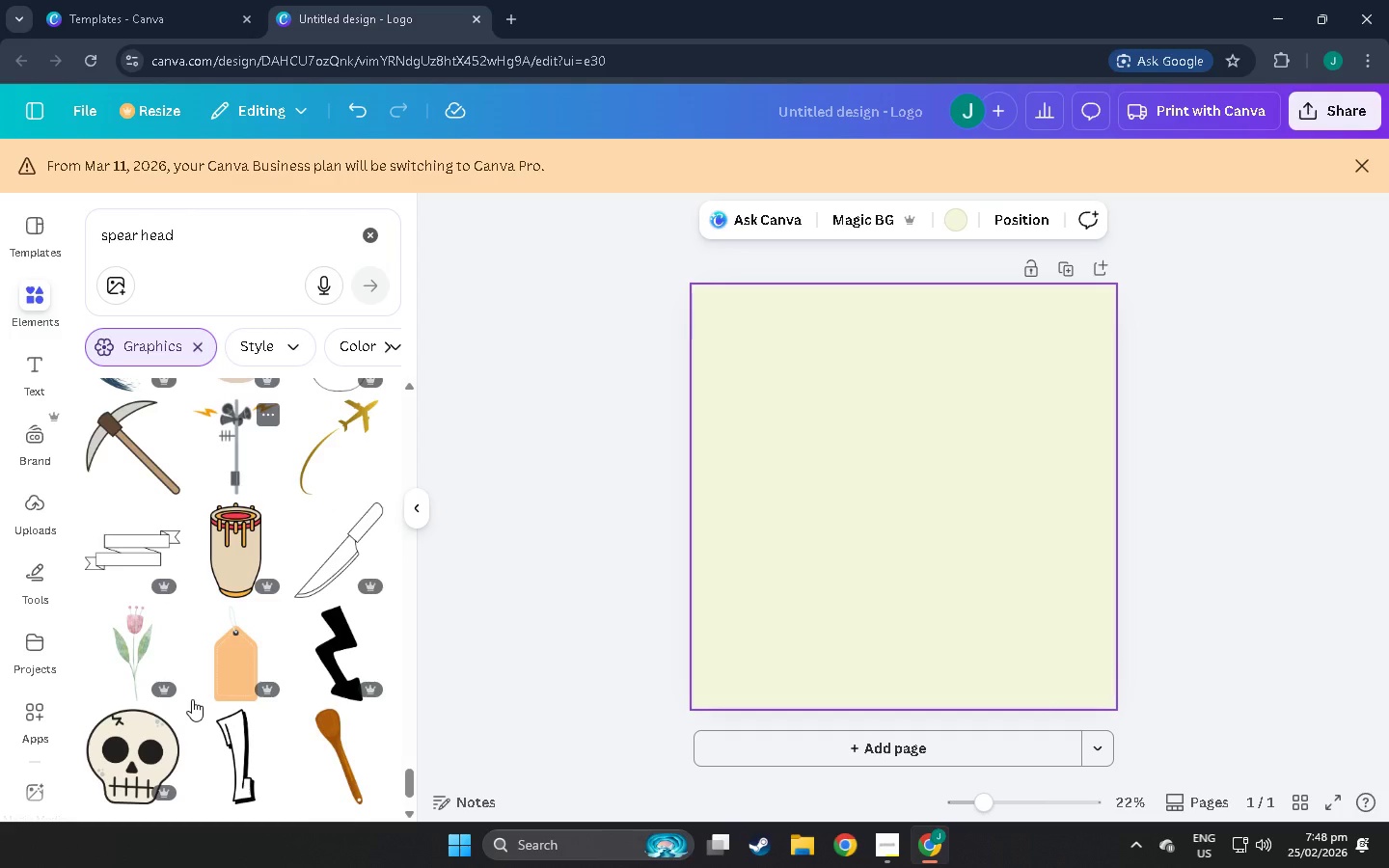 
scroll: coordinate [279, 620], scroll_direction: down, amount: 65.0
 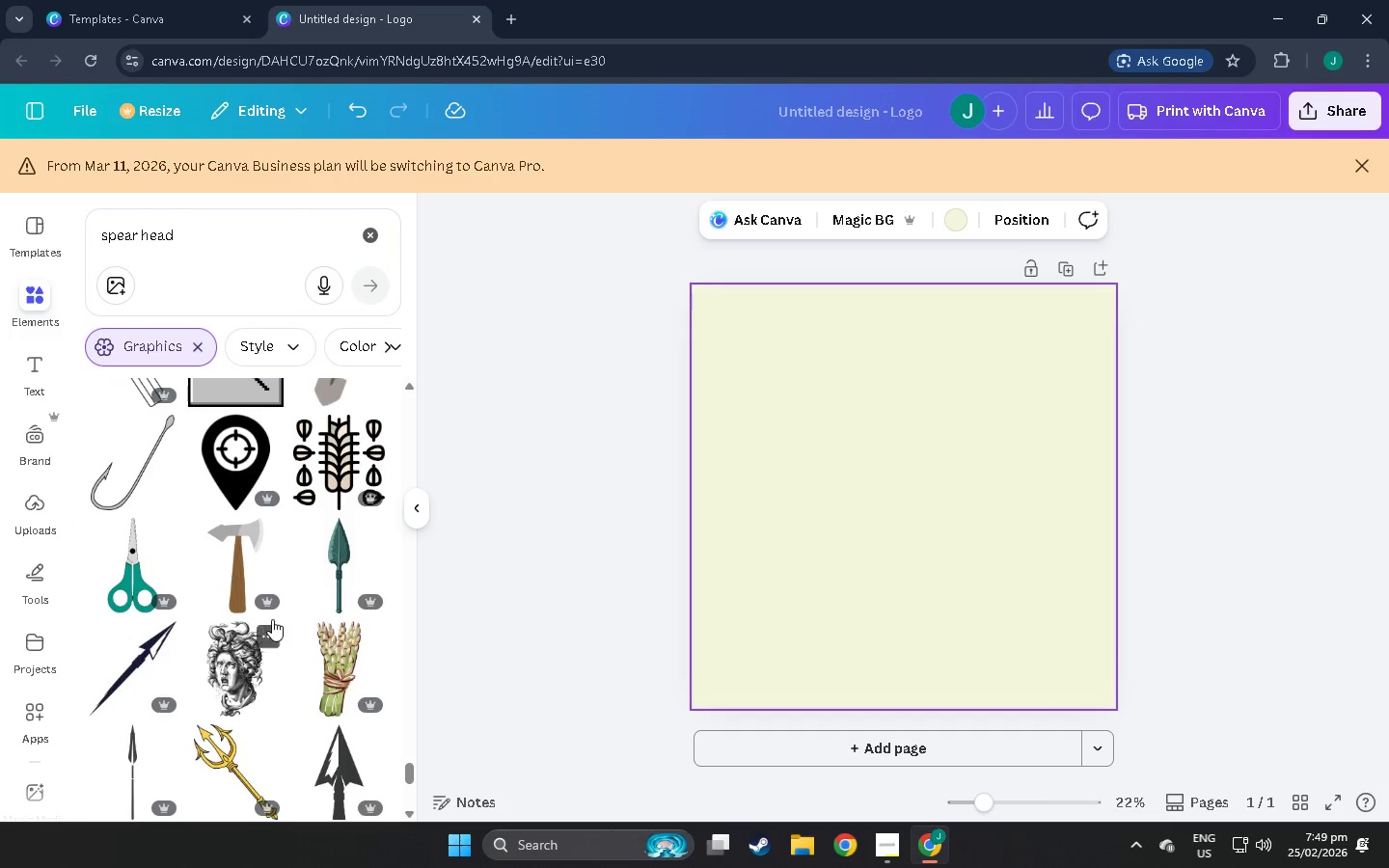 
scroll: coordinate [206, 670], scroll_direction: down, amount: 19.0
 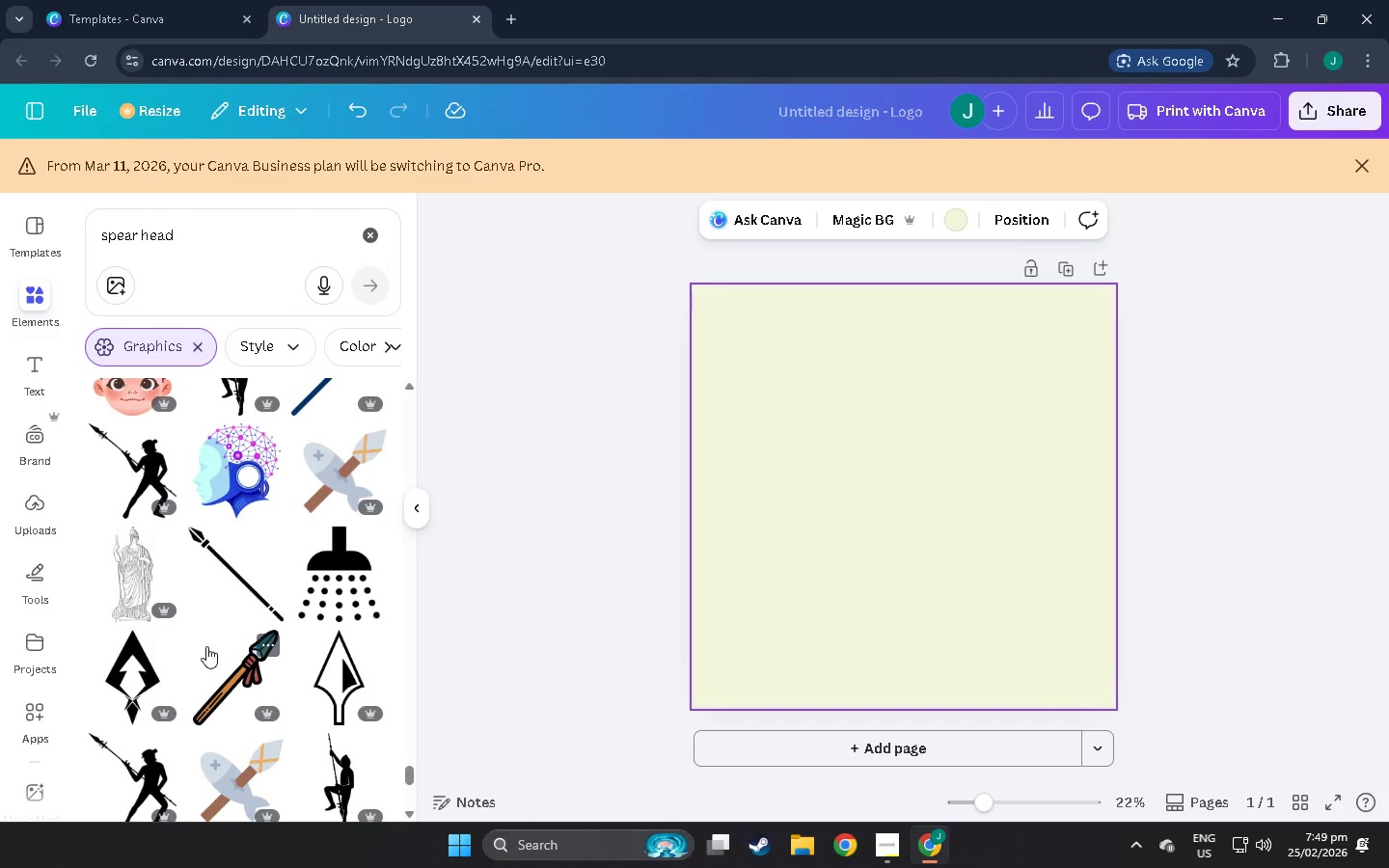 
scroll: coordinate [151, 613], scroll_direction: down, amount: 13.0
 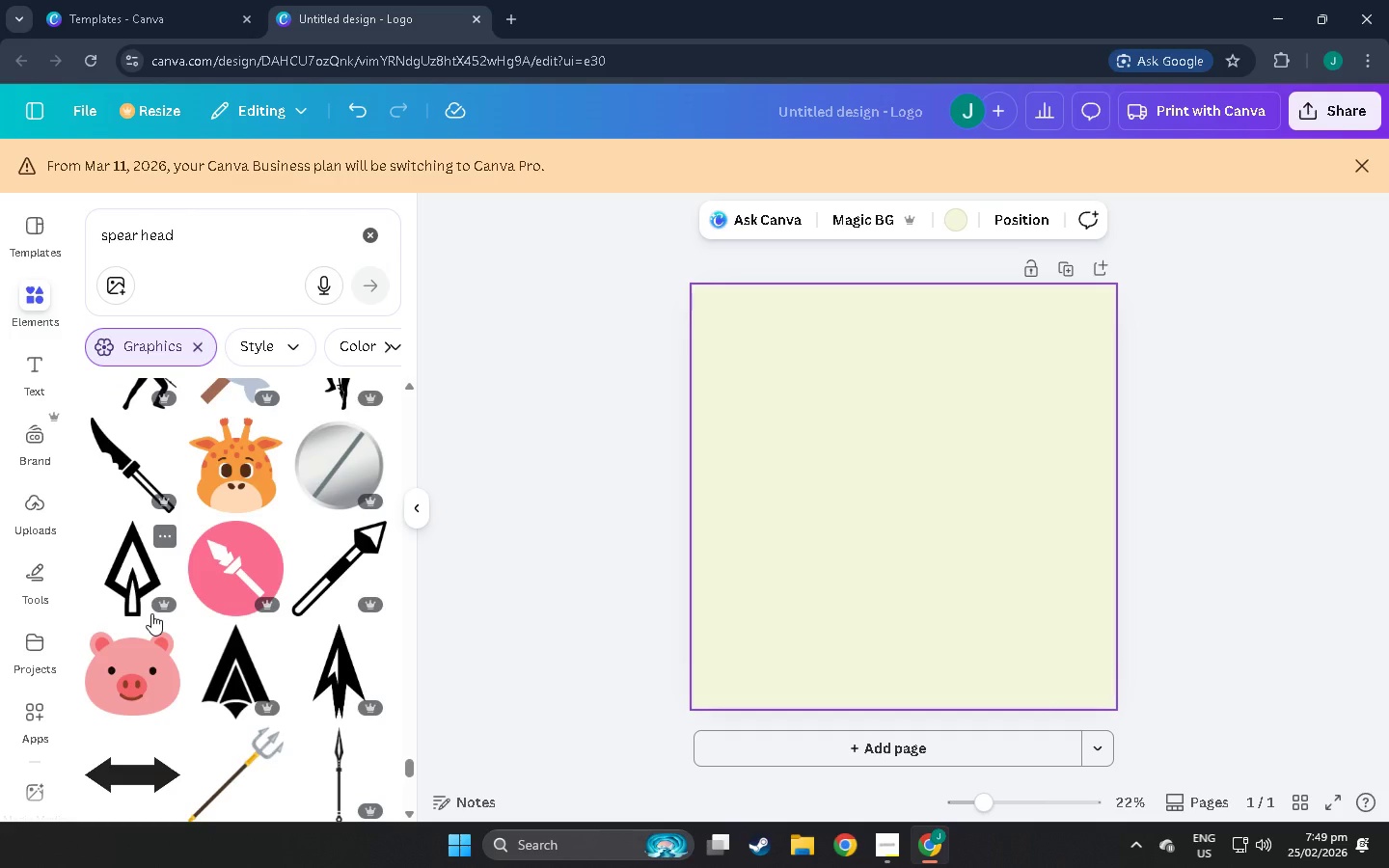 
scroll: coordinate [131, 597], scroll_direction: down, amount: 8.0
 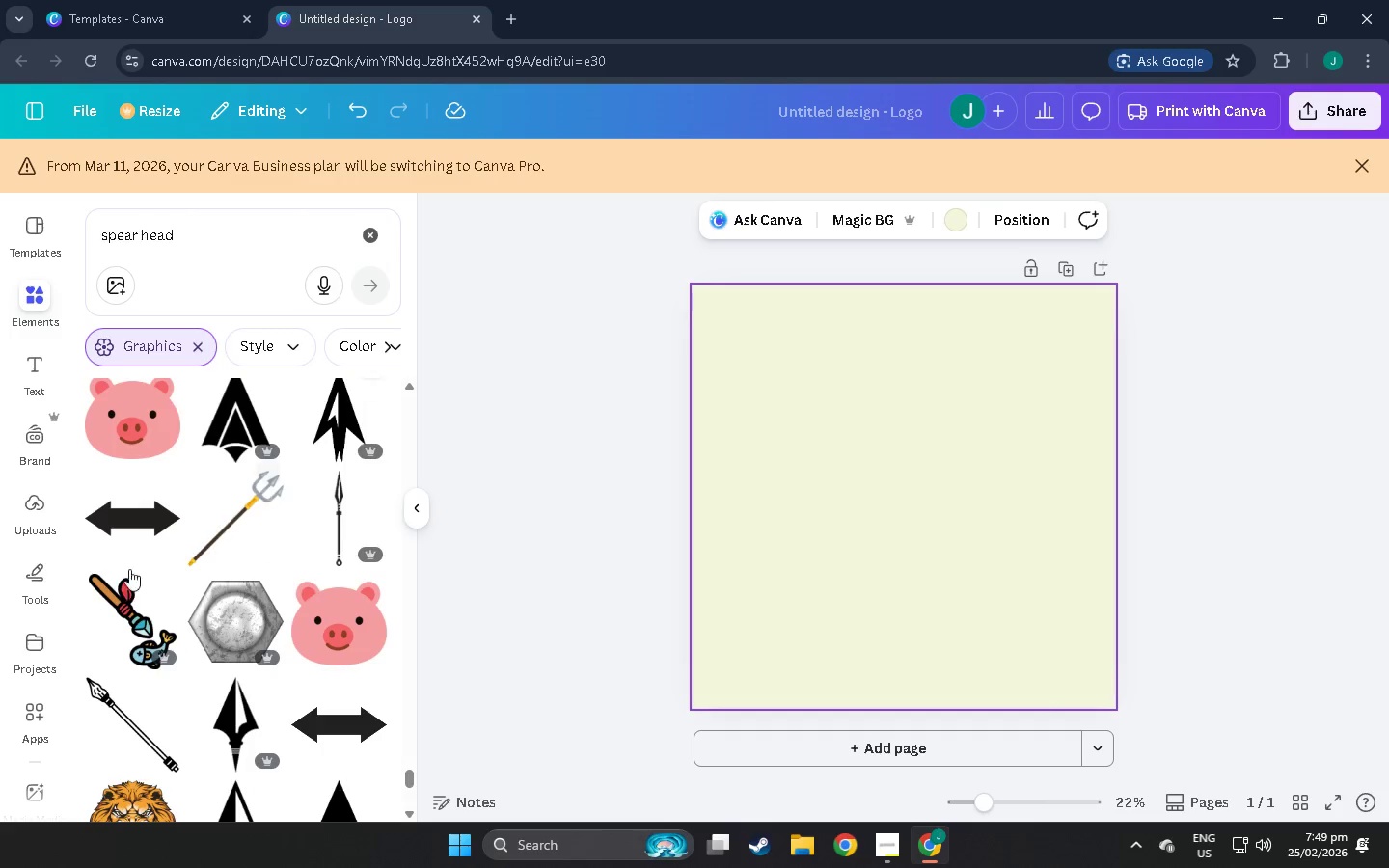 
scroll: coordinate [362, 471], scroll_direction: up, amount: 1.0
 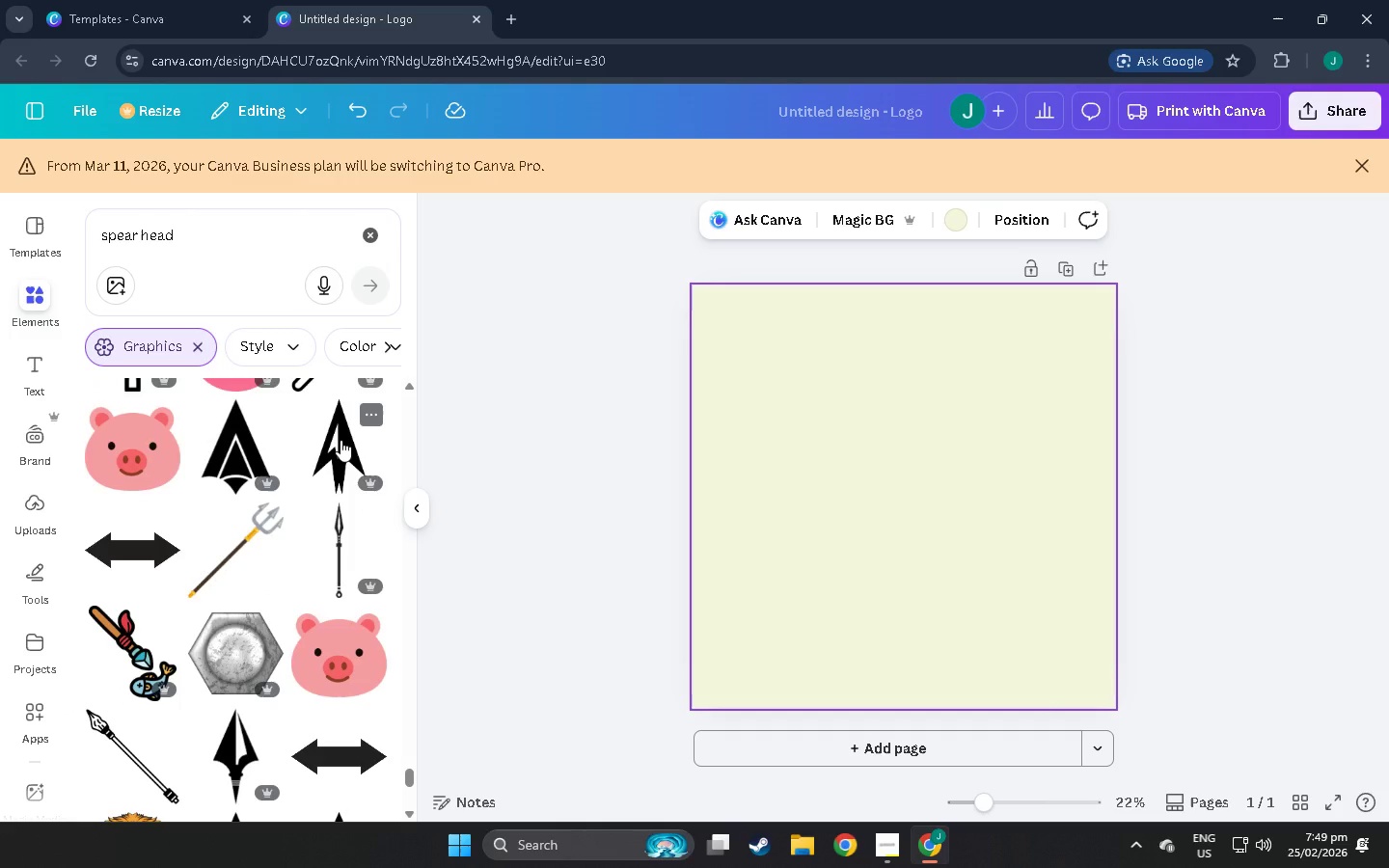 
scroll: coordinate [220, 539], scroll_direction: down, amount: 7.0
 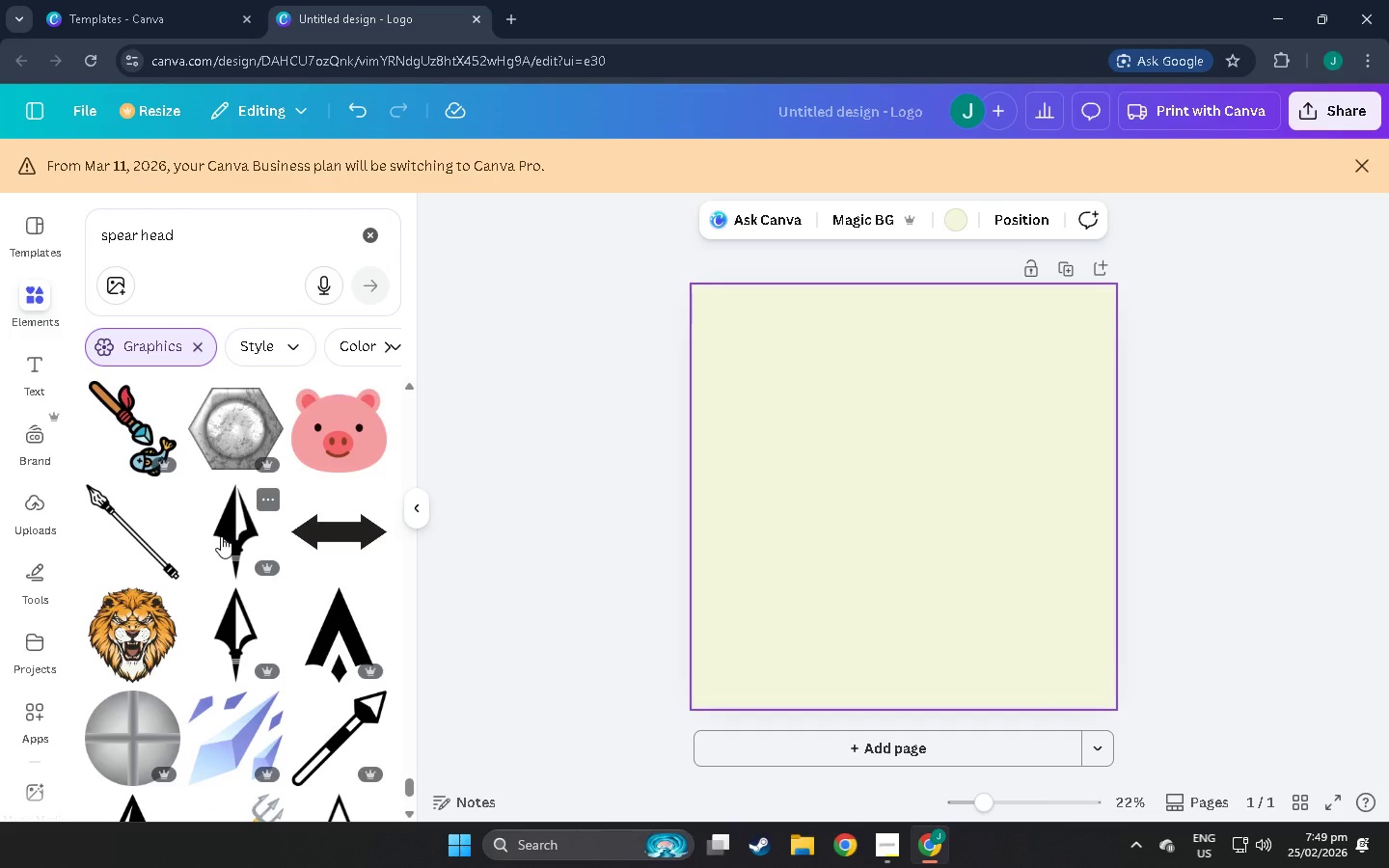 
scroll: coordinate [202, 493], scroll_direction: down, amount: 5.0
 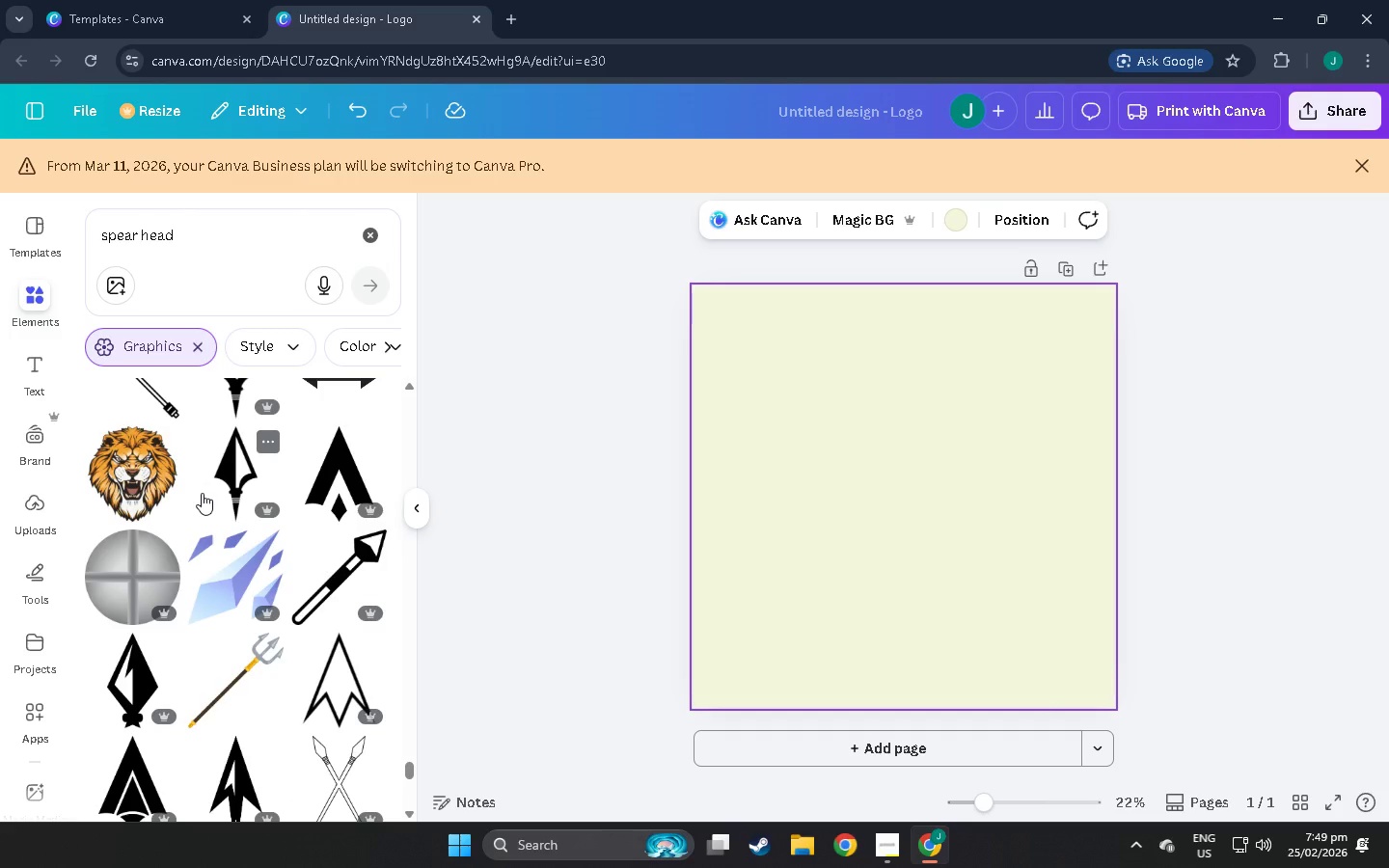 
scroll: coordinate [209, 490], scroll_direction: down, amount: 7.0
 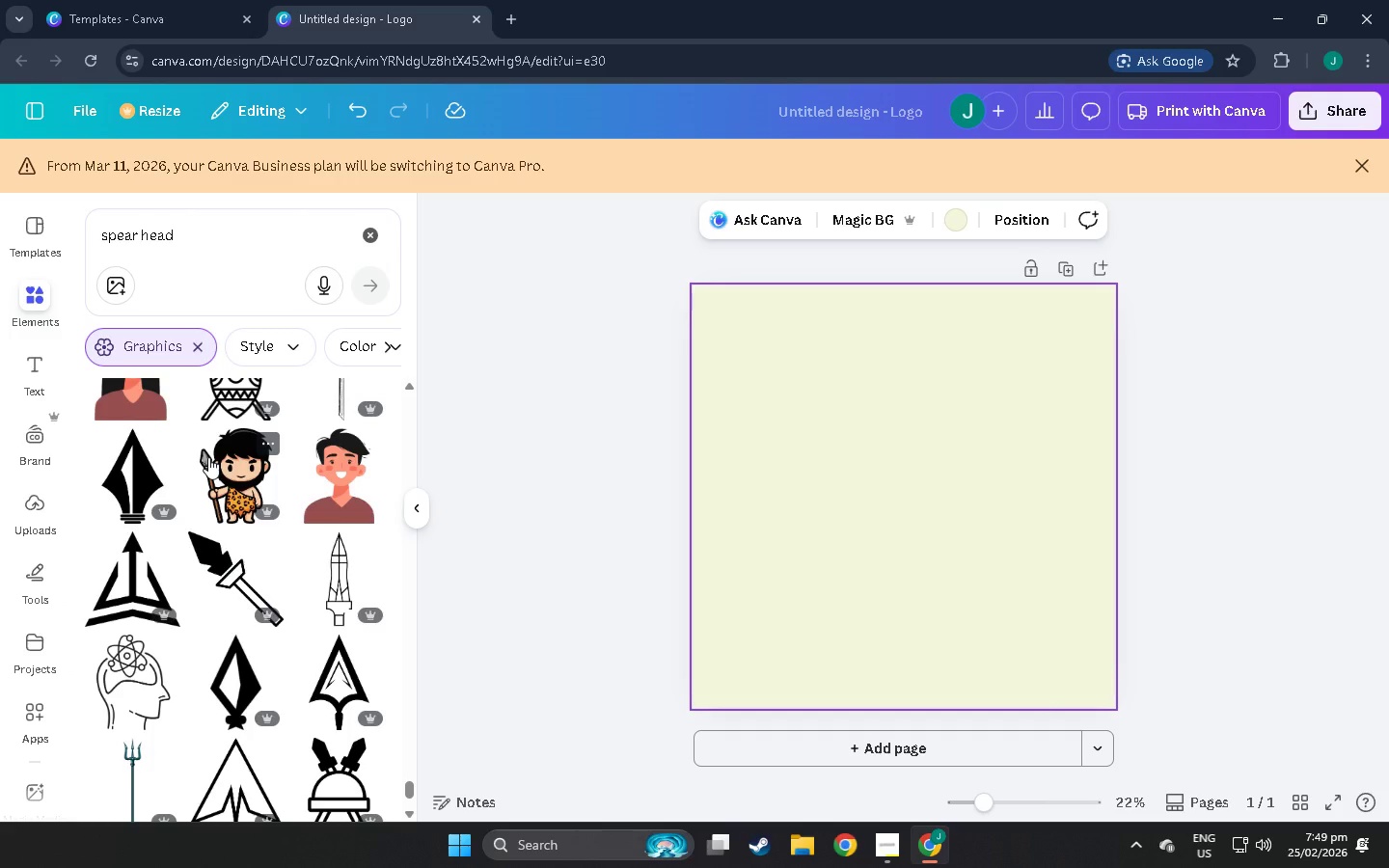 
wait(6.95)
 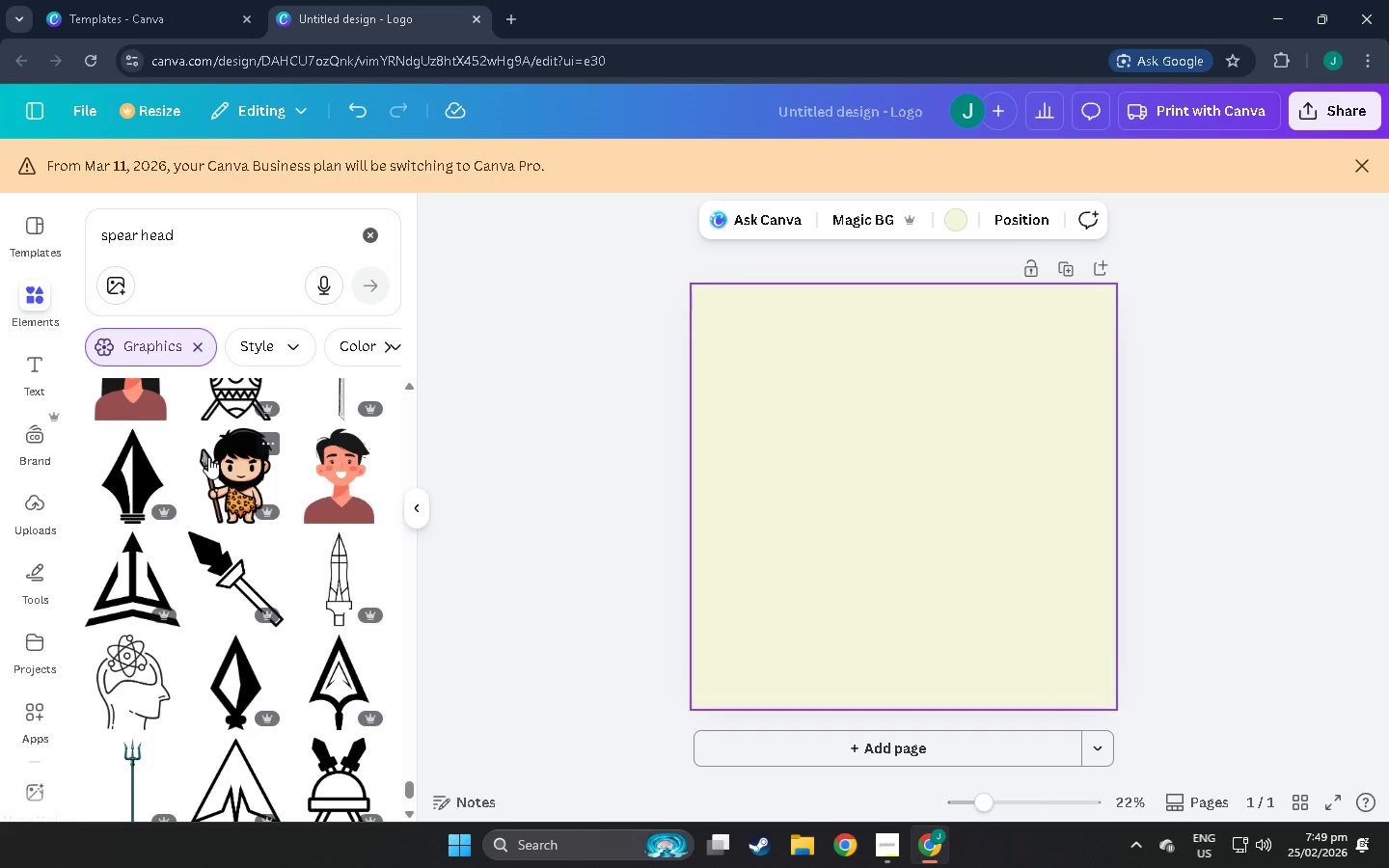 
scroll: coordinate [230, 534], scroll_direction: down, amount: 8.0
 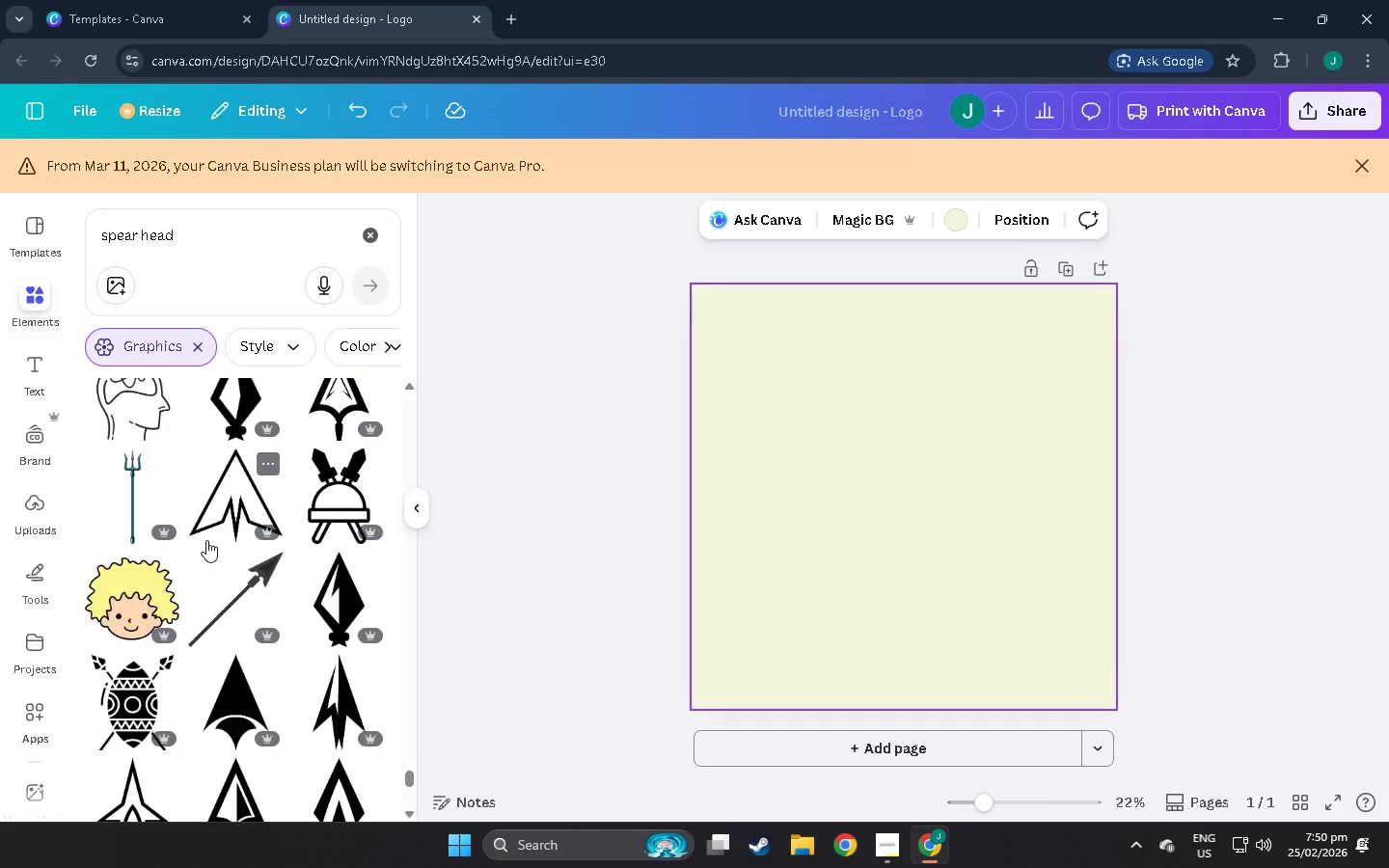 
scroll: coordinate [283, 577], scroll_direction: down, amount: 6.0
 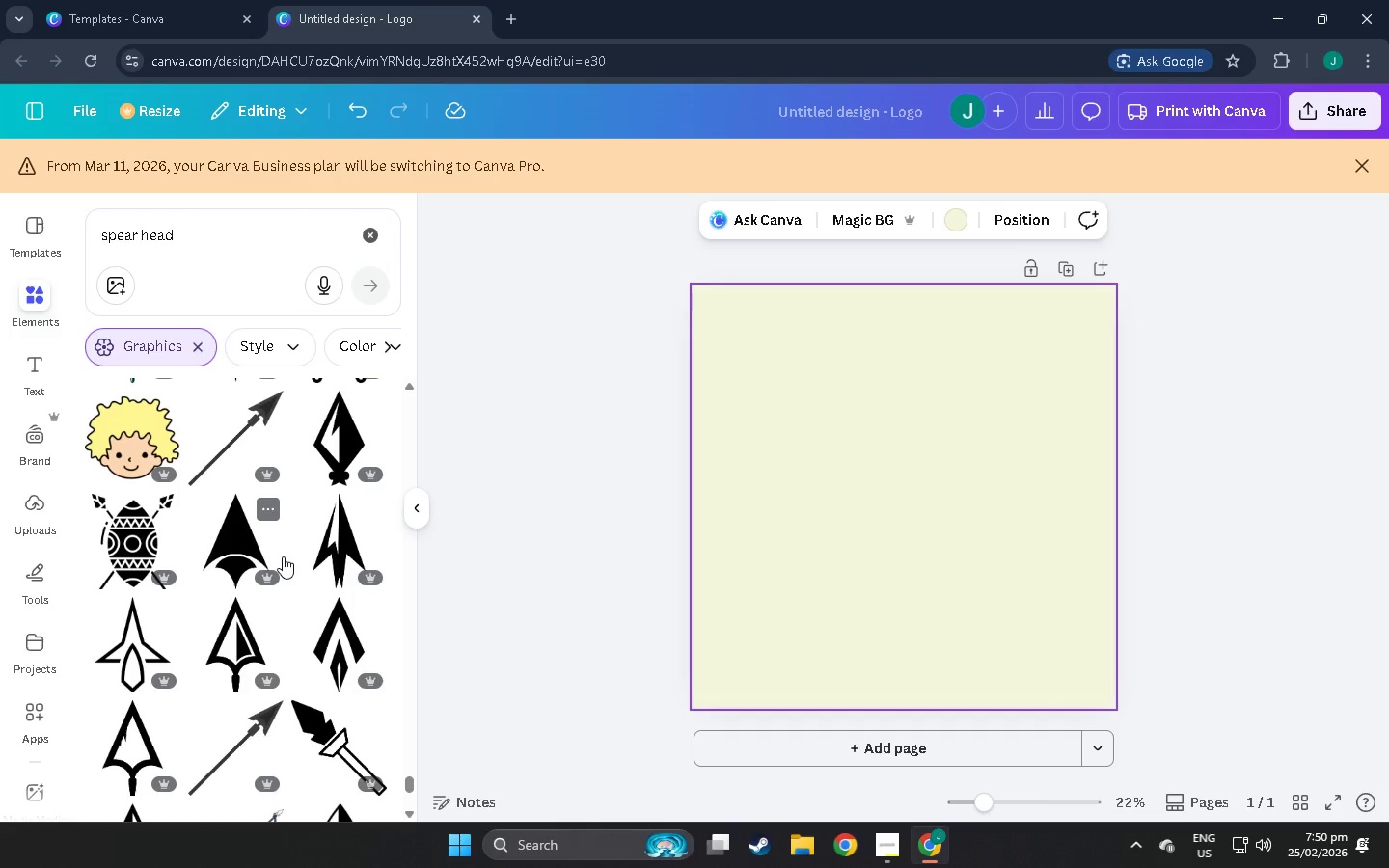 
scroll: coordinate [283, 556], scroll_direction: down, amount: 7.0
 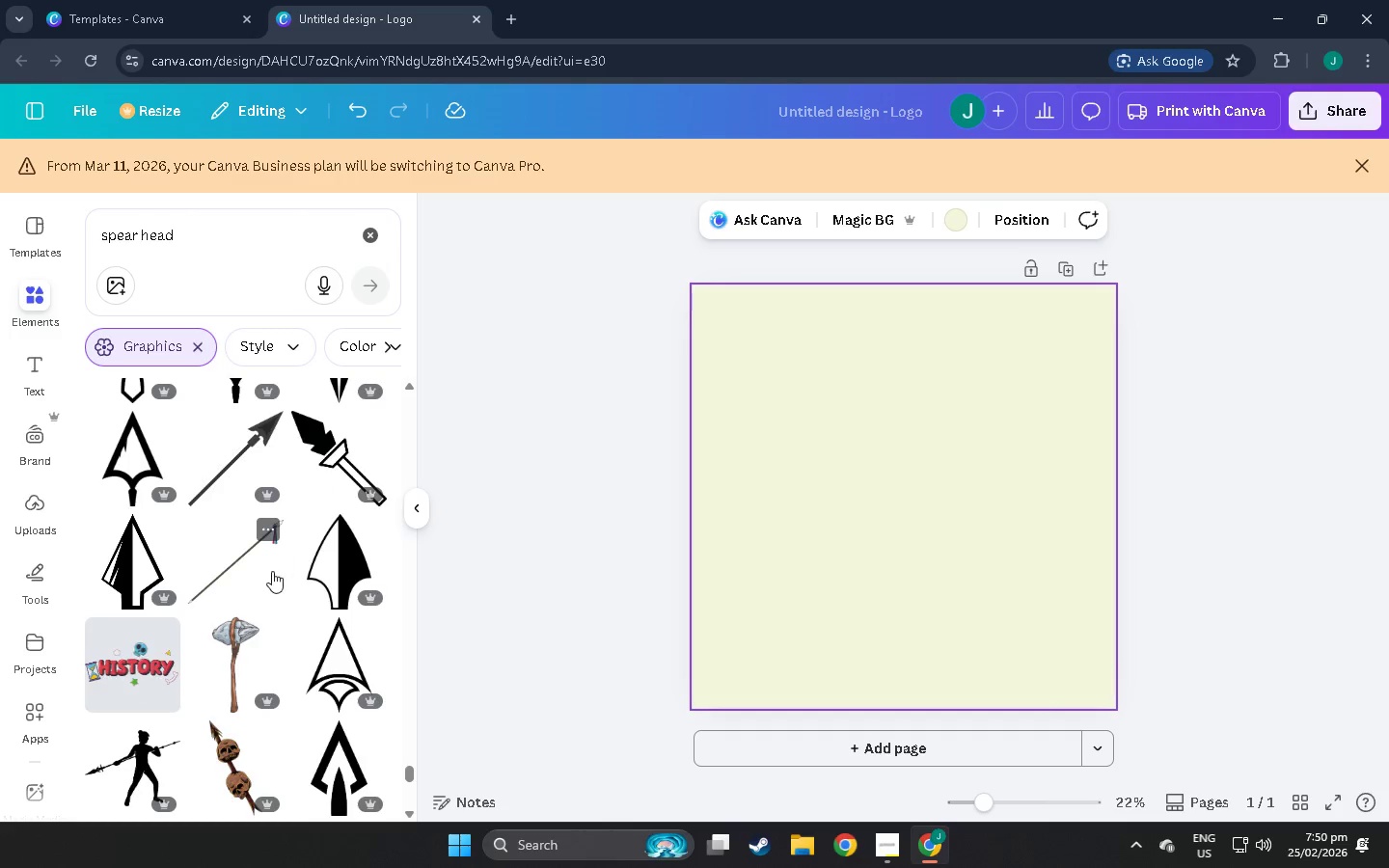 
scroll: coordinate [258, 593], scroll_direction: down, amount: 4.0
 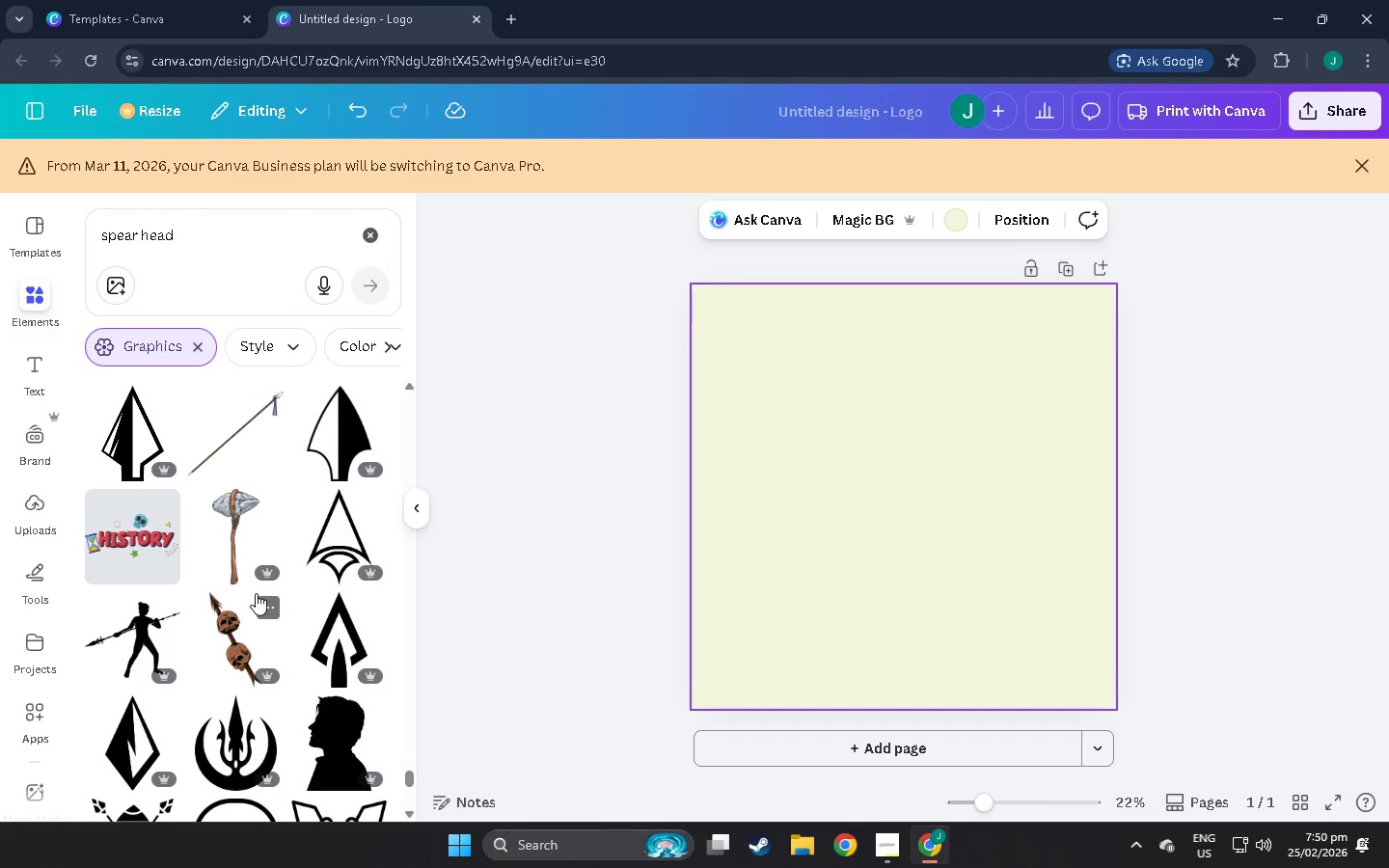 
wait(8.69)
 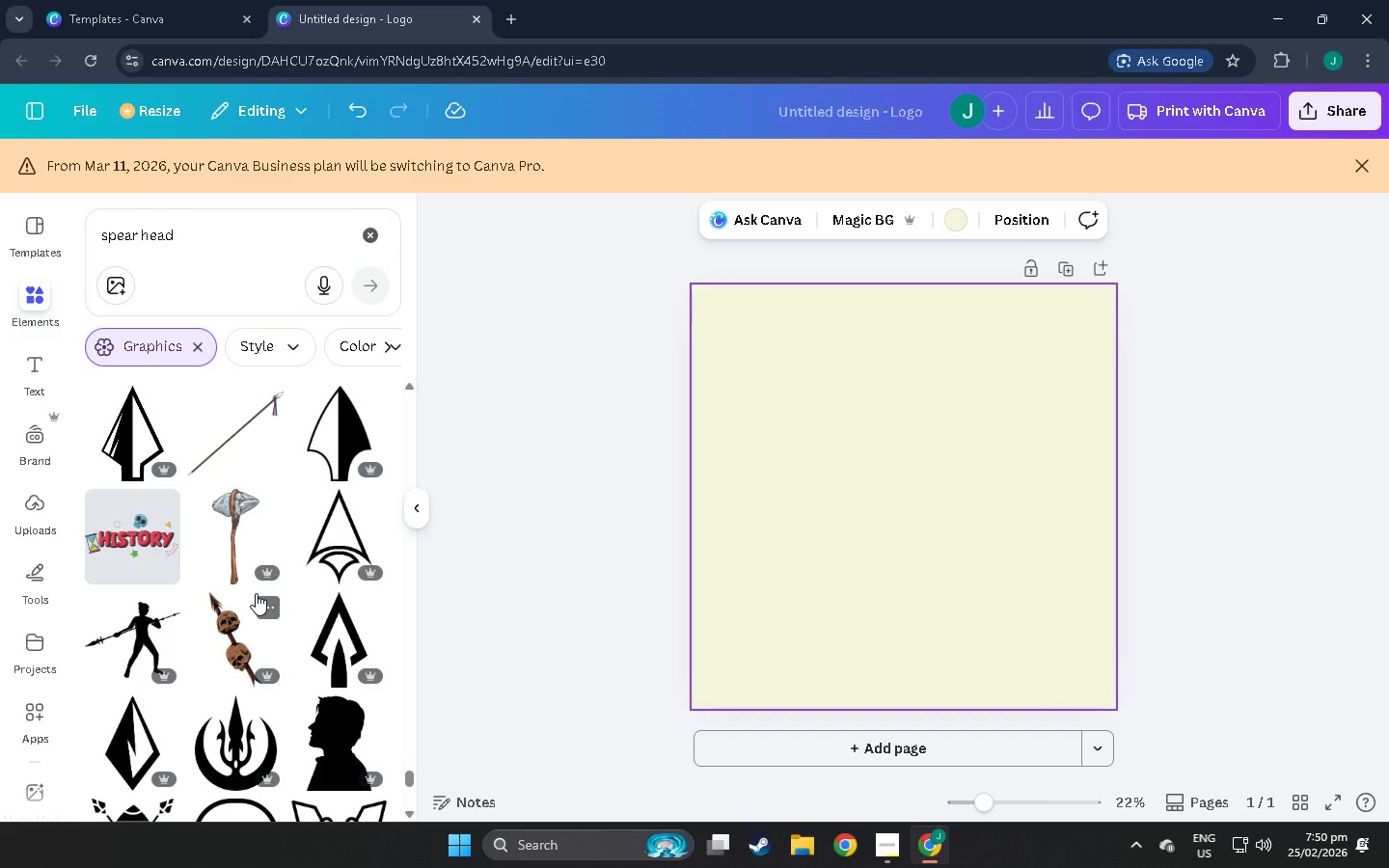 
scroll: coordinate [256, 585], scroll_direction: down, amount: 3.0
 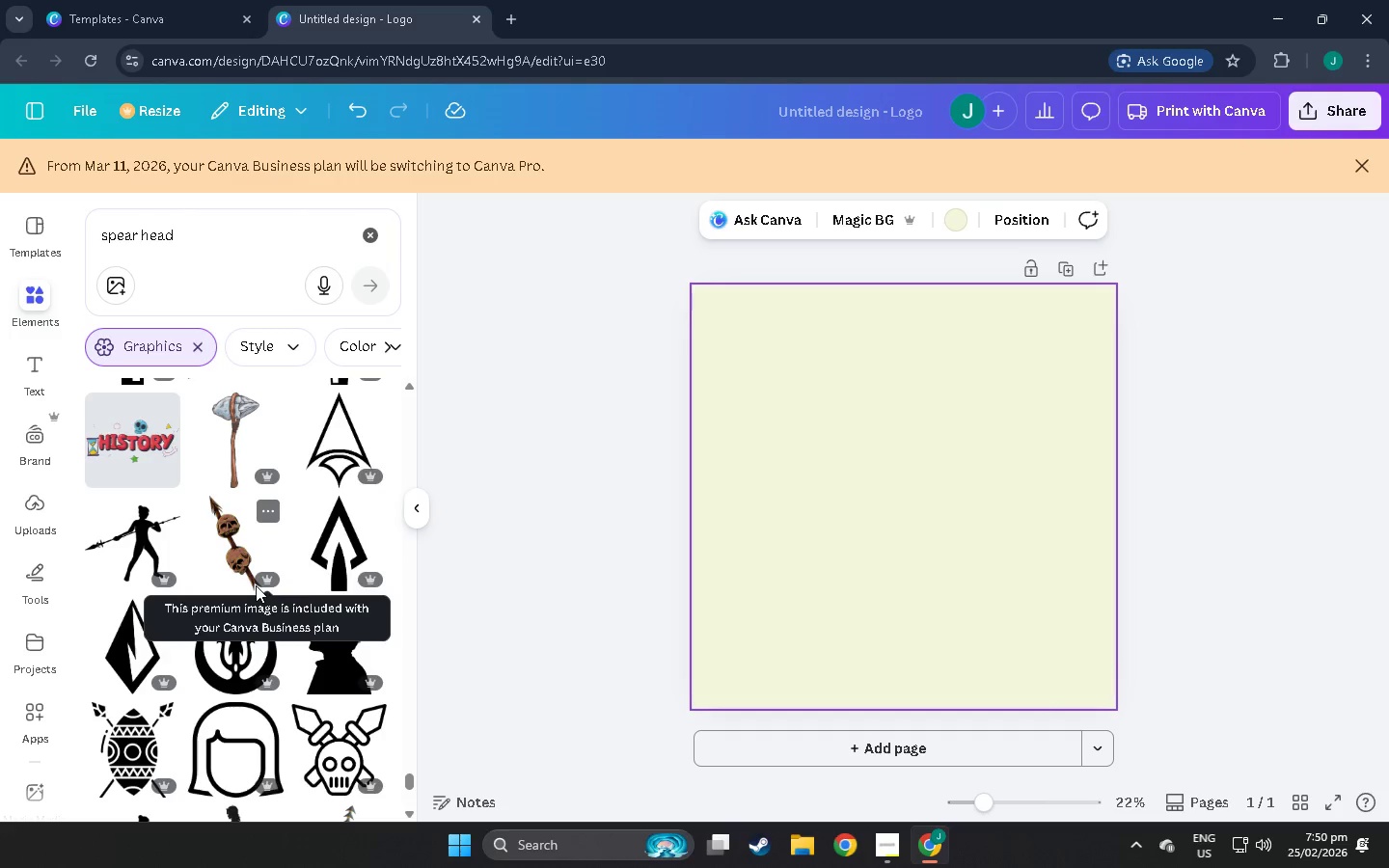 
wait(6.12)
 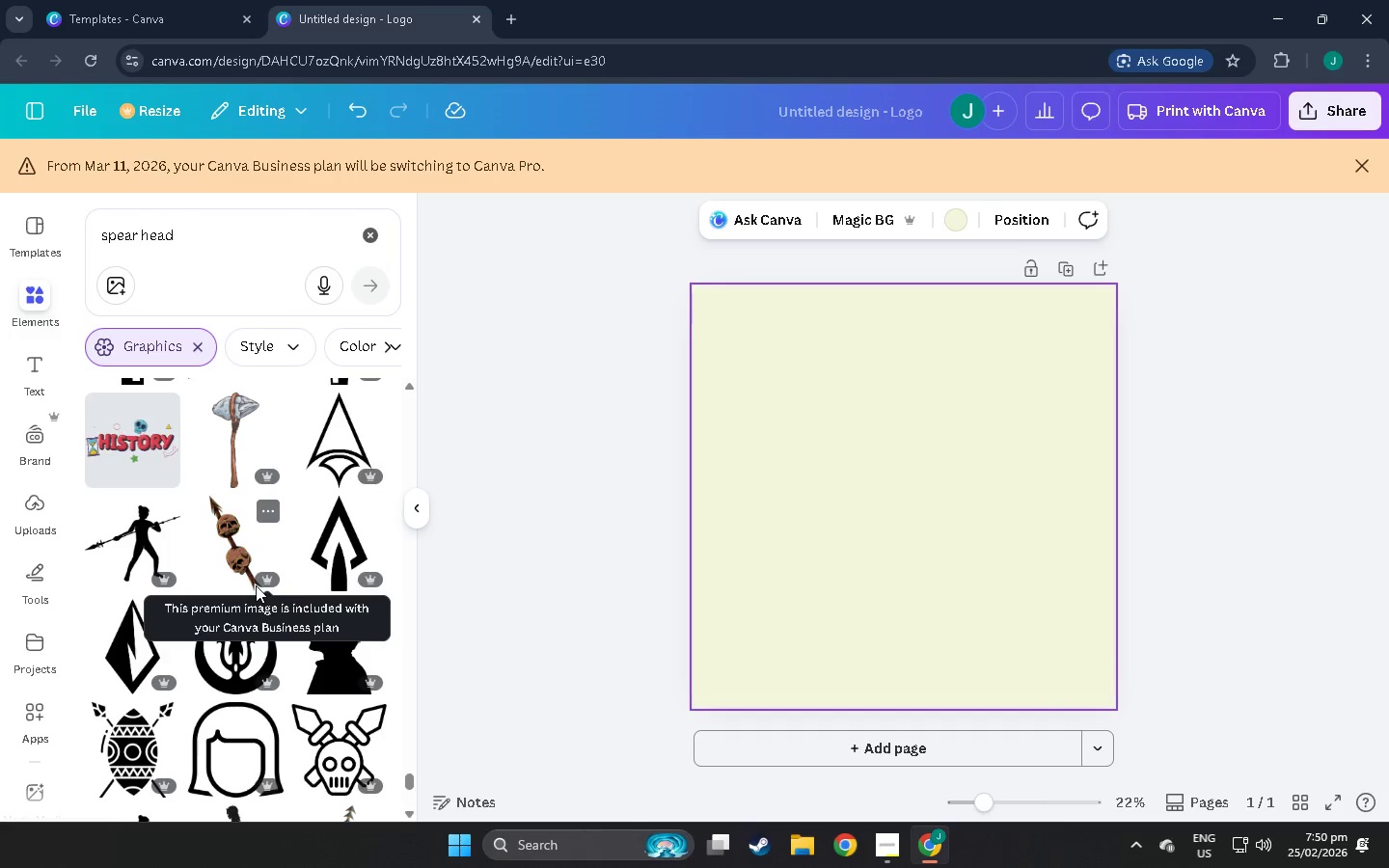 
scroll: coordinate [119, 559], scroll_direction: down, amount: 9.0
 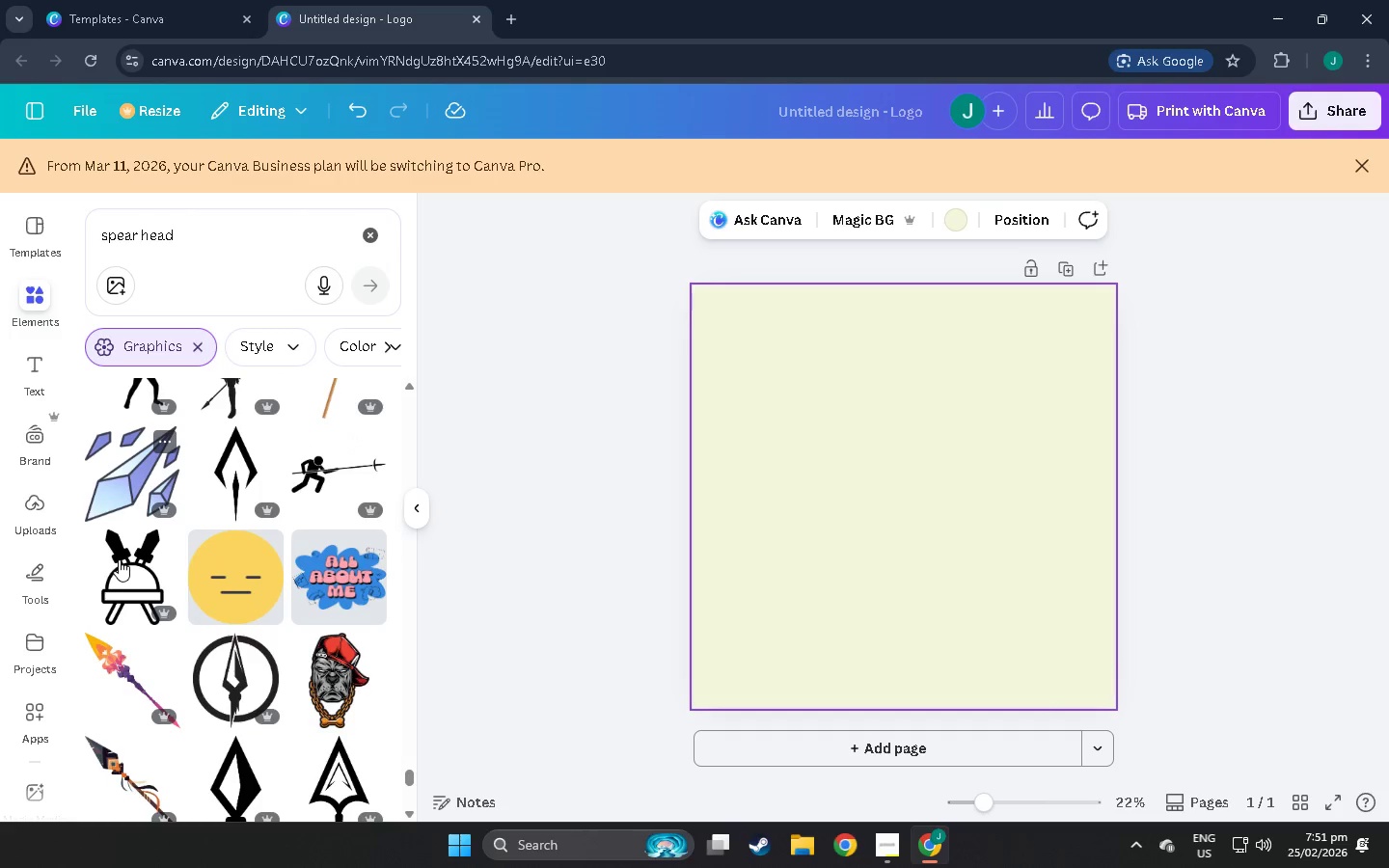 
scroll: coordinate [122, 524], scroll_direction: down, amount: 9.0
 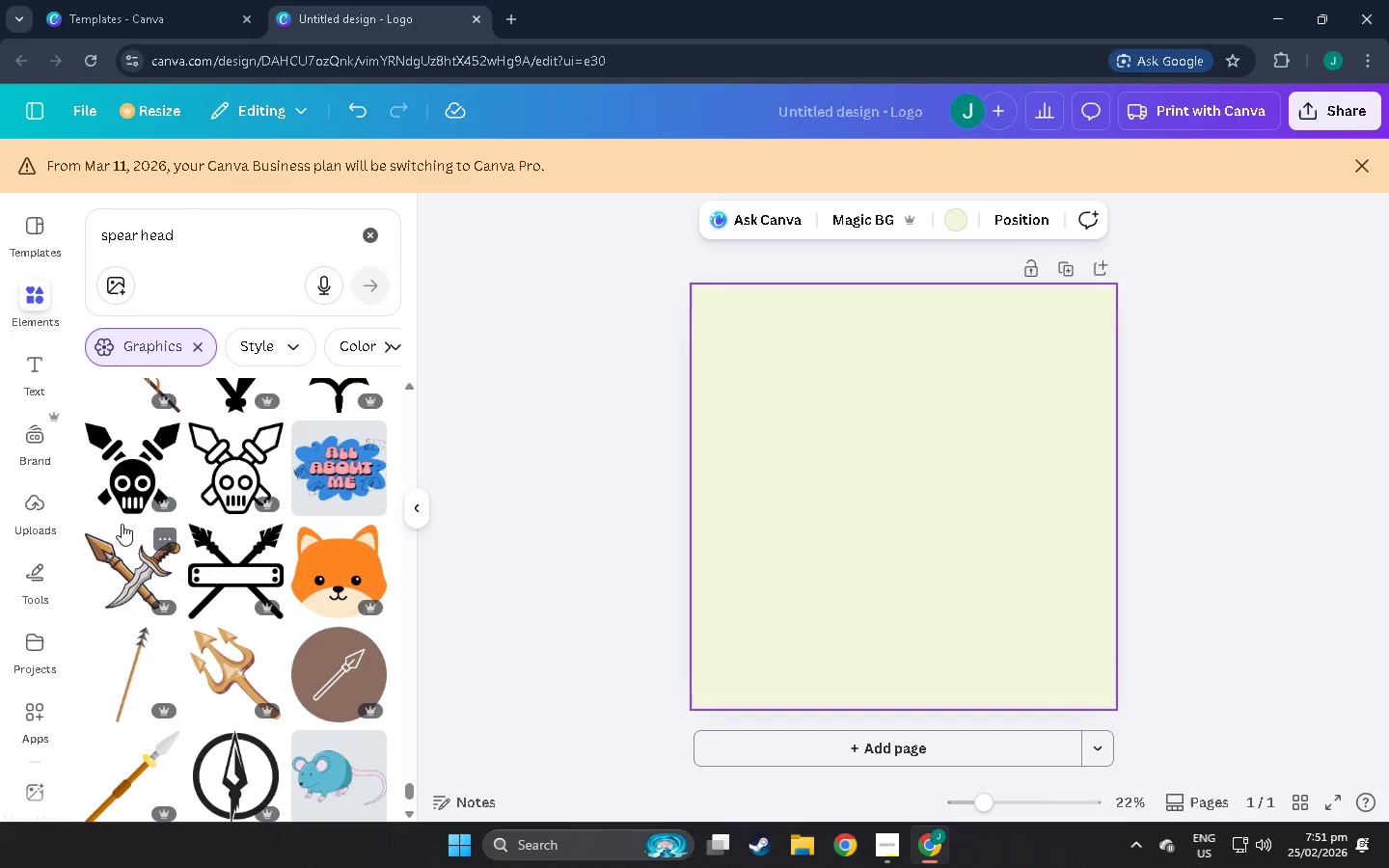 
scroll: coordinate [218, 530], scroll_direction: down, amount: 14.0
 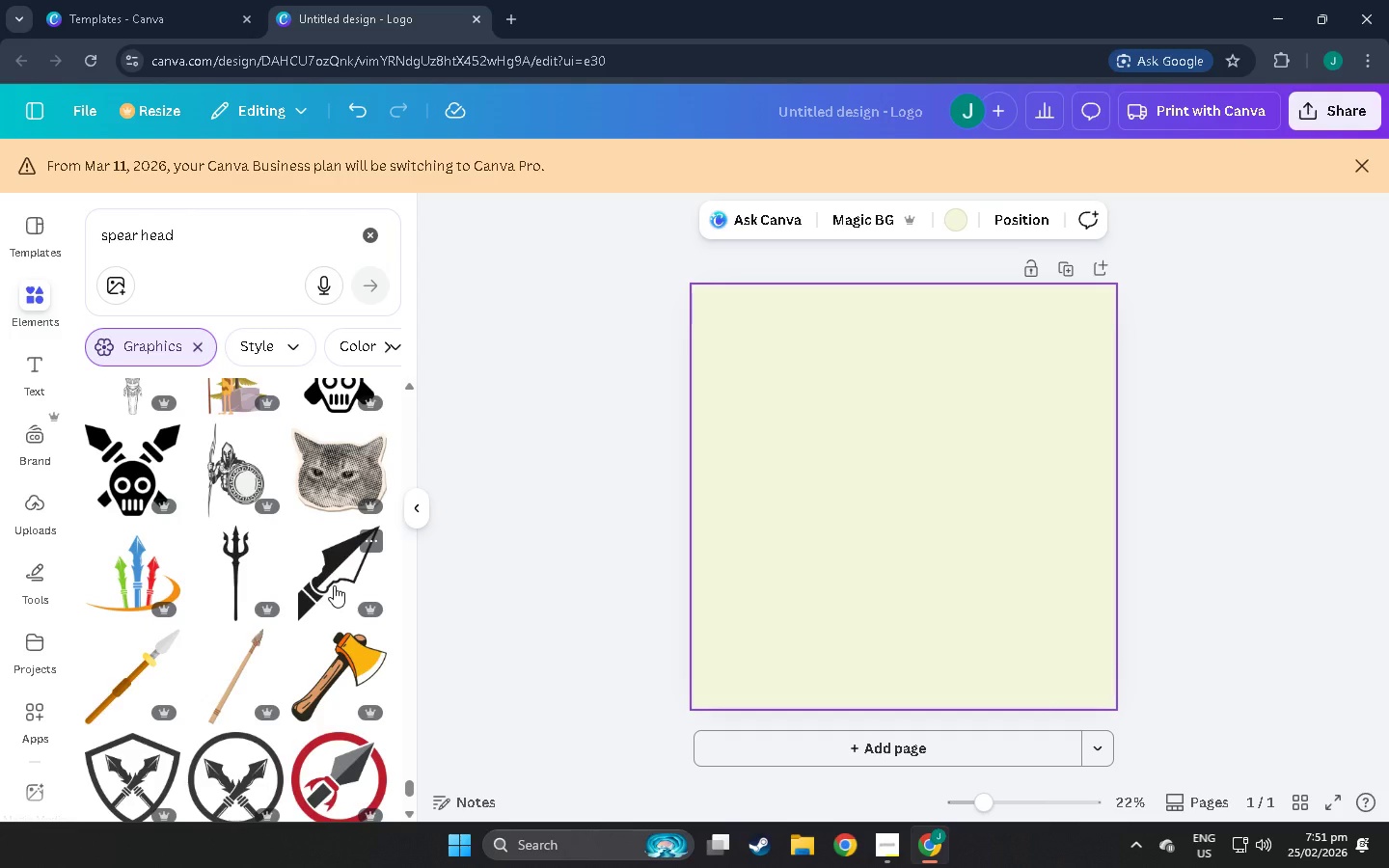 
scroll: coordinate [313, 531], scroll_direction: down, amount: 36.0
 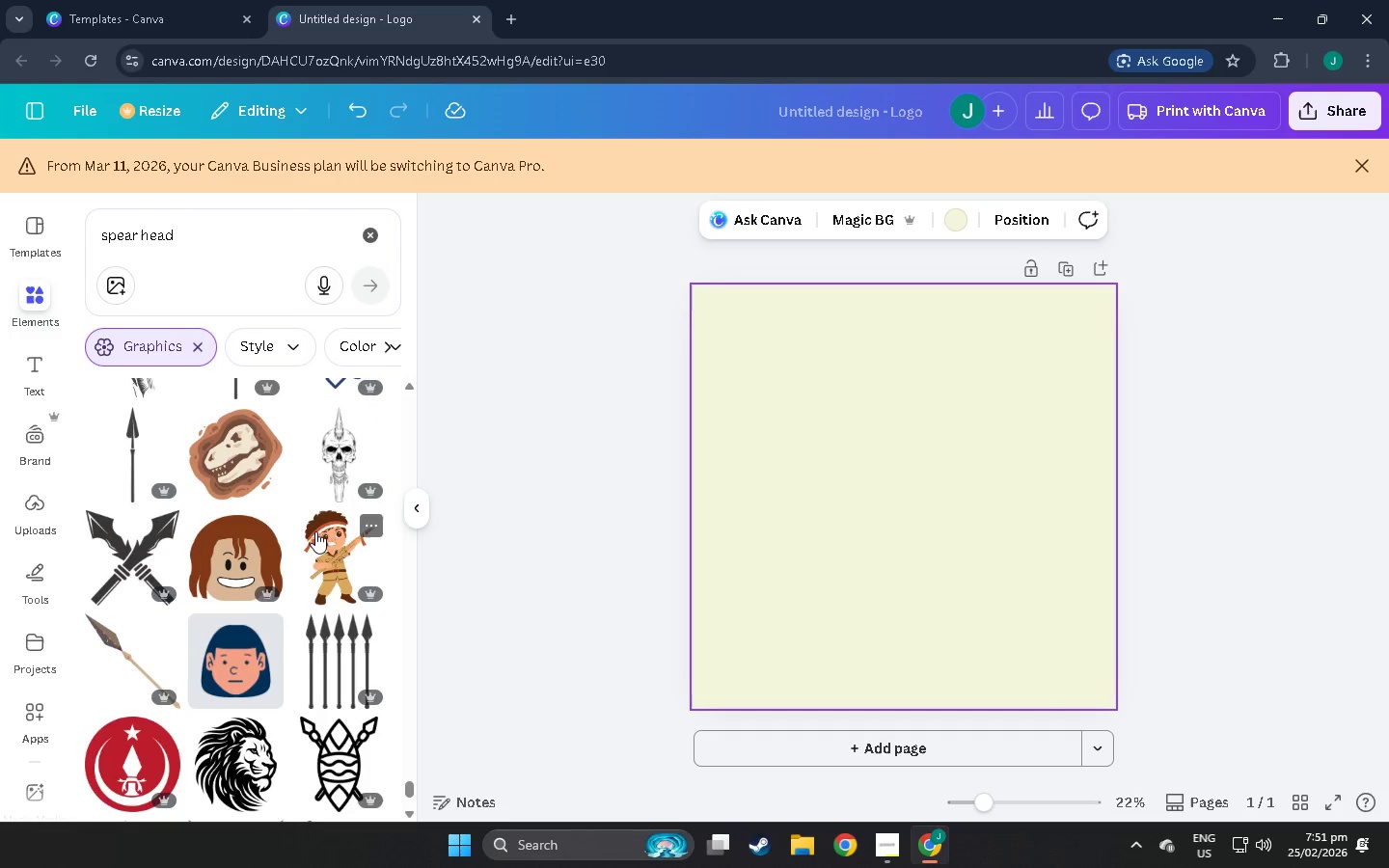 
scroll: coordinate [188, 689], scroll_direction: down, amount: 9.0
 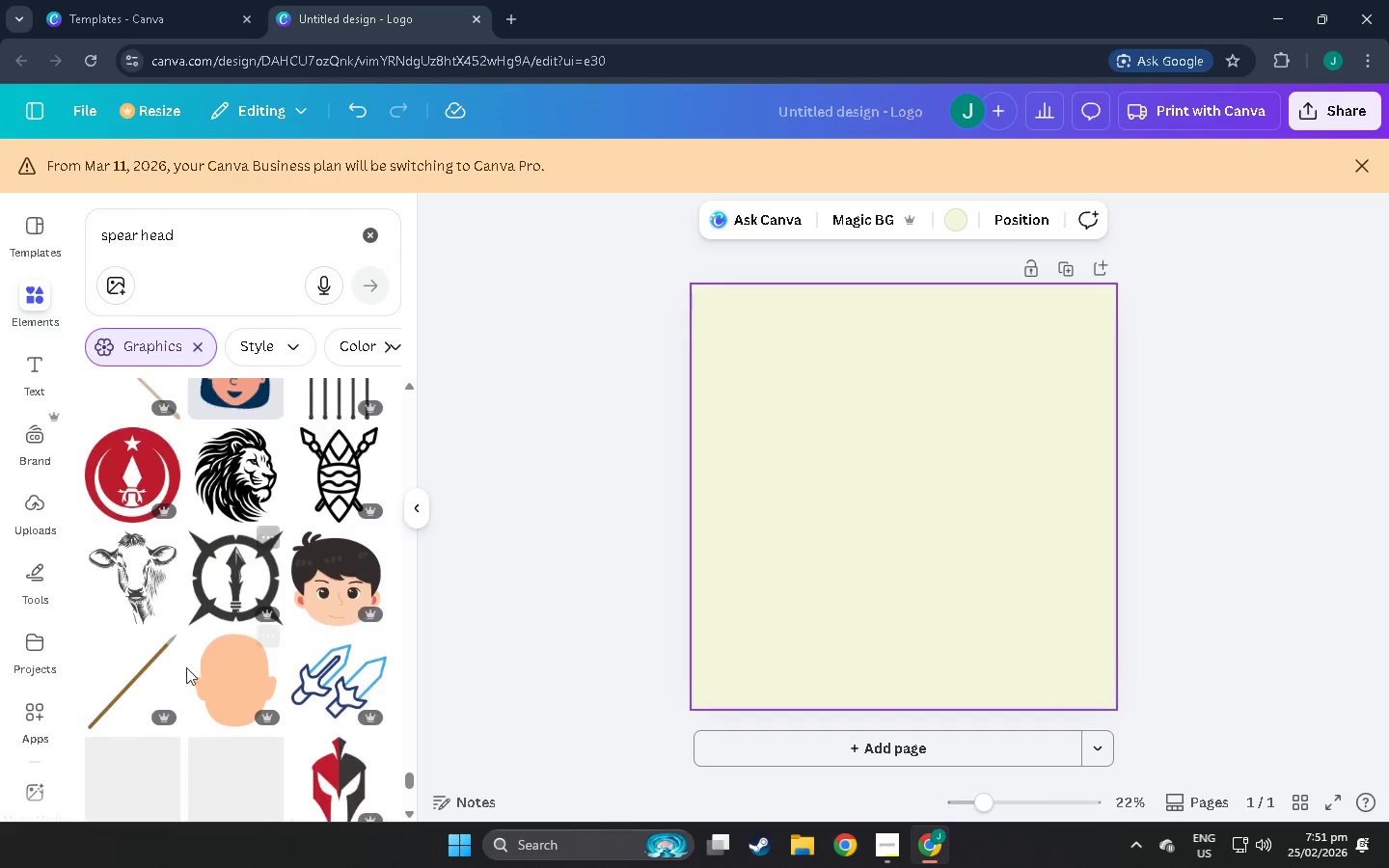 
mouse_move([229, 610])
 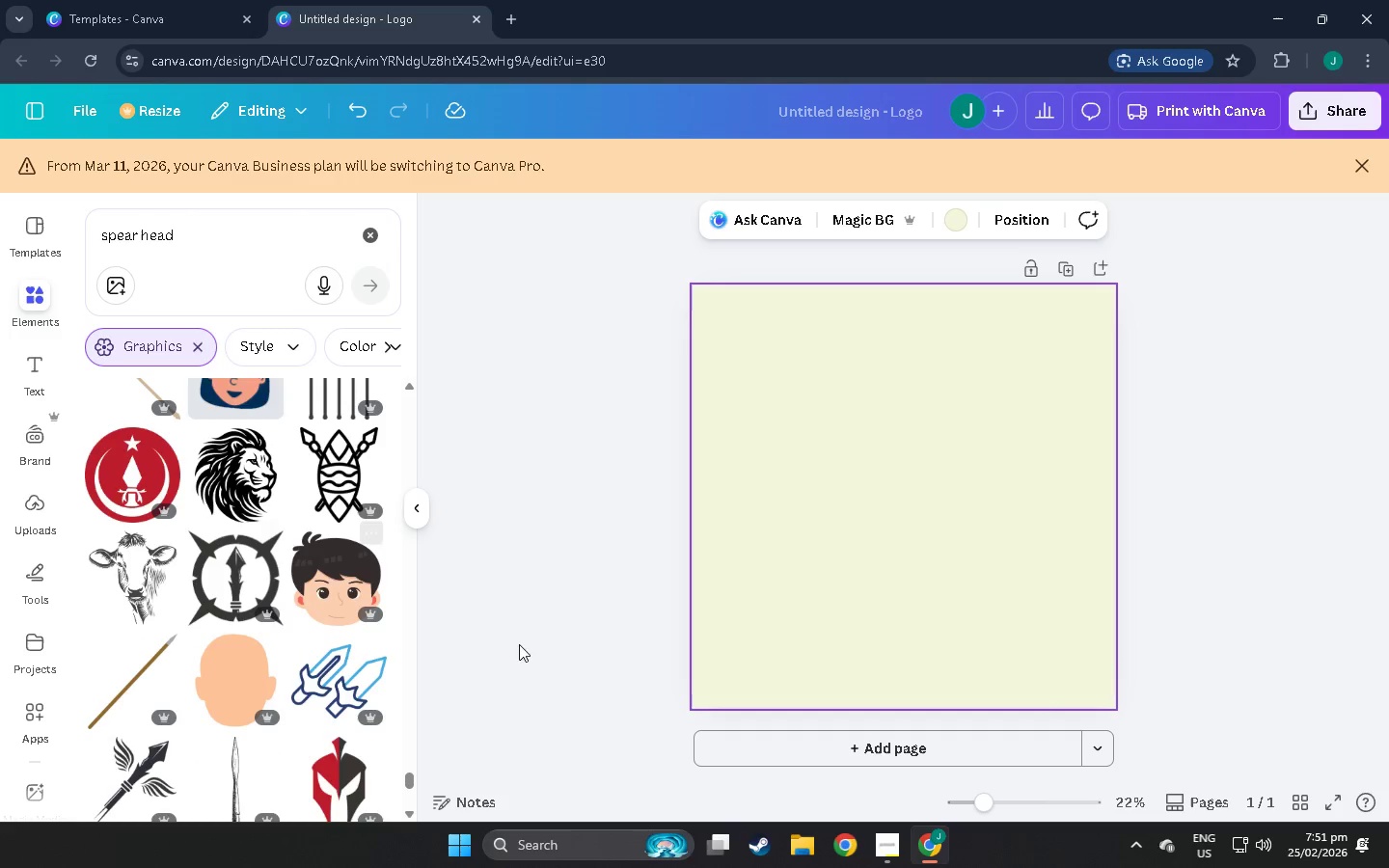 
scroll: coordinate [101, 685], scroll_direction: down, amount: 10.0
 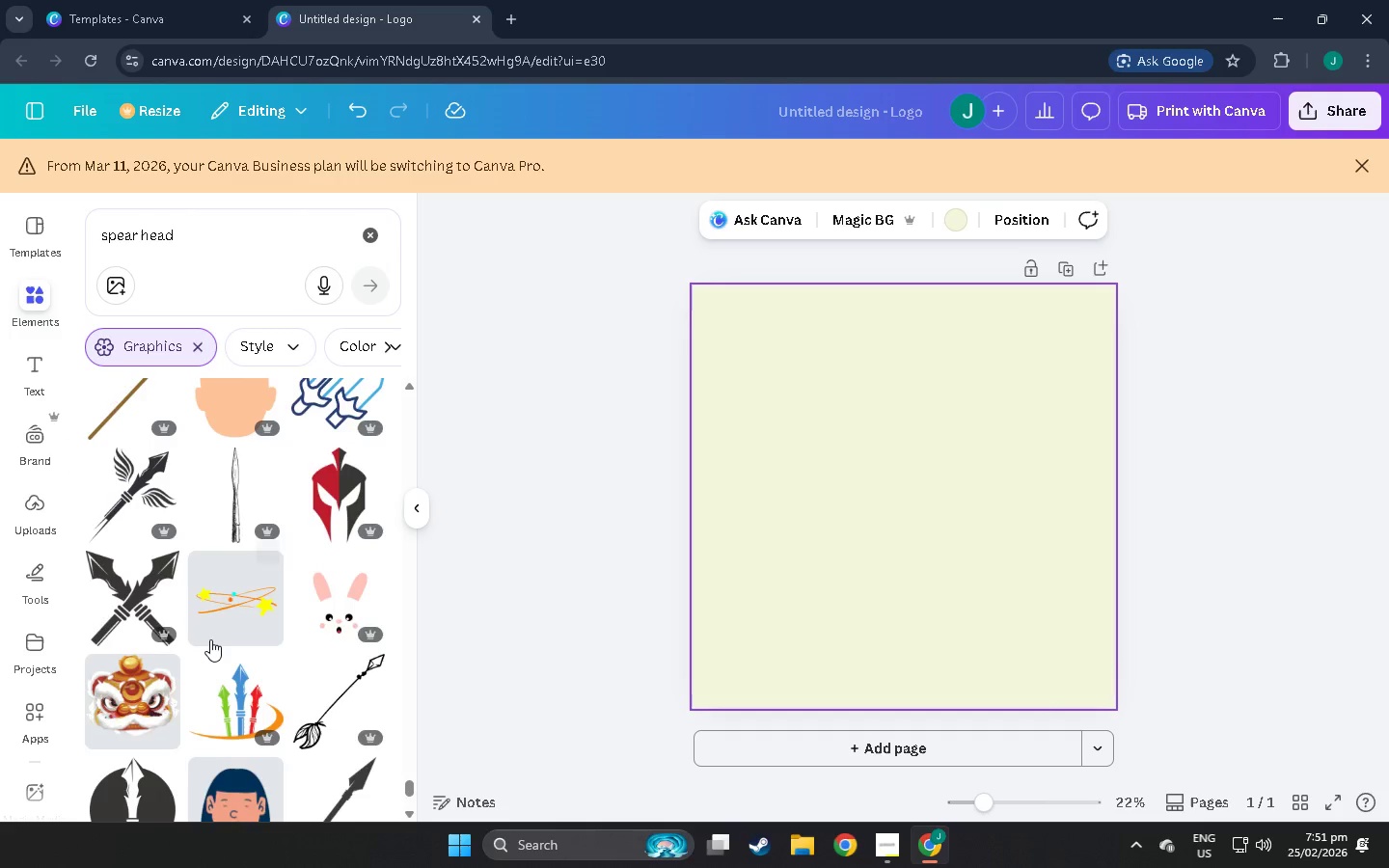 
scroll: coordinate [210, 619], scroll_direction: down, amount: 5.0
 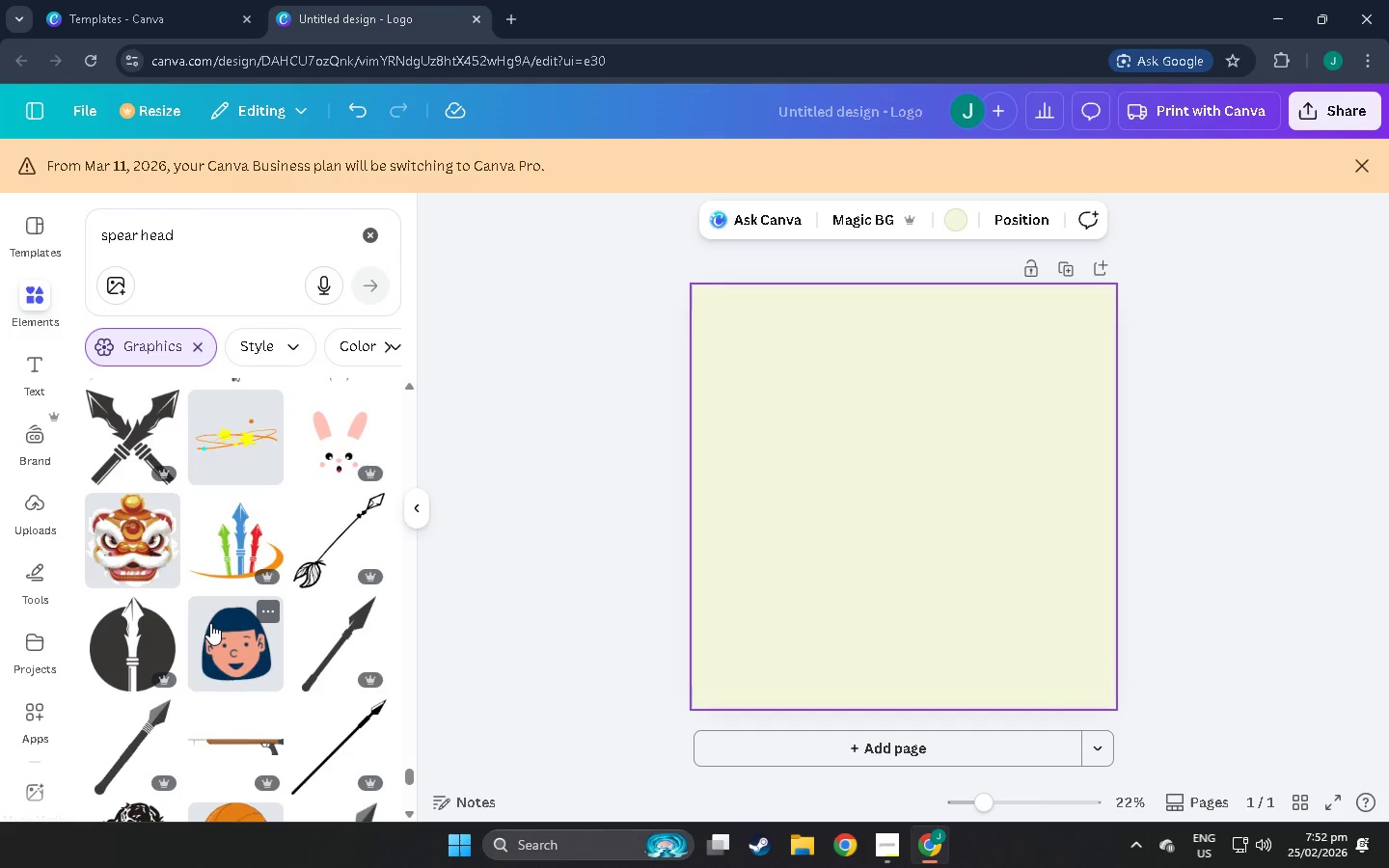 
scroll: coordinate [193, 637], scroll_direction: down, amount: 6.0
 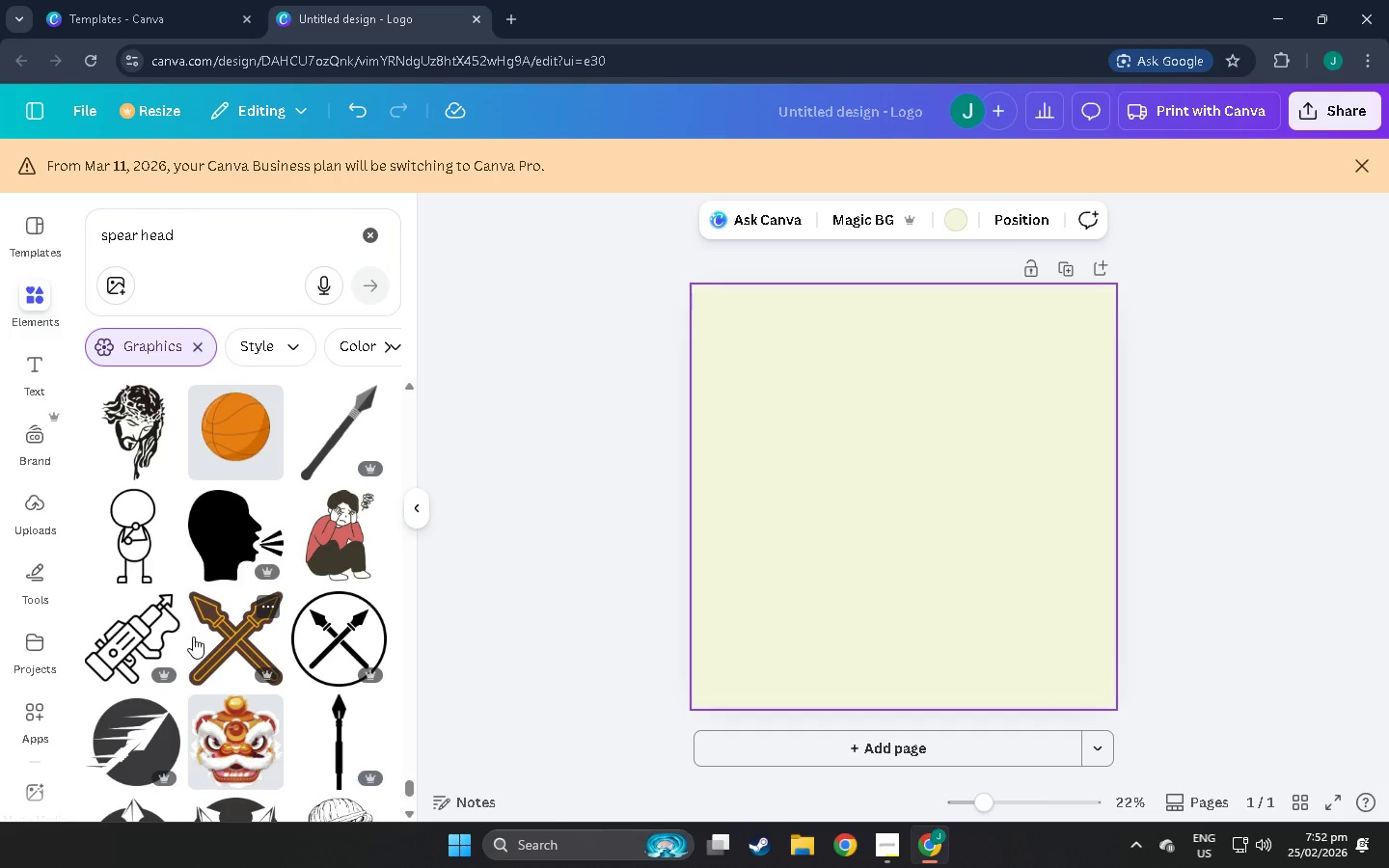 
wait(11.75)
 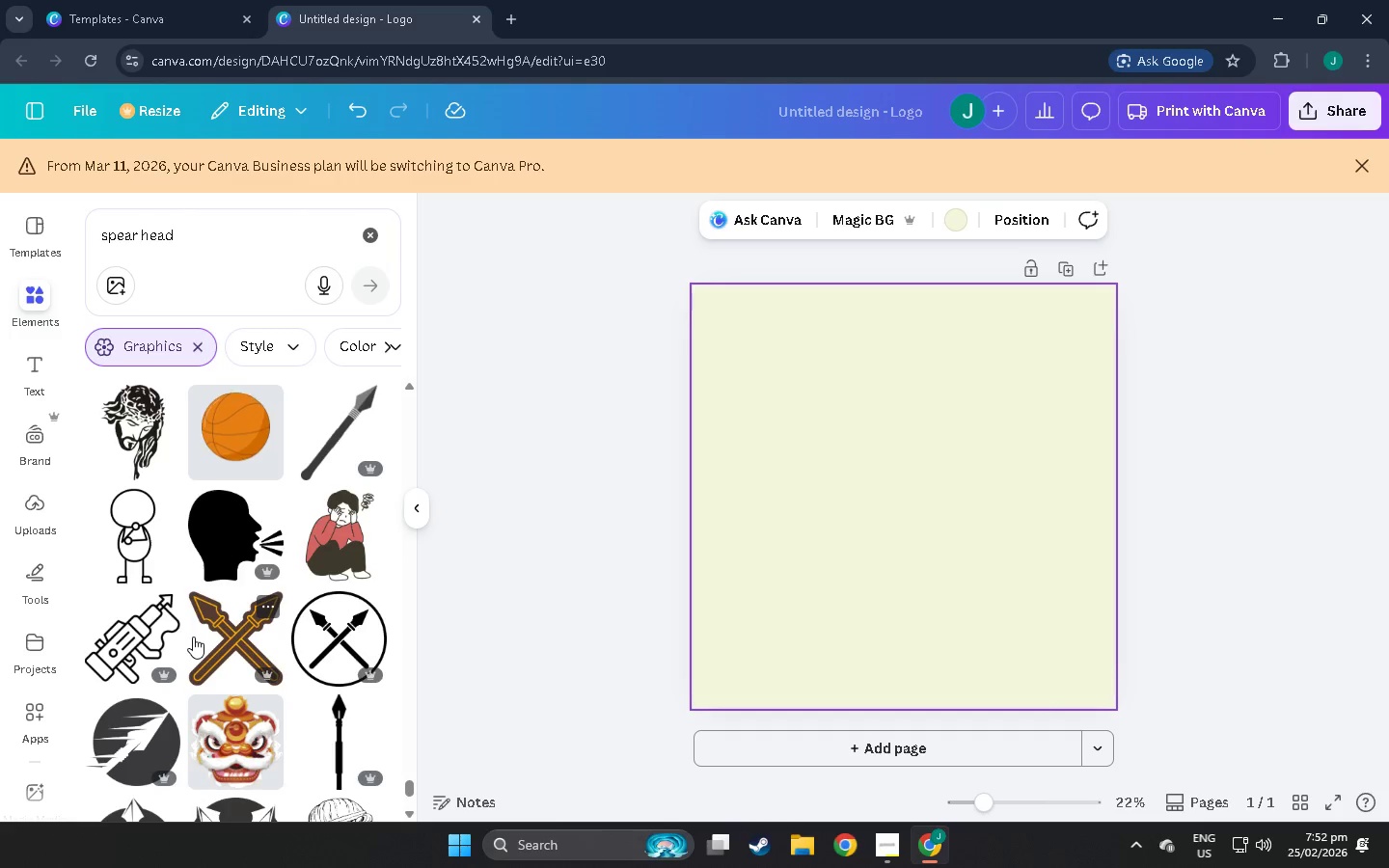 
scroll: coordinate [184, 692], scroll_direction: down, amount: 3.0
 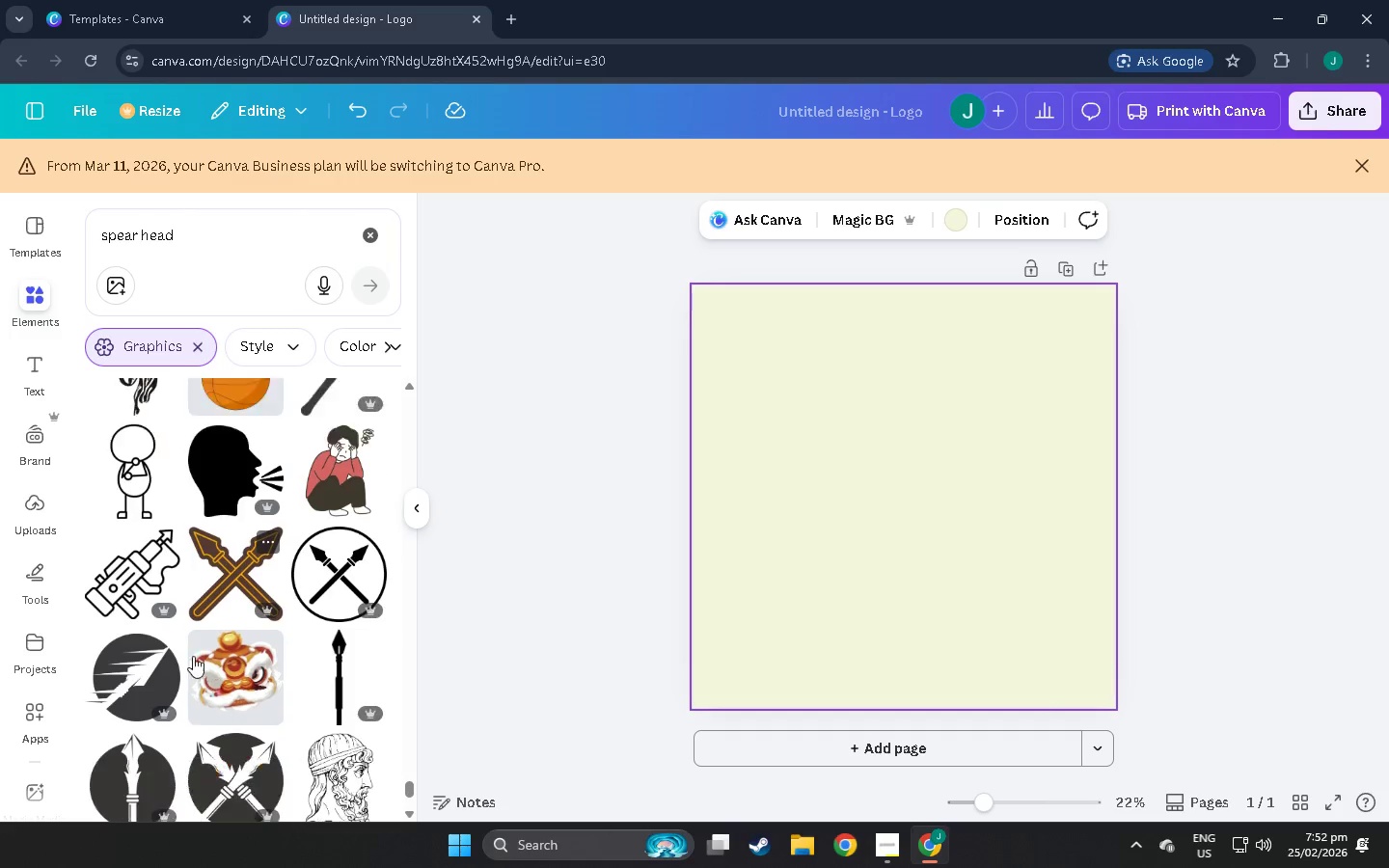 
mouse_move([178, 693])
 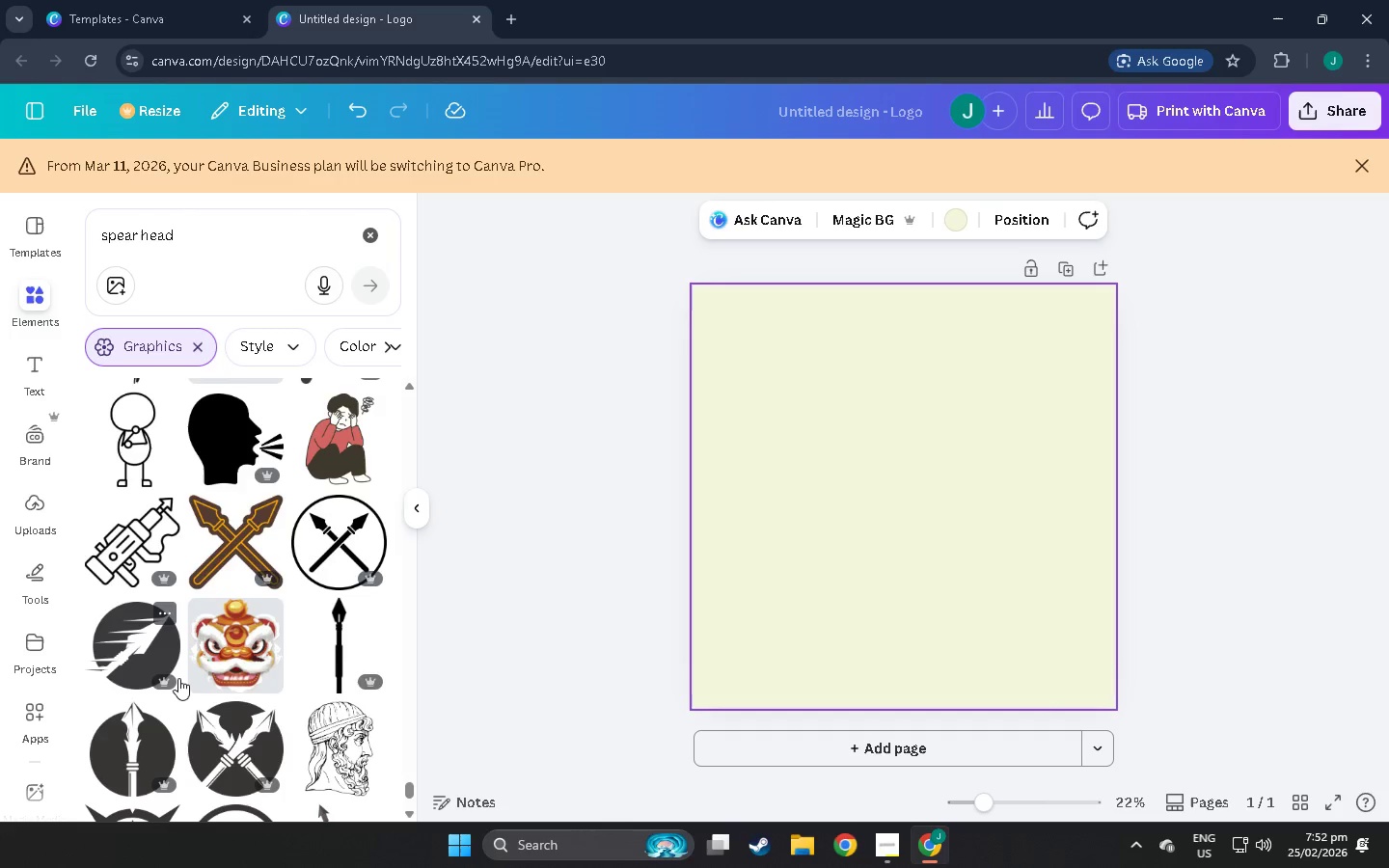 
scroll: coordinate [180, 672], scroll_direction: down, amount: 5.0
 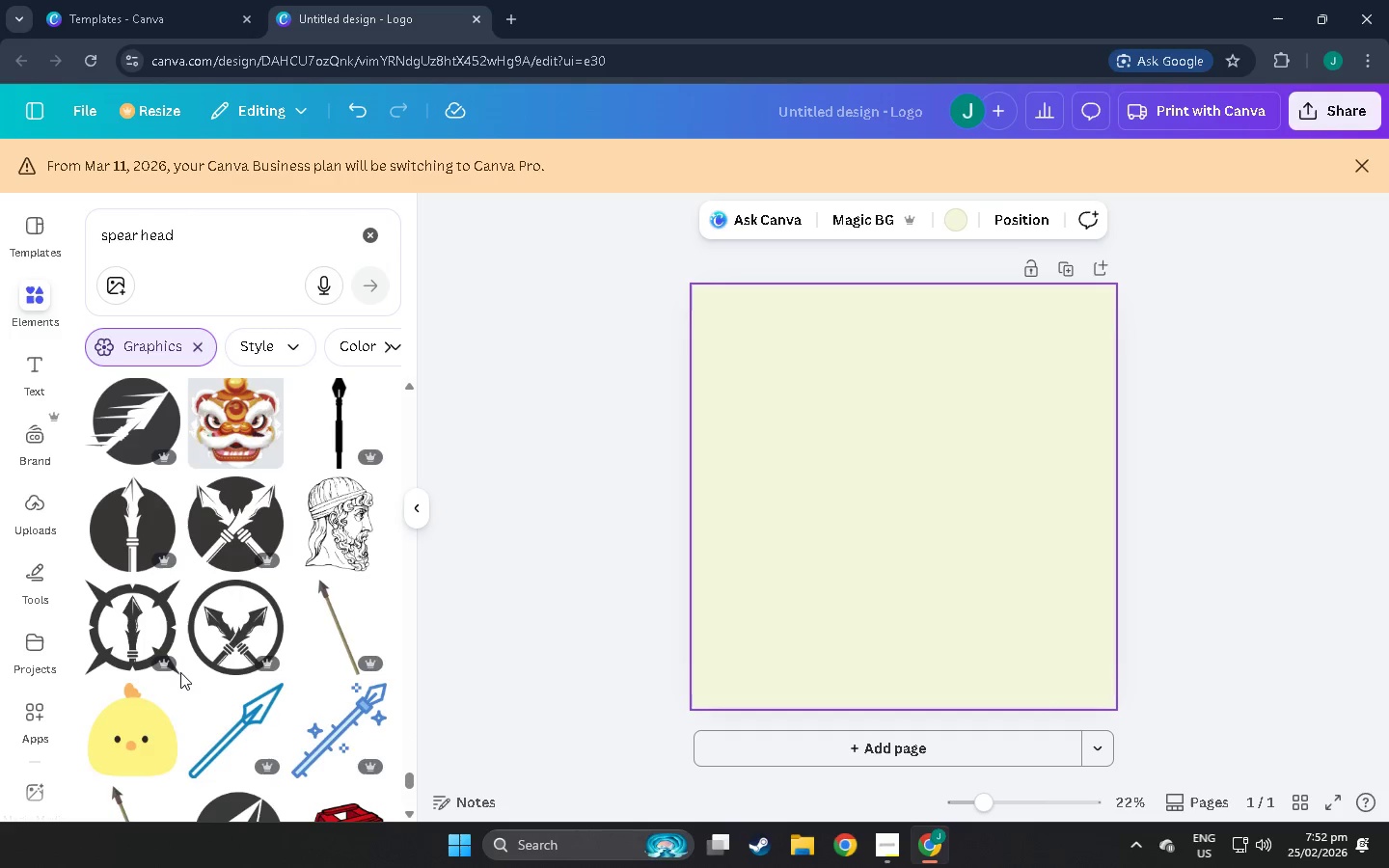 
scroll: coordinate [182, 650], scroll_direction: down, amount: 5.0
 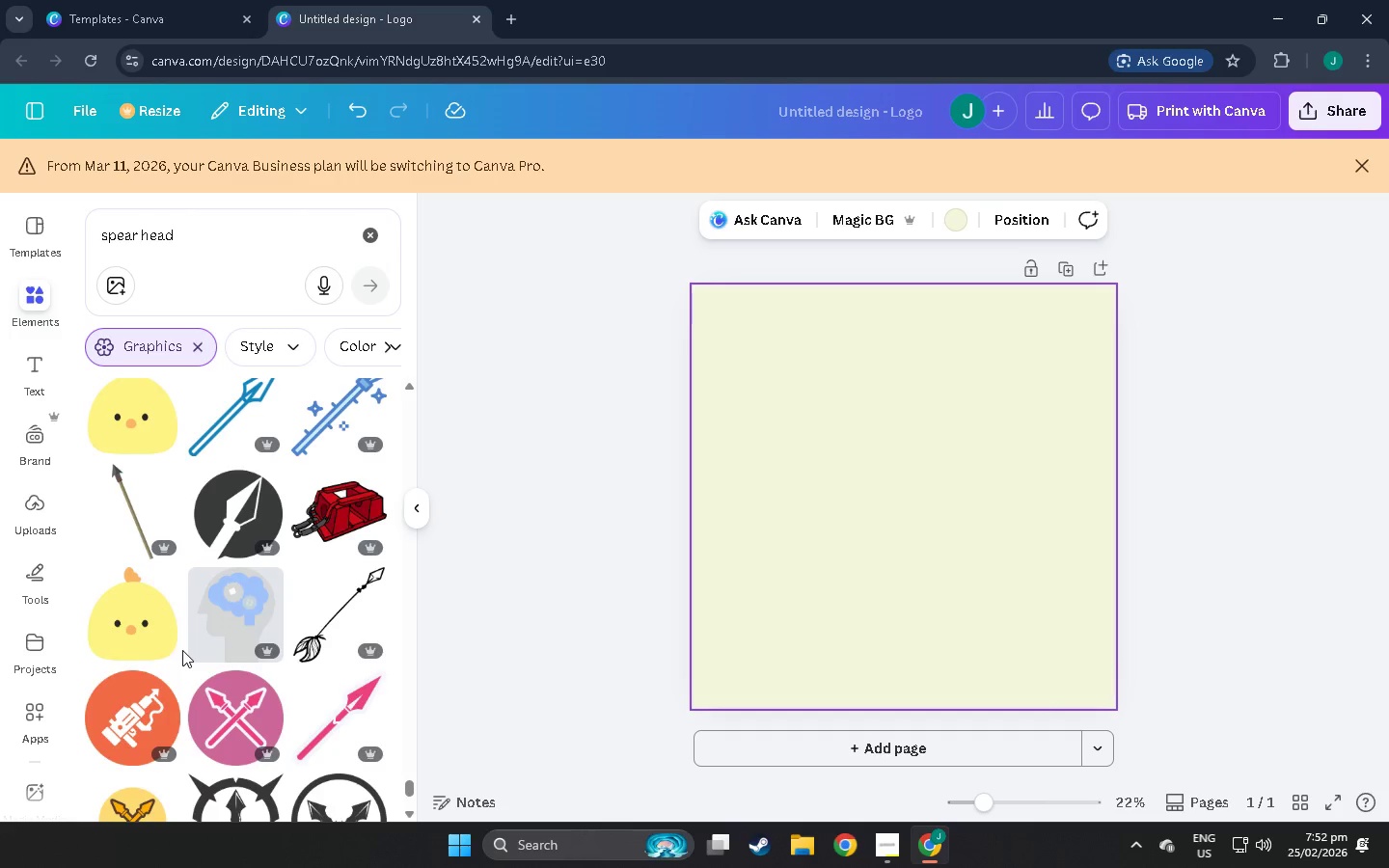 
scroll: coordinate [182, 650], scroll_direction: down, amount: 6.0
 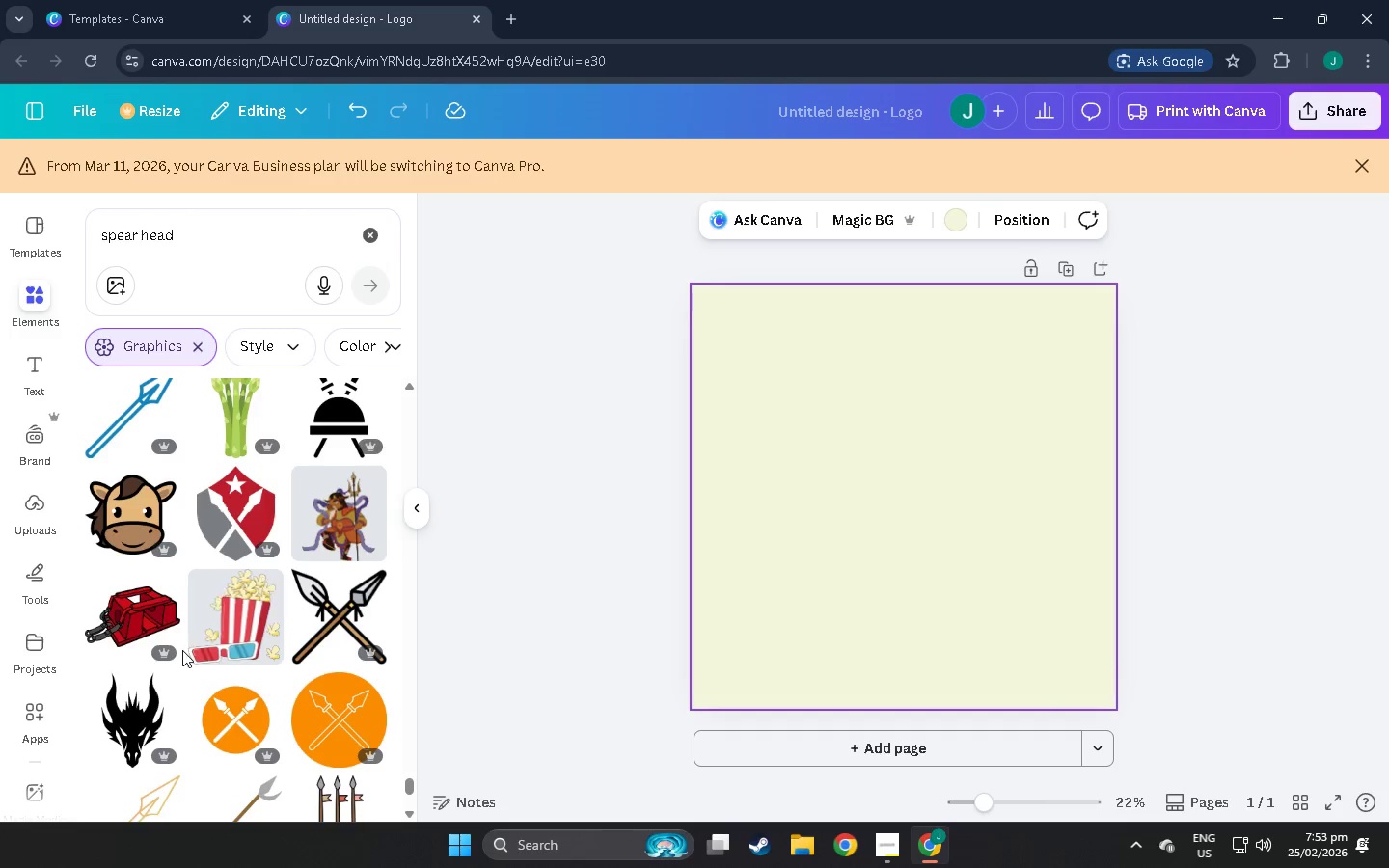 
scroll: coordinate [171, 632], scroll_direction: down, amount: 5.0
 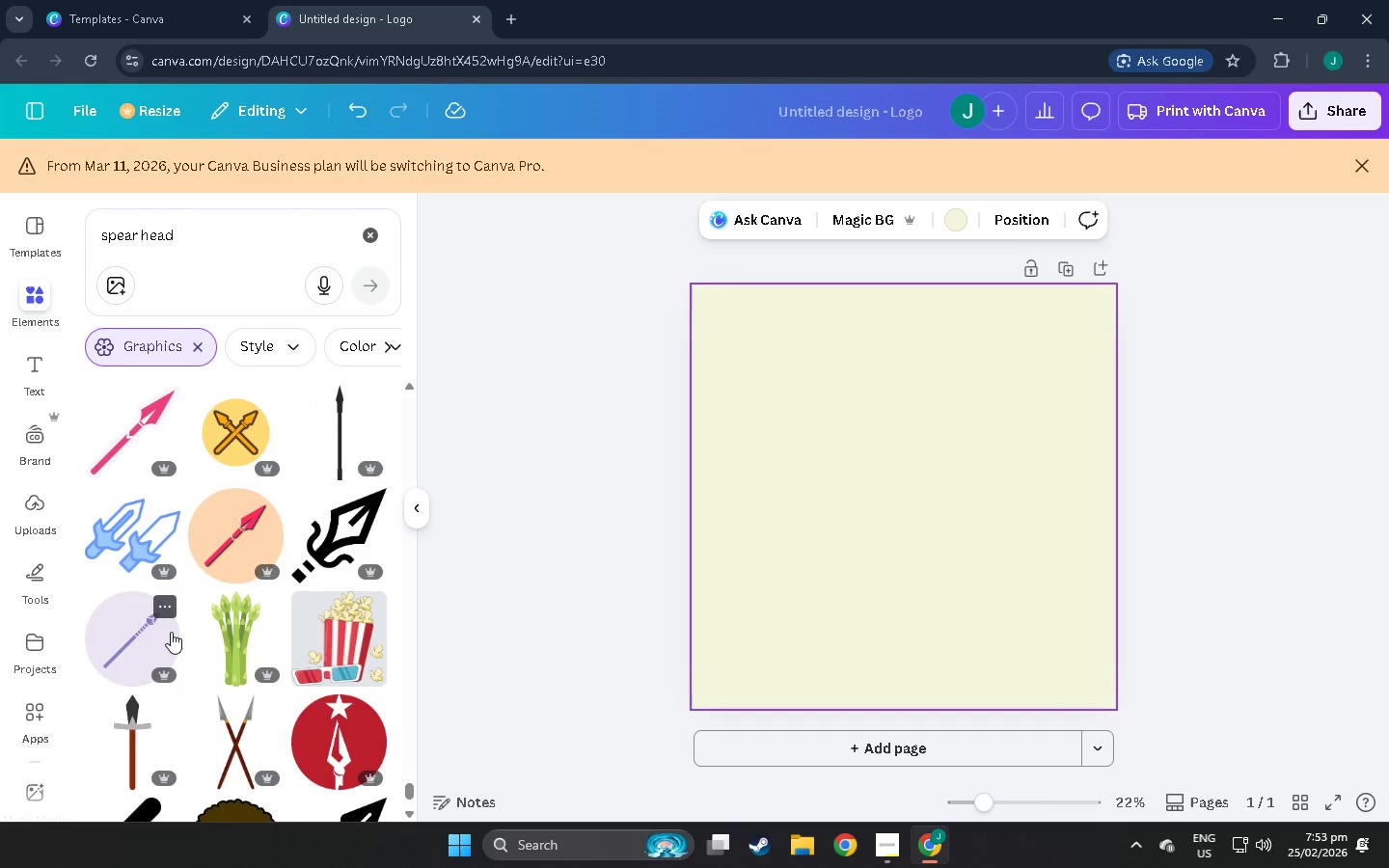 
scroll: coordinate [101, 609], scroll_direction: down, amount: 8.0
 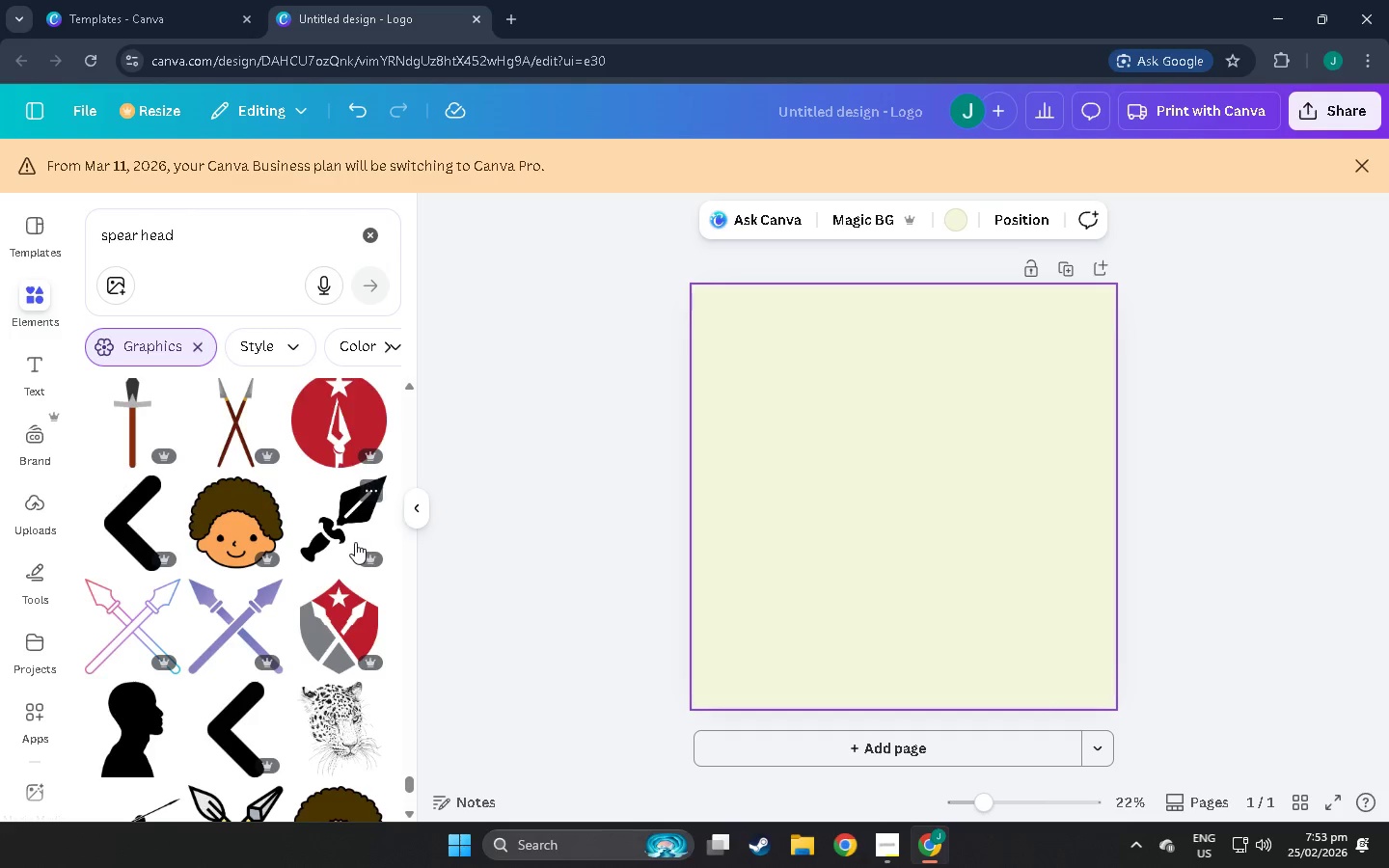 
scroll: coordinate [351, 491], scroll_direction: down, amount: 9.0
 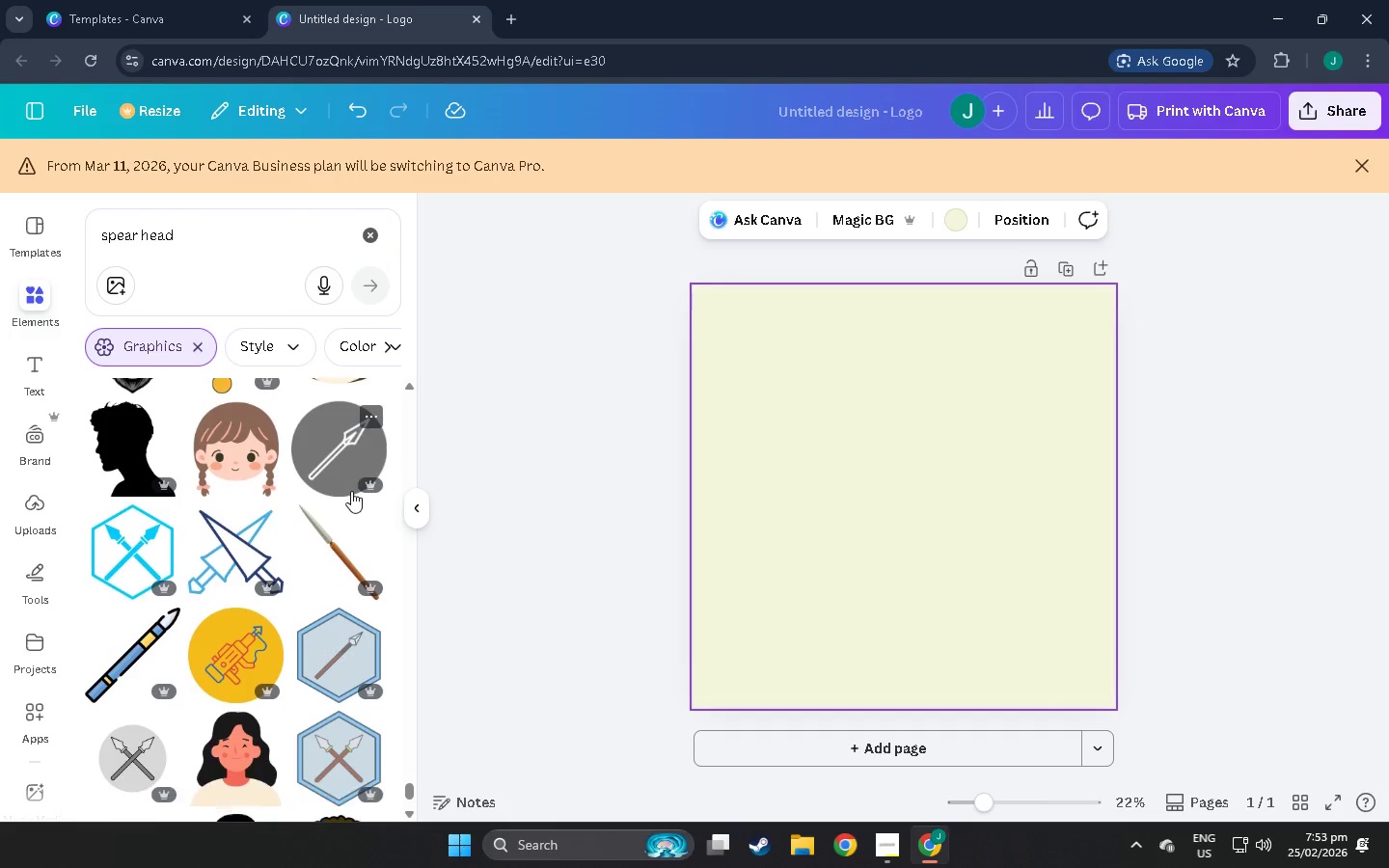 
scroll: coordinate [357, 477], scroll_direction: down, amount: 6.0
 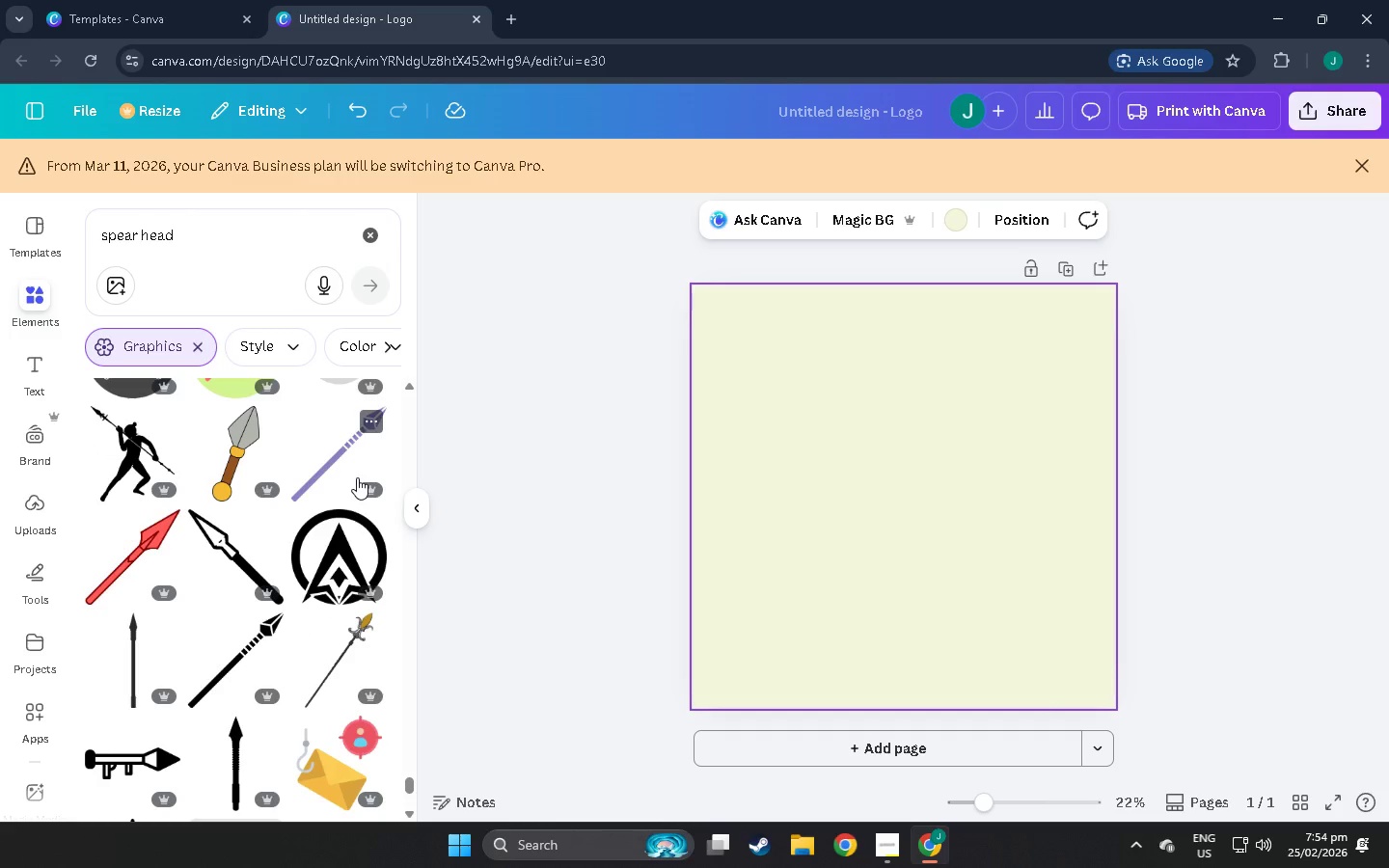 
scroll: coordinate [307, 500], scroll_direction: down, amount: 6.0
 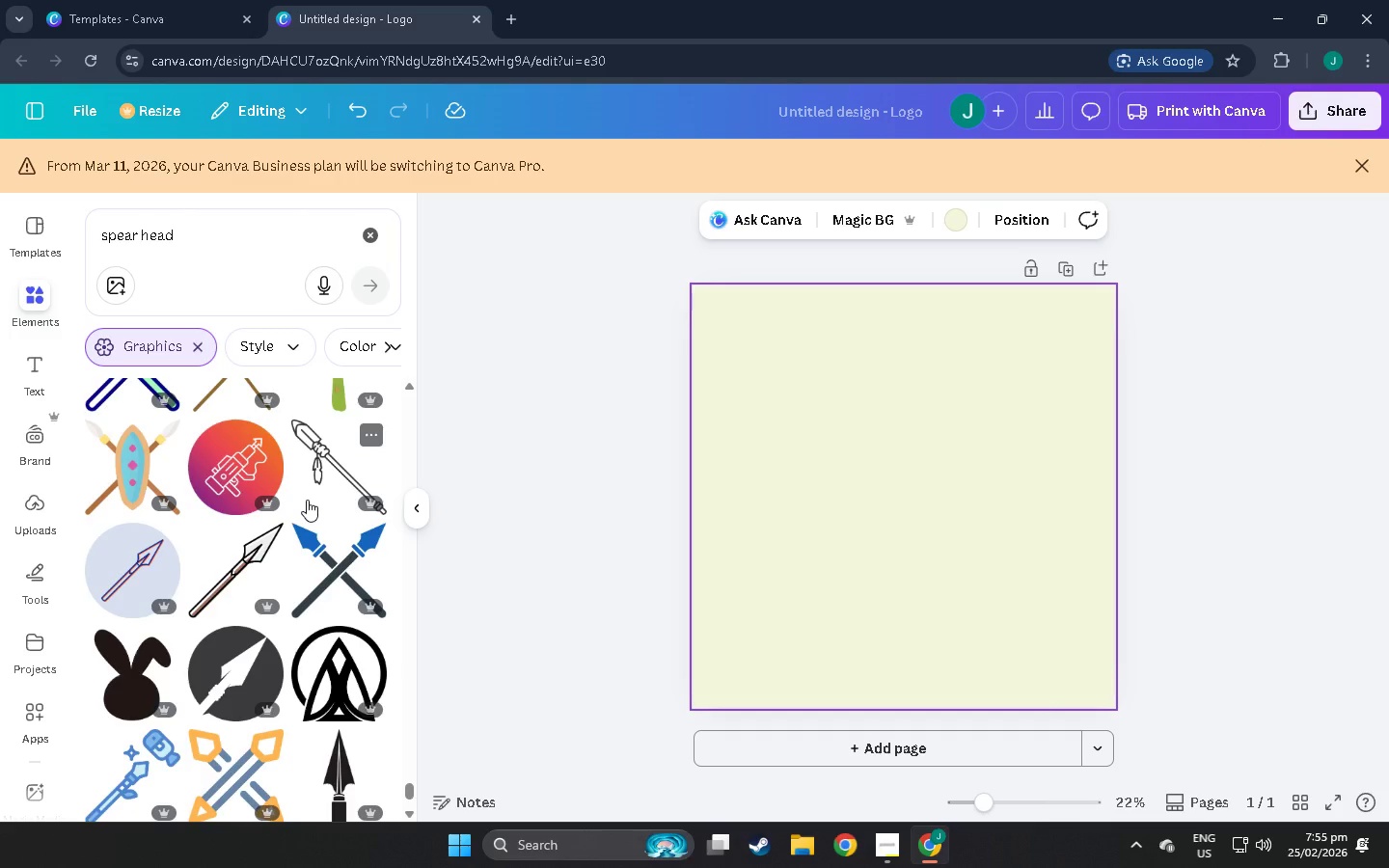 
scroll: coordinate [311, 493], scroll_direction: down, amount: 15.0
 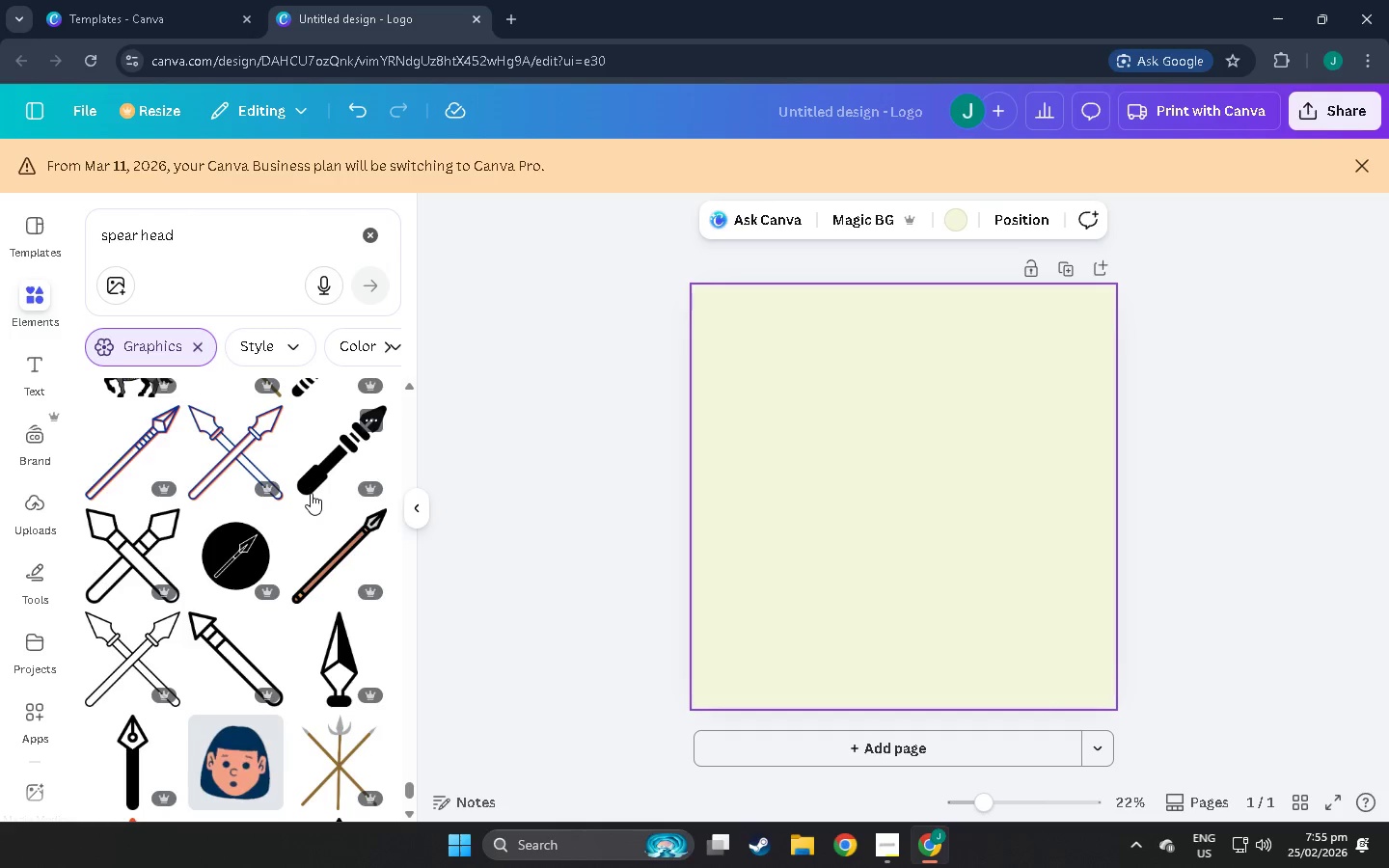 
scroll: coordinate [290, 487], scroll_direction: down, amount: 9.0
 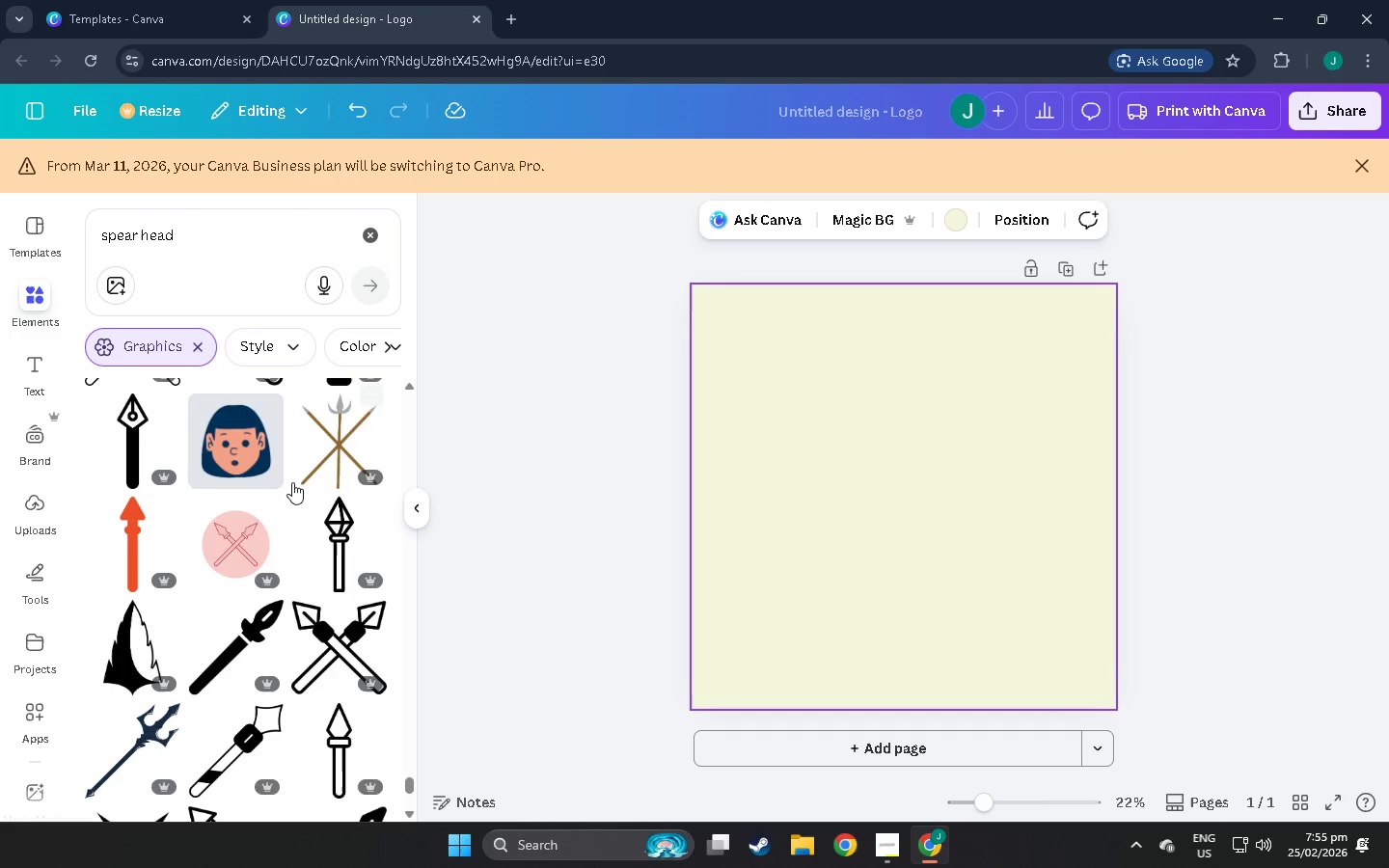 
scroll: coordinate [302, 473], scroll_direction: down, amount: 6.0
 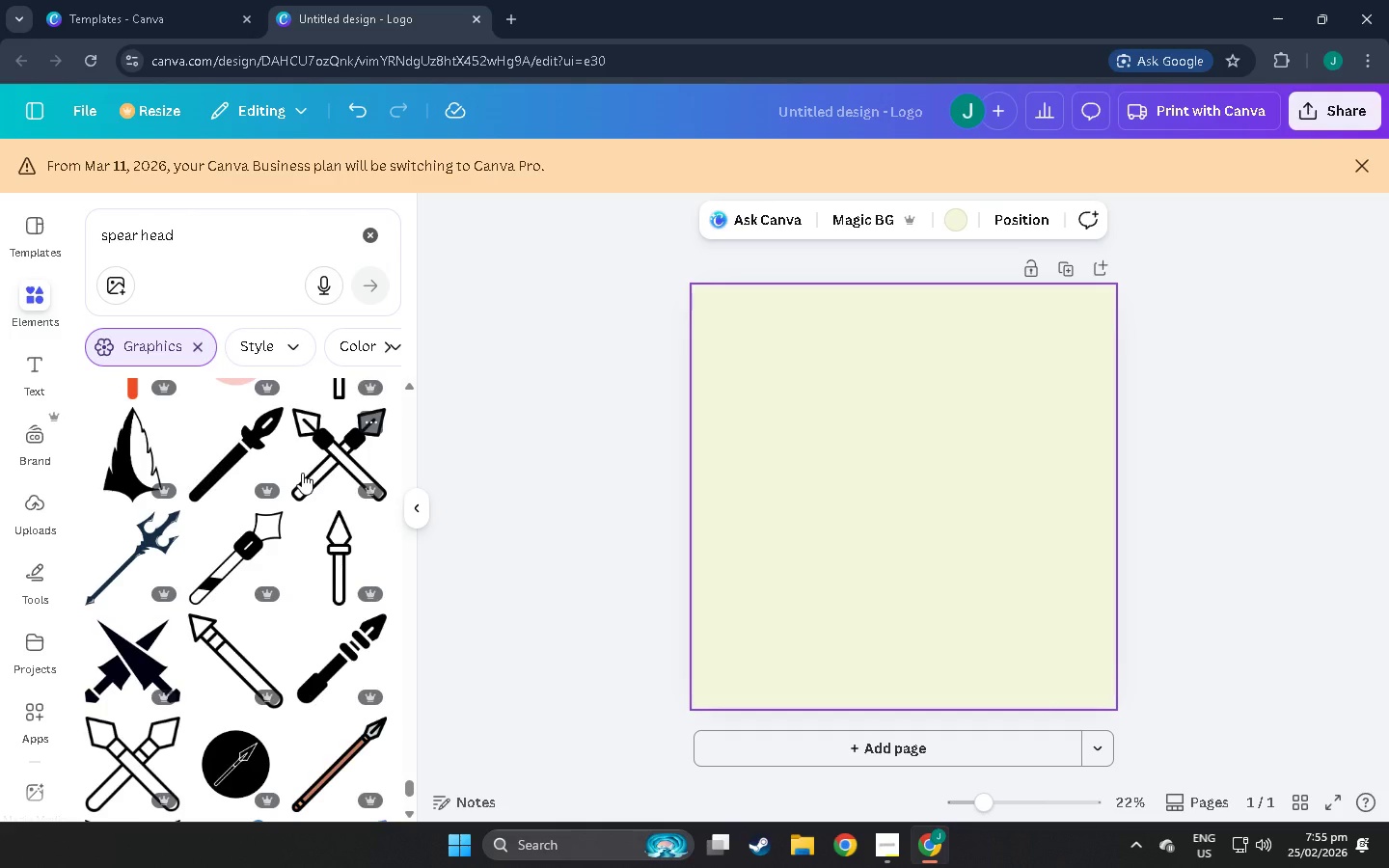 
scroll: coordinate [288, 599], scroll_direction: down, amount: 12.0
 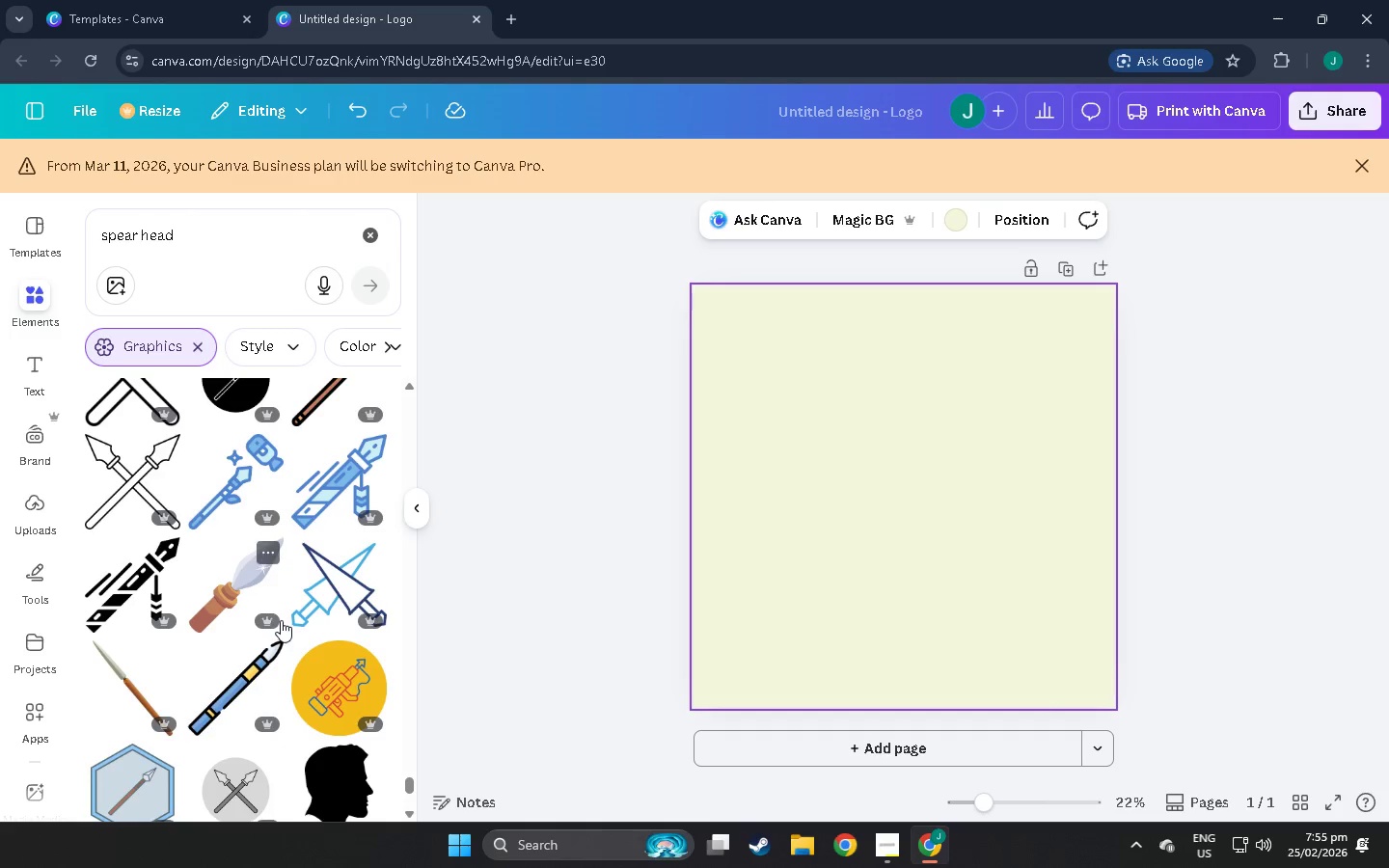 
scroll: coordinate [292, 588], scroll_direction: down, amount: 11.0
 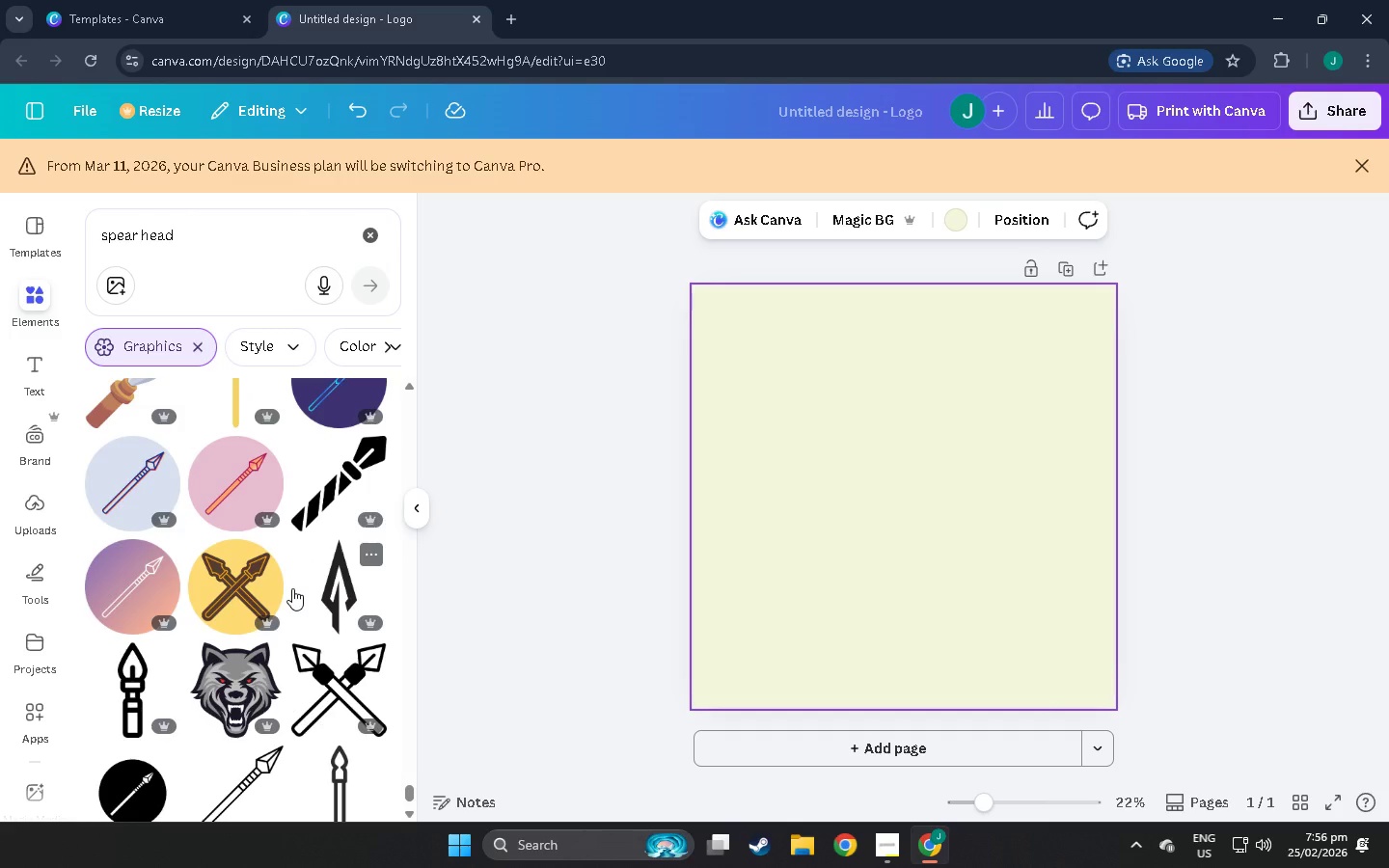 
scroll: coordinate [292, 589], scroll_direction: down, amount: 8.0
 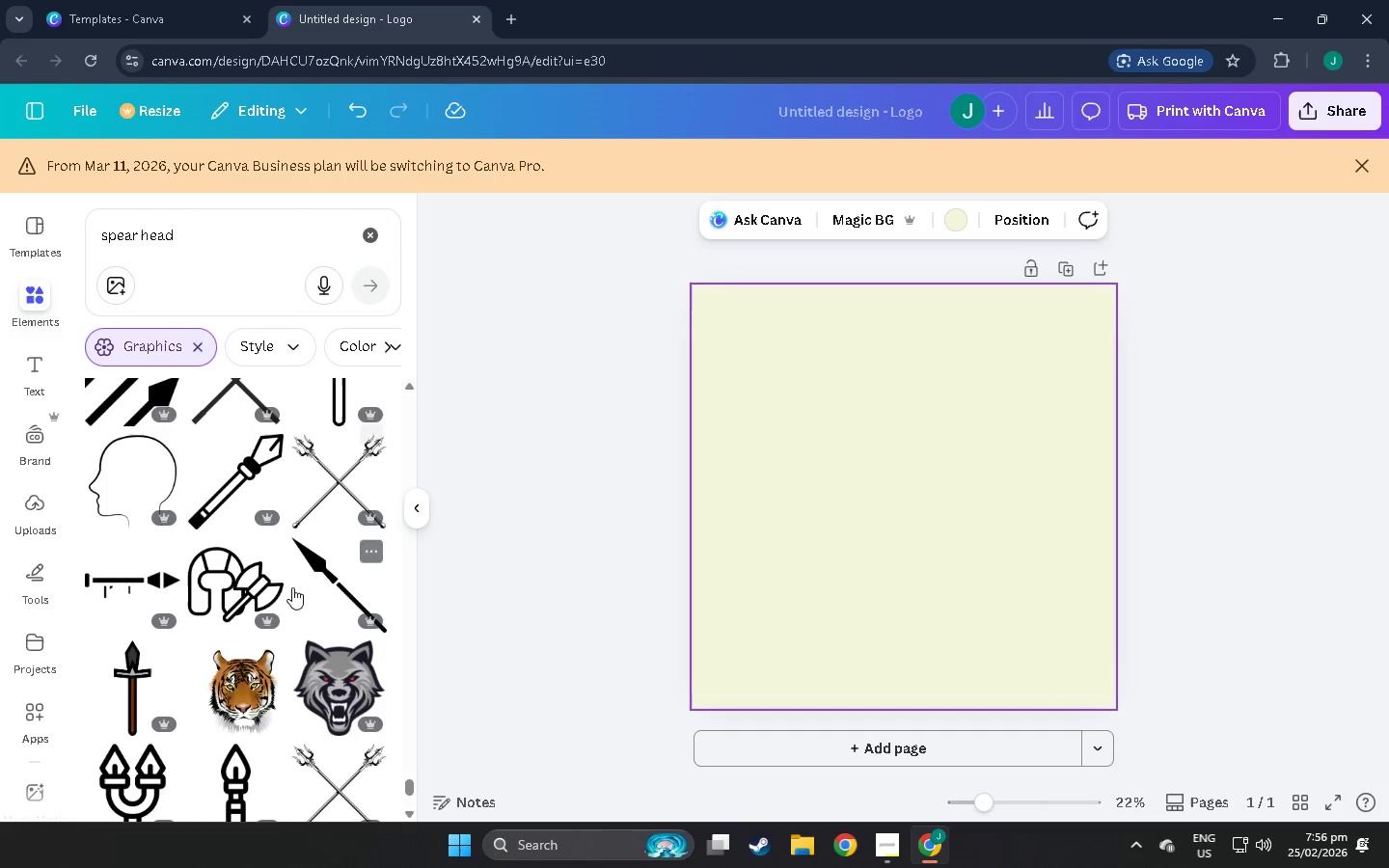 
scroll: coordinate [260, 538], scroll_direction: down, amount: 12.0
 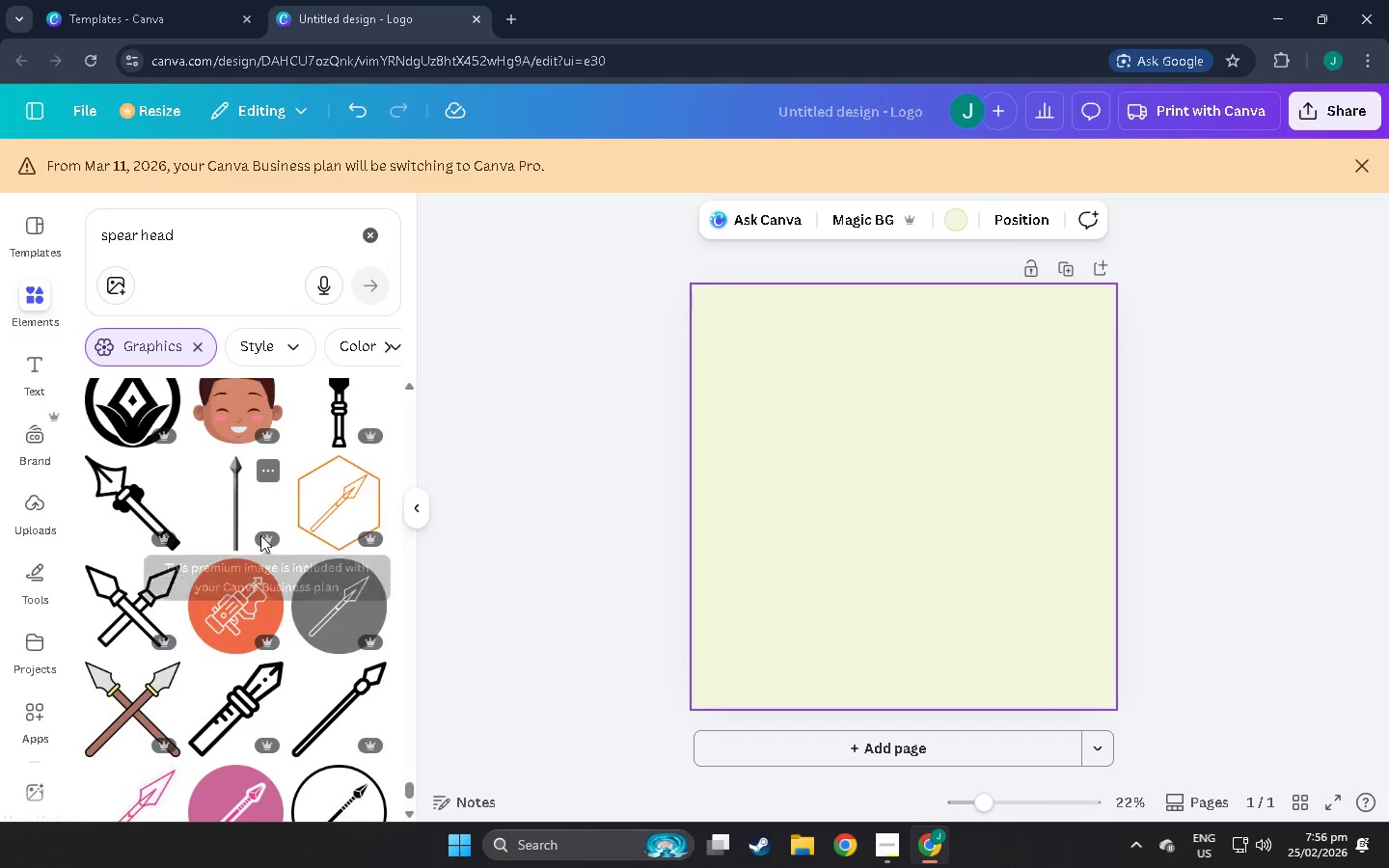 
scroll: coordinate [264, 548], scroll_direction: down, amount: 8.0
 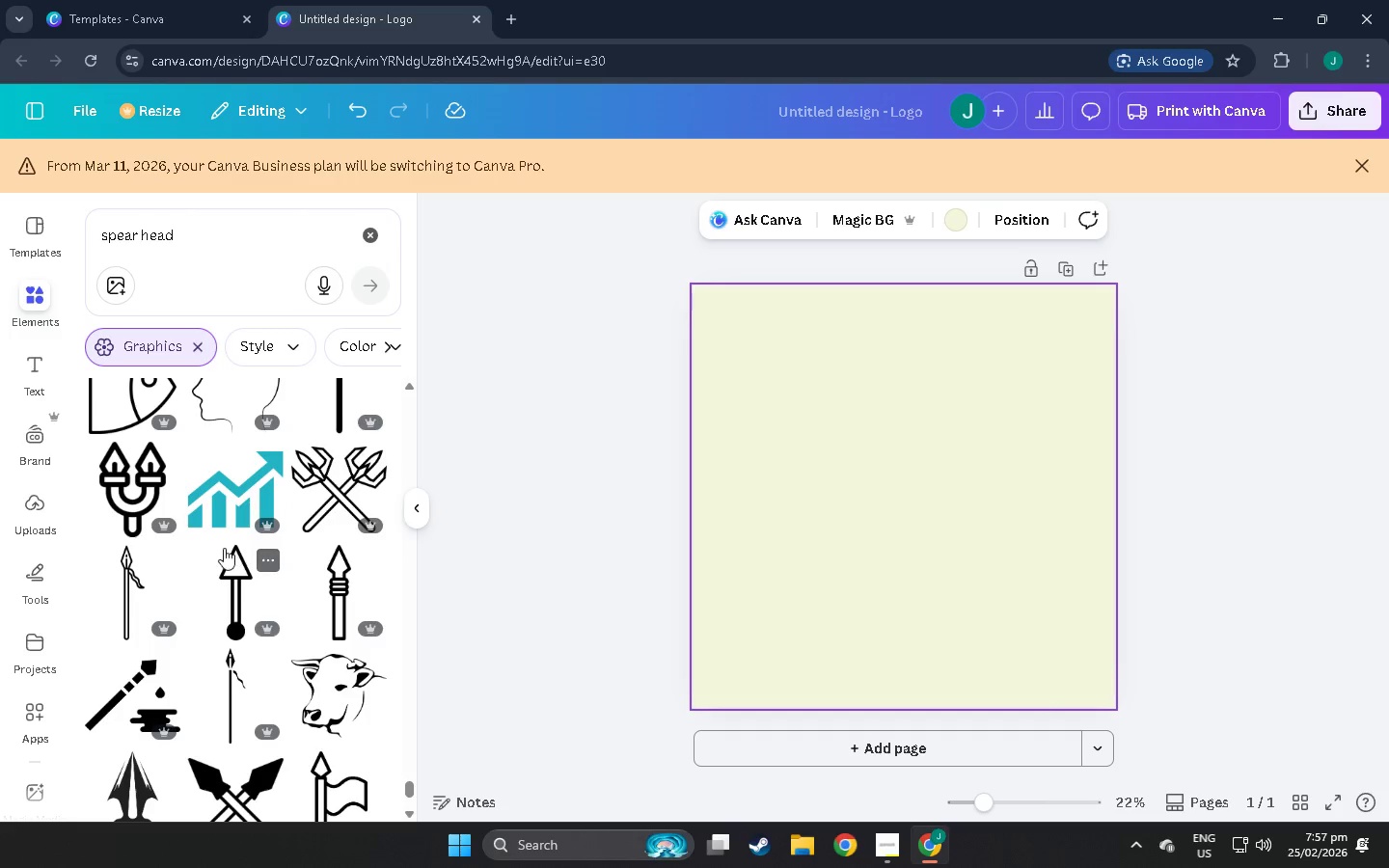 
scroll: coordinate [1, 575], scroll_direction: down, amount: 12.0
 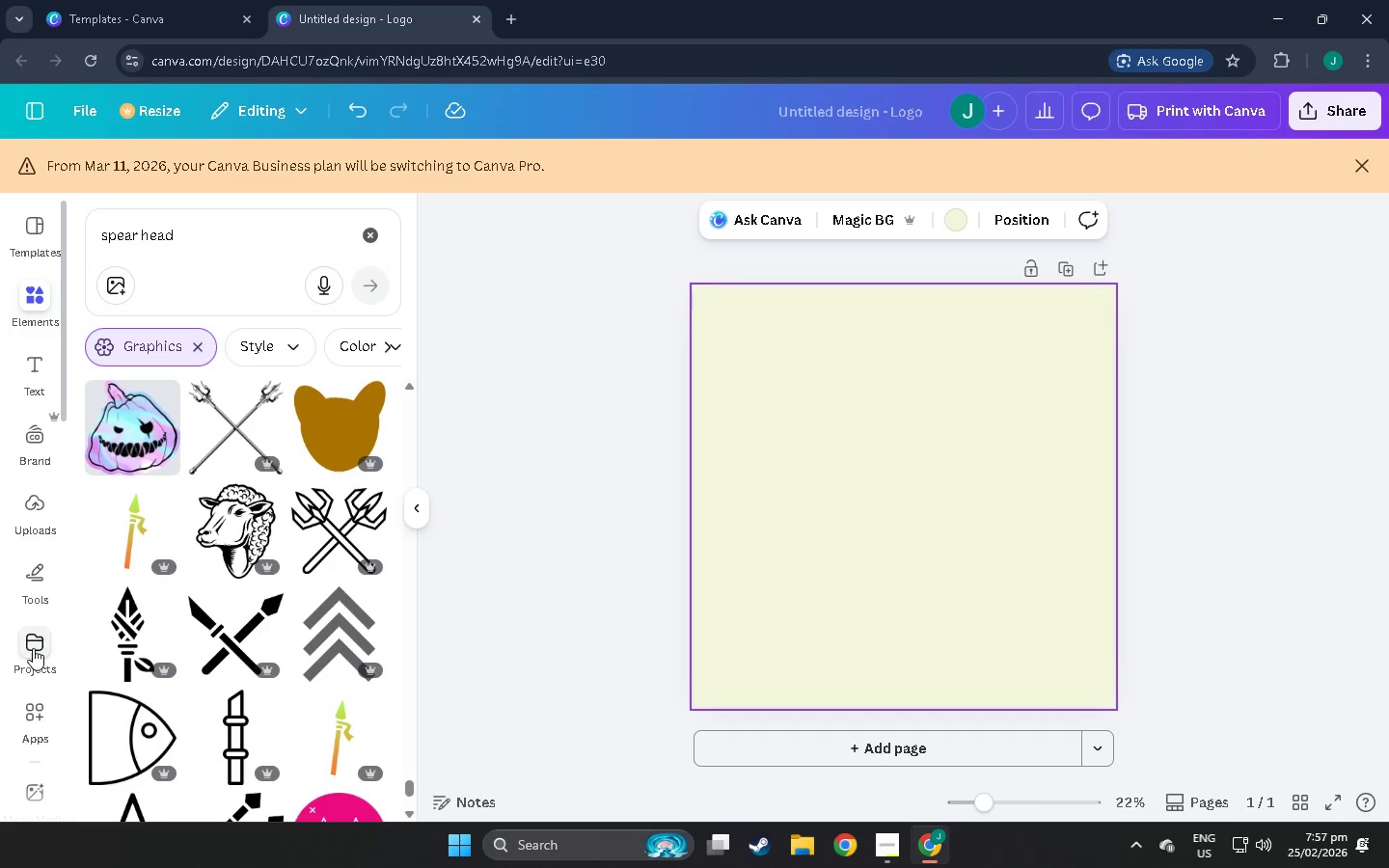 
scroll: coordinate [123, 765], scroll_direction: down, amount: 8.0
 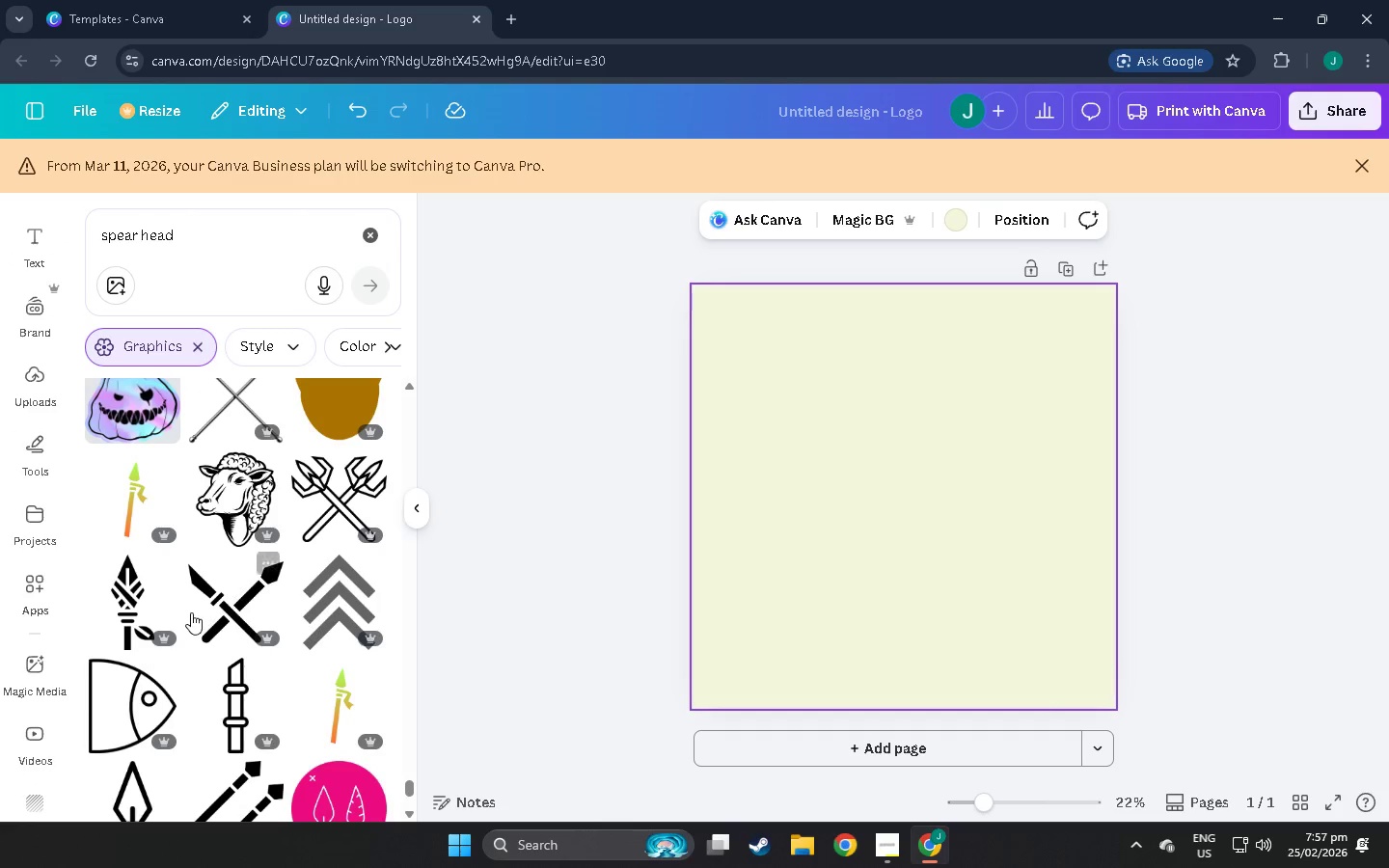 
scroll: coordinate [194, 582], scroll_direction: down, amount: 10.0
 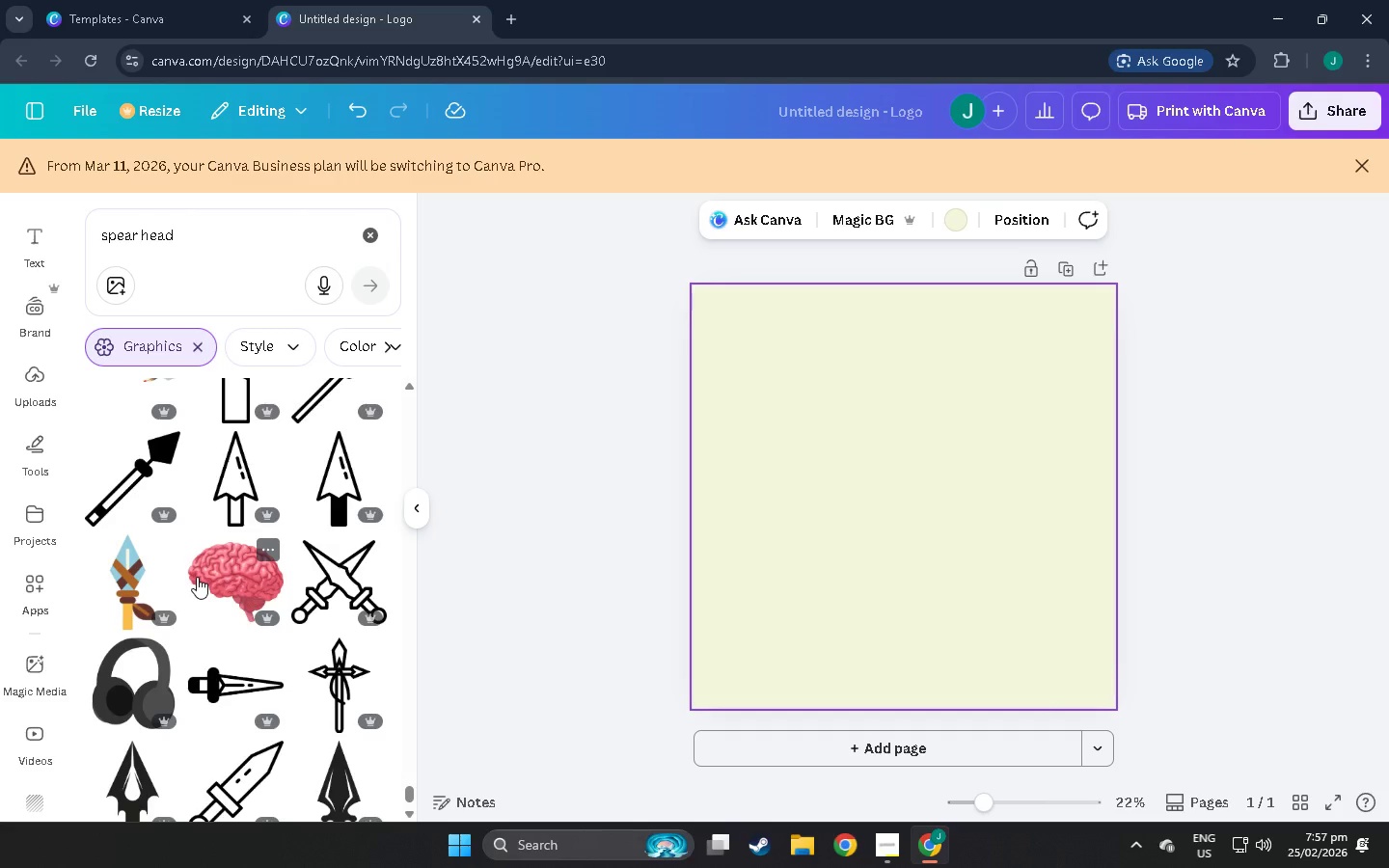 
scroll: coordinate [141, 643], scroll_direction: down, amount: 15.0
 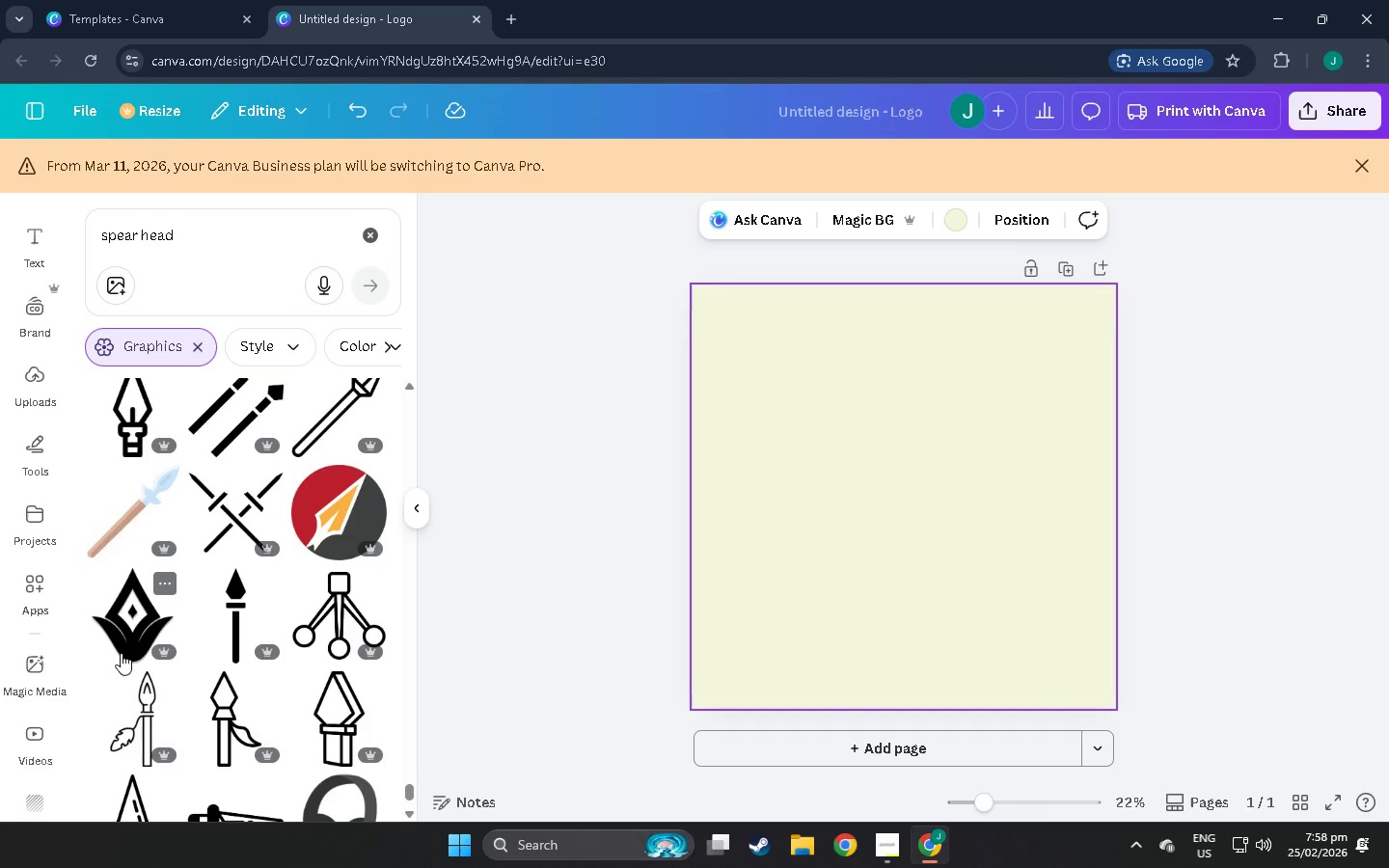 
scroll: coordinate [350, 565], scroll_direction: down, amount: 21.0
 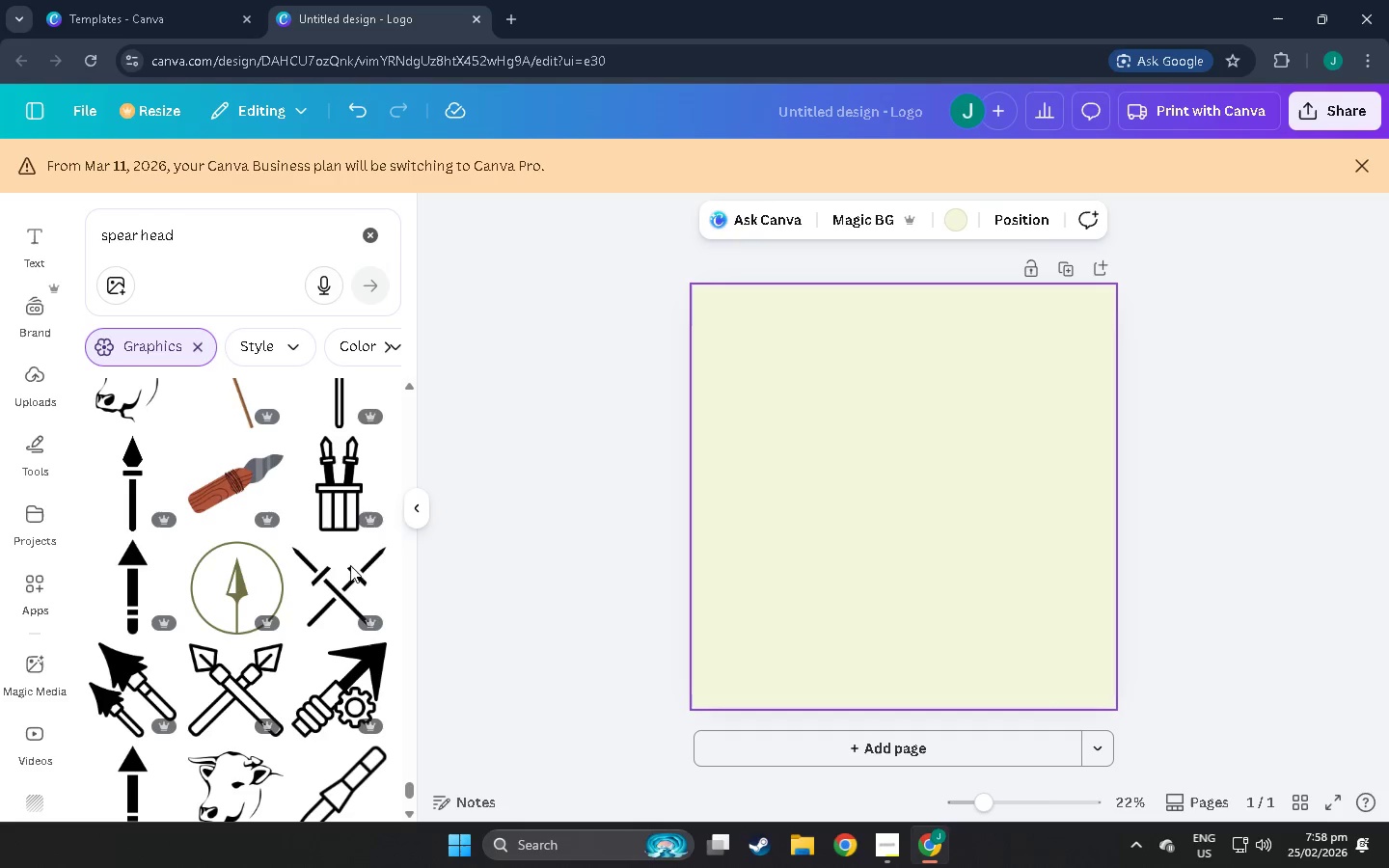 
scroll: coordinate [361, 558], scroll_direction: down, amount: 6.0
 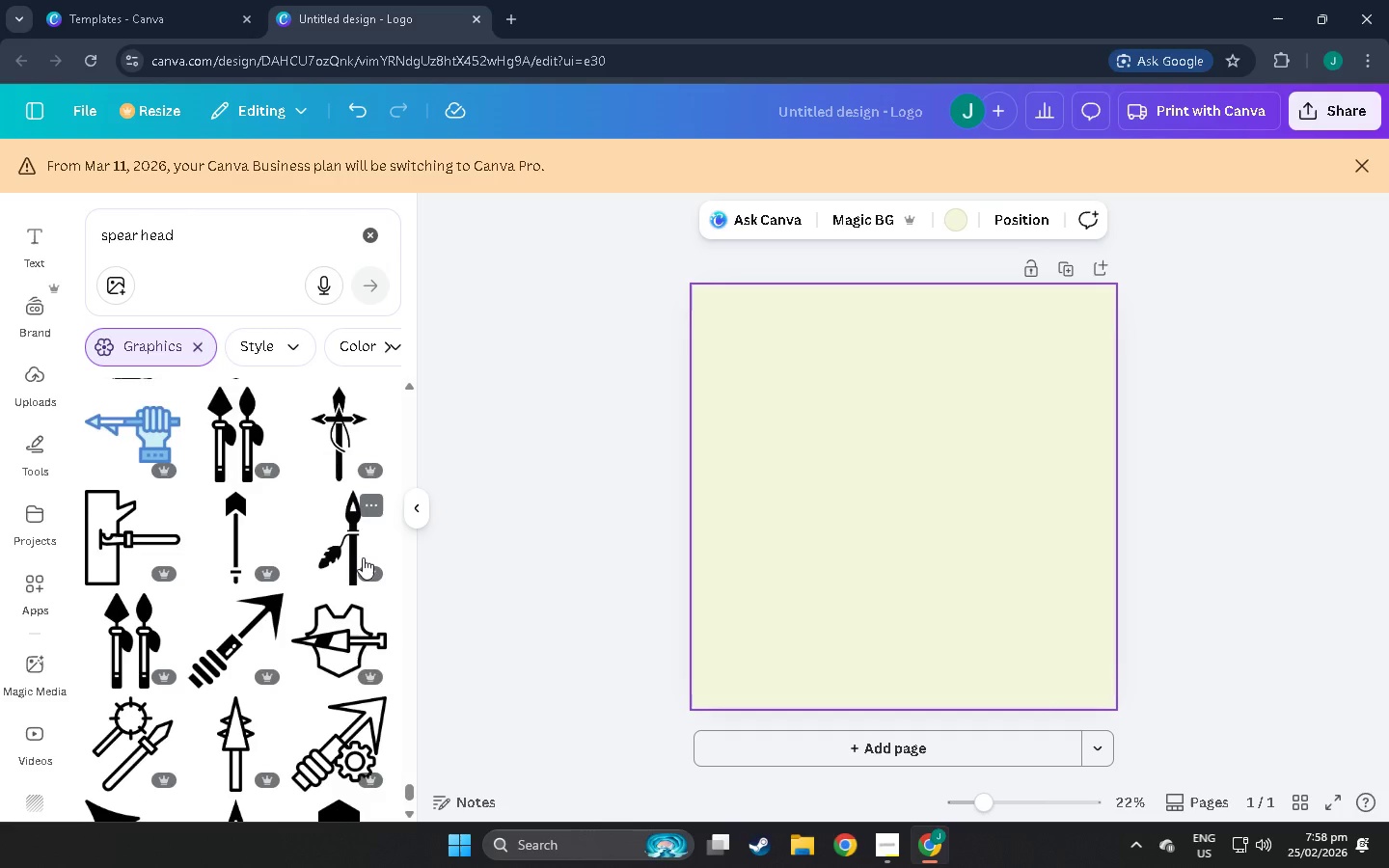 
scroll: coordinate [367, 559], scroll_direction: down, amount: 9.0
 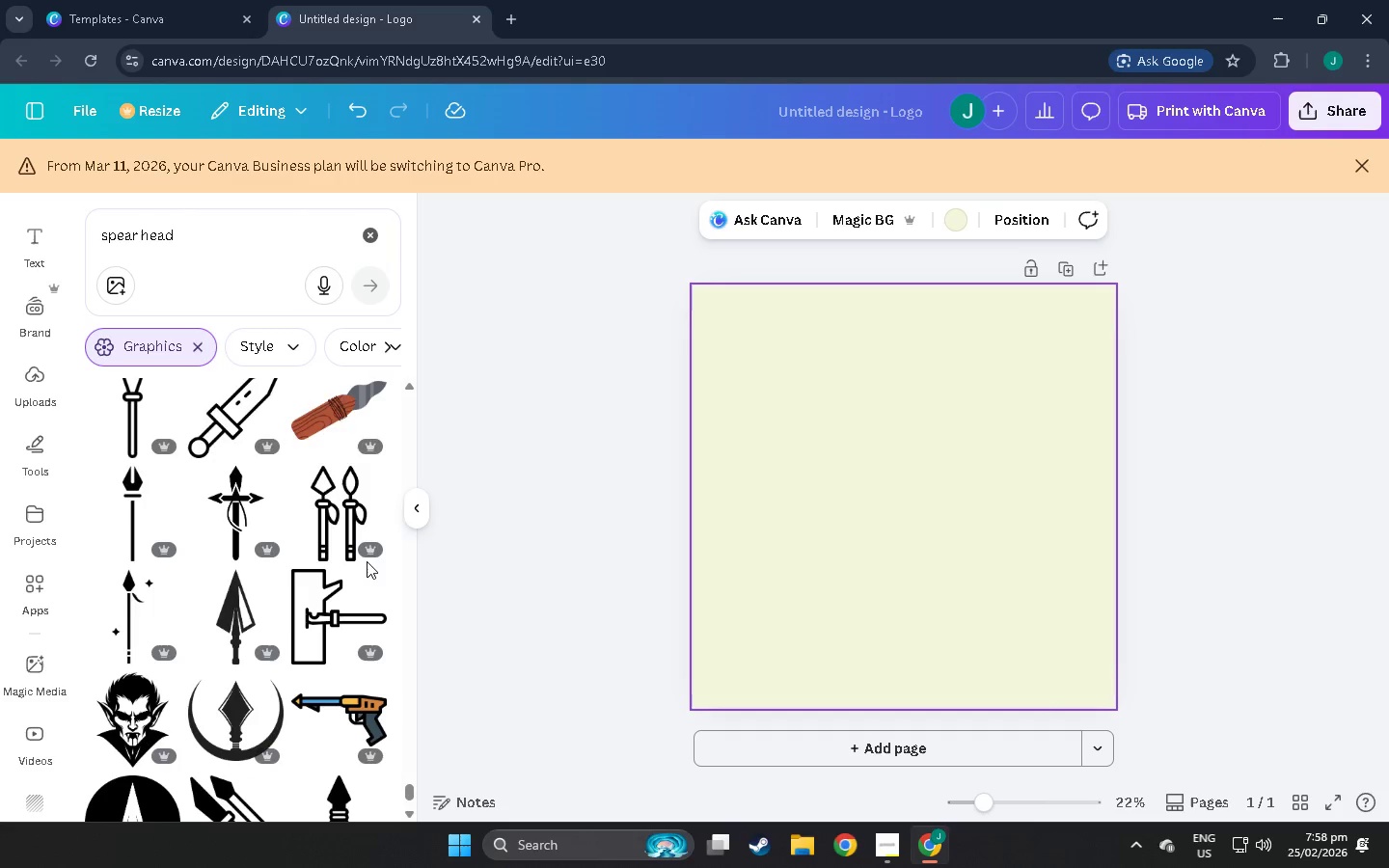 
scroll: coordinate [367, 561], scroll_direction: down, amount: 4.0
 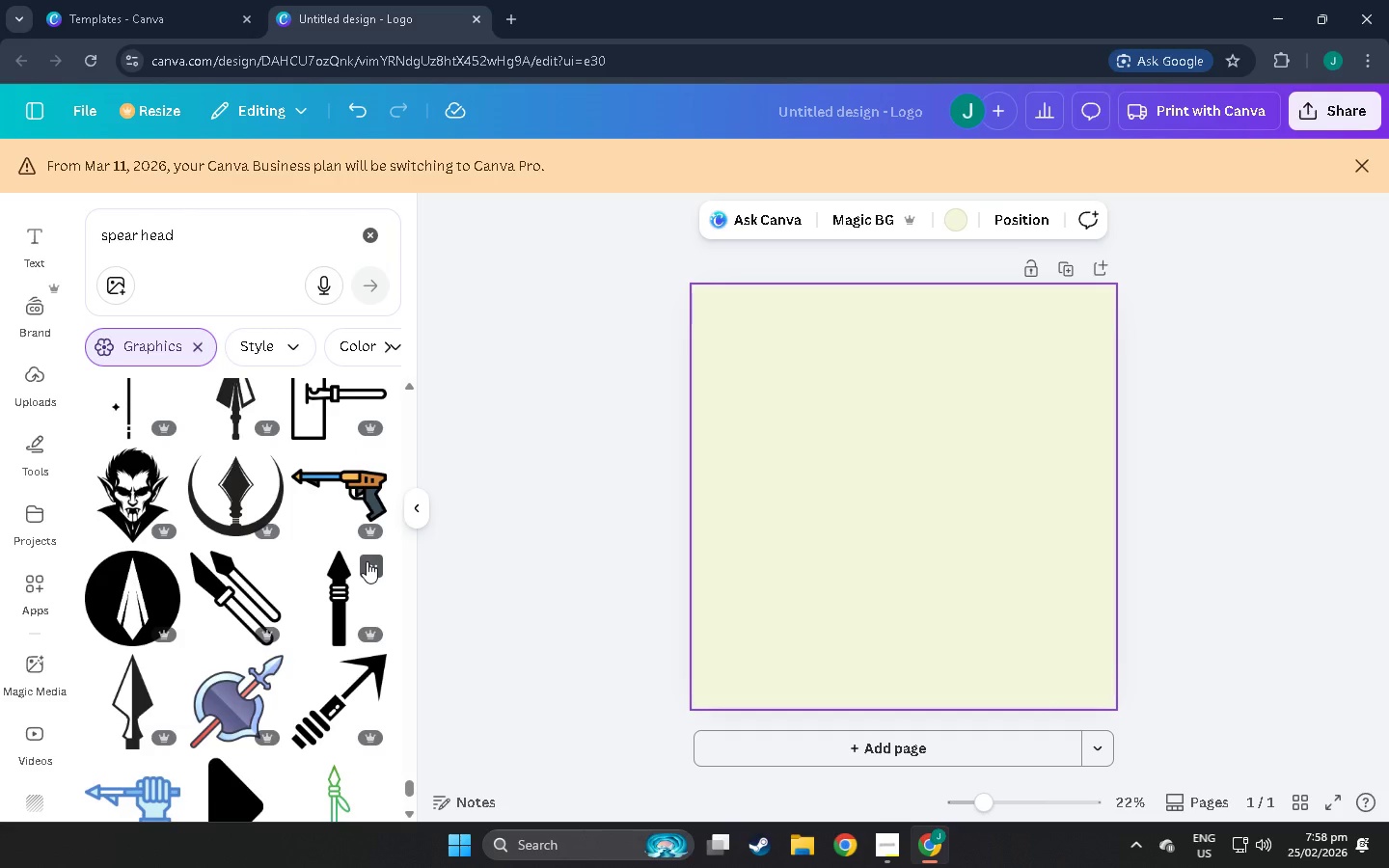 
wait(5.72)
 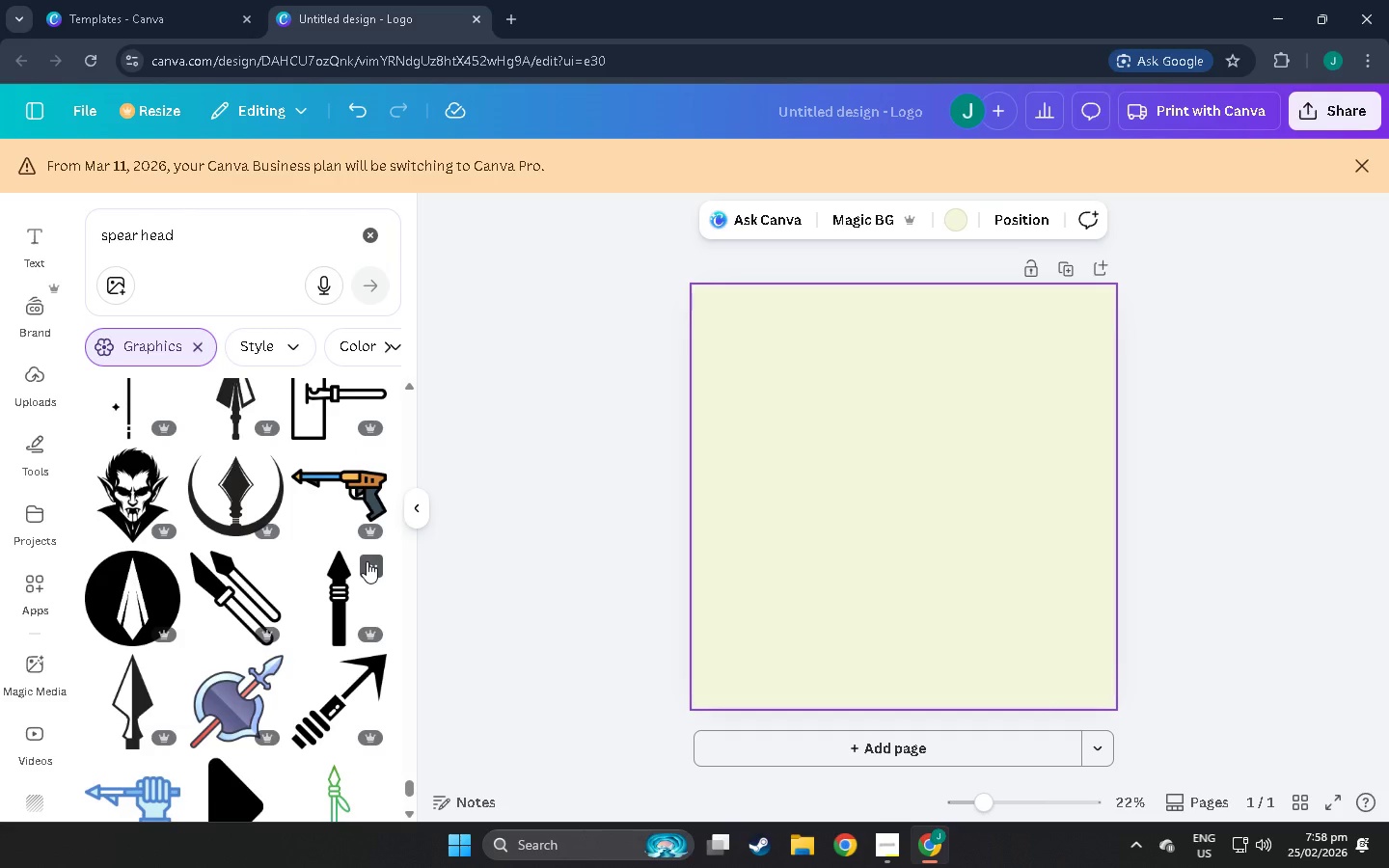 
scroll: coordinate [307, 427], scroll_direction: down, amount: 8.0
 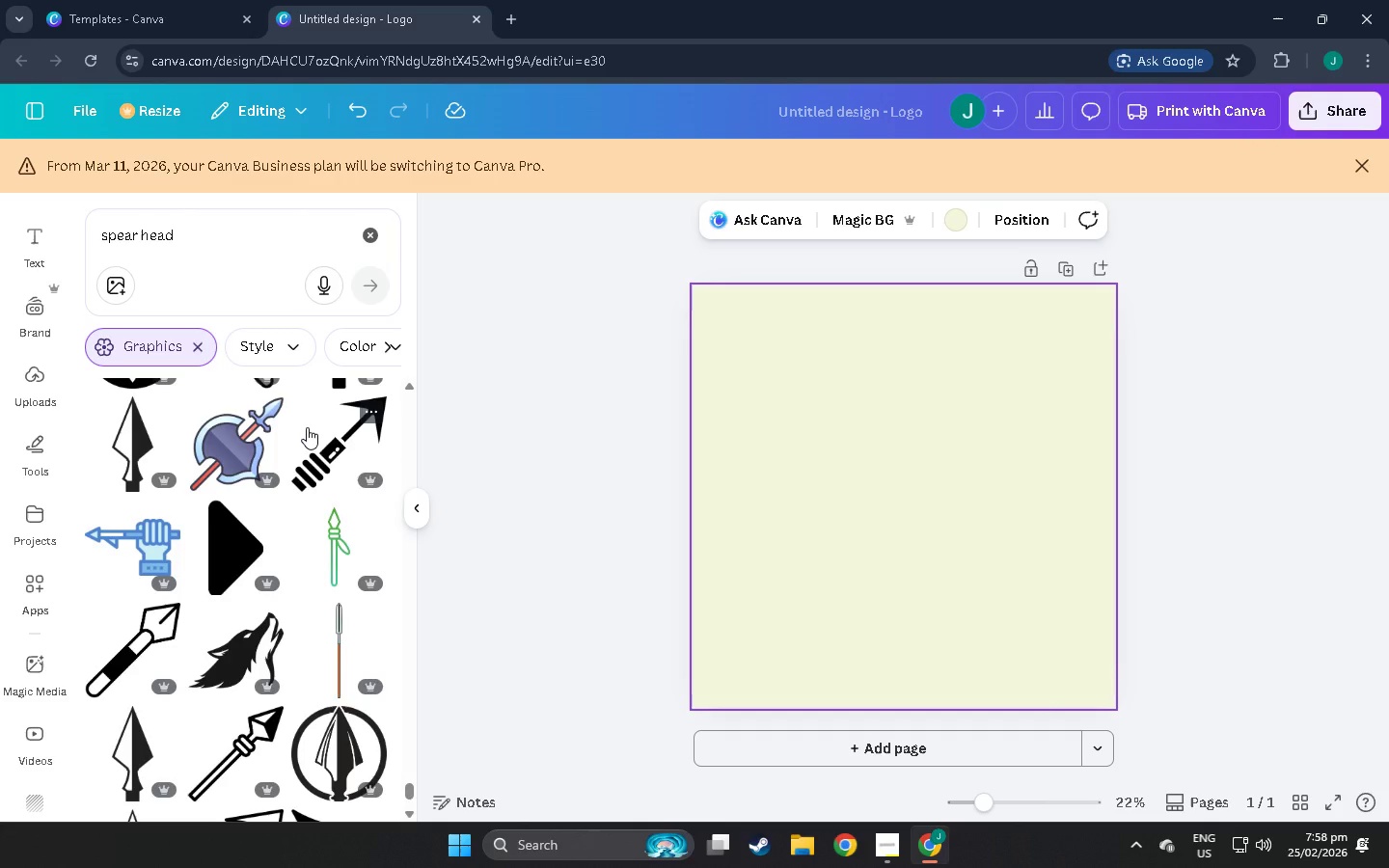 
scroll: coordinate [165, 449], scroll_direction: down, amount: 5.0
 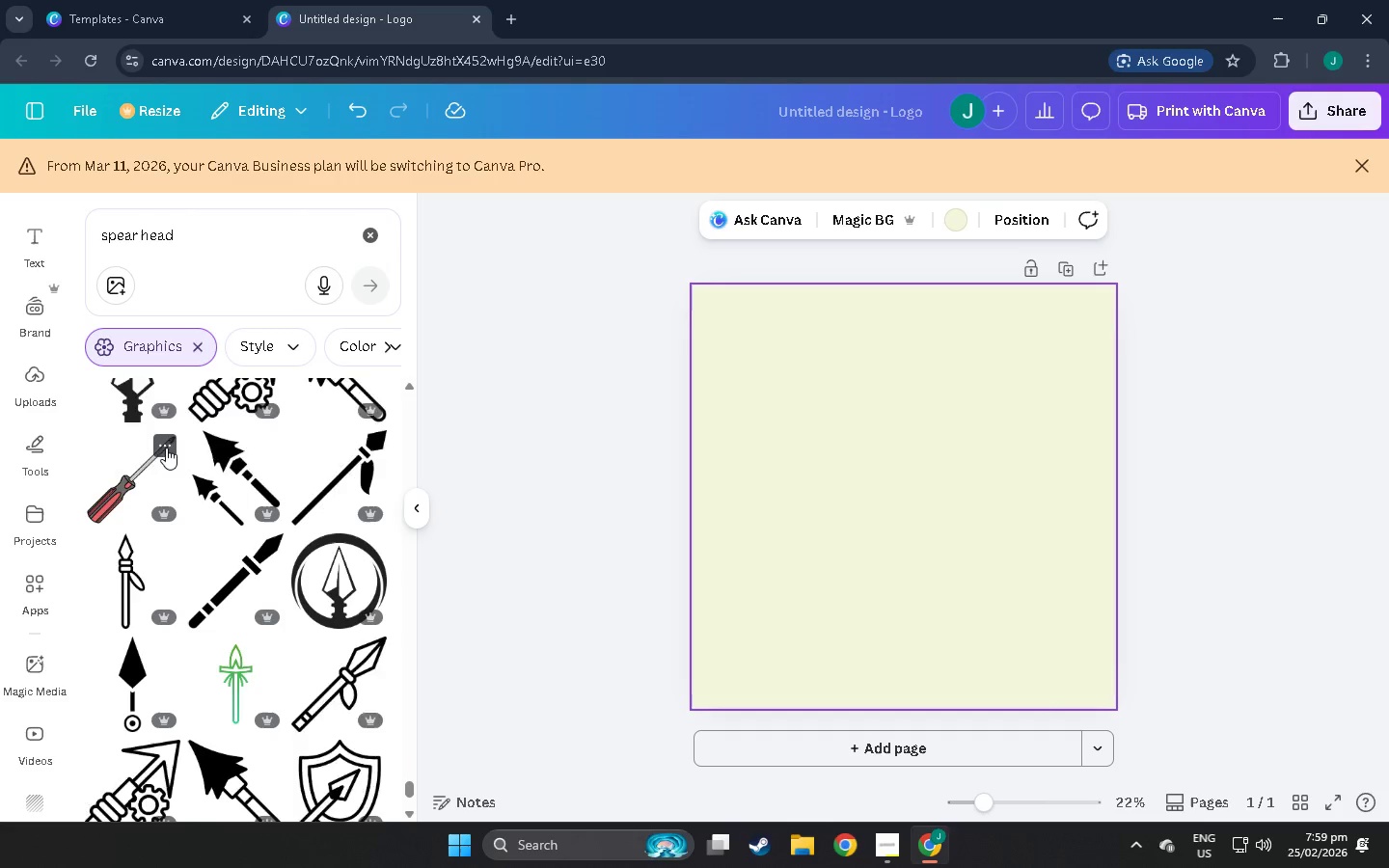 
scroll: coordinate [171, 440], scroll_direction: down, amount: 6.0
 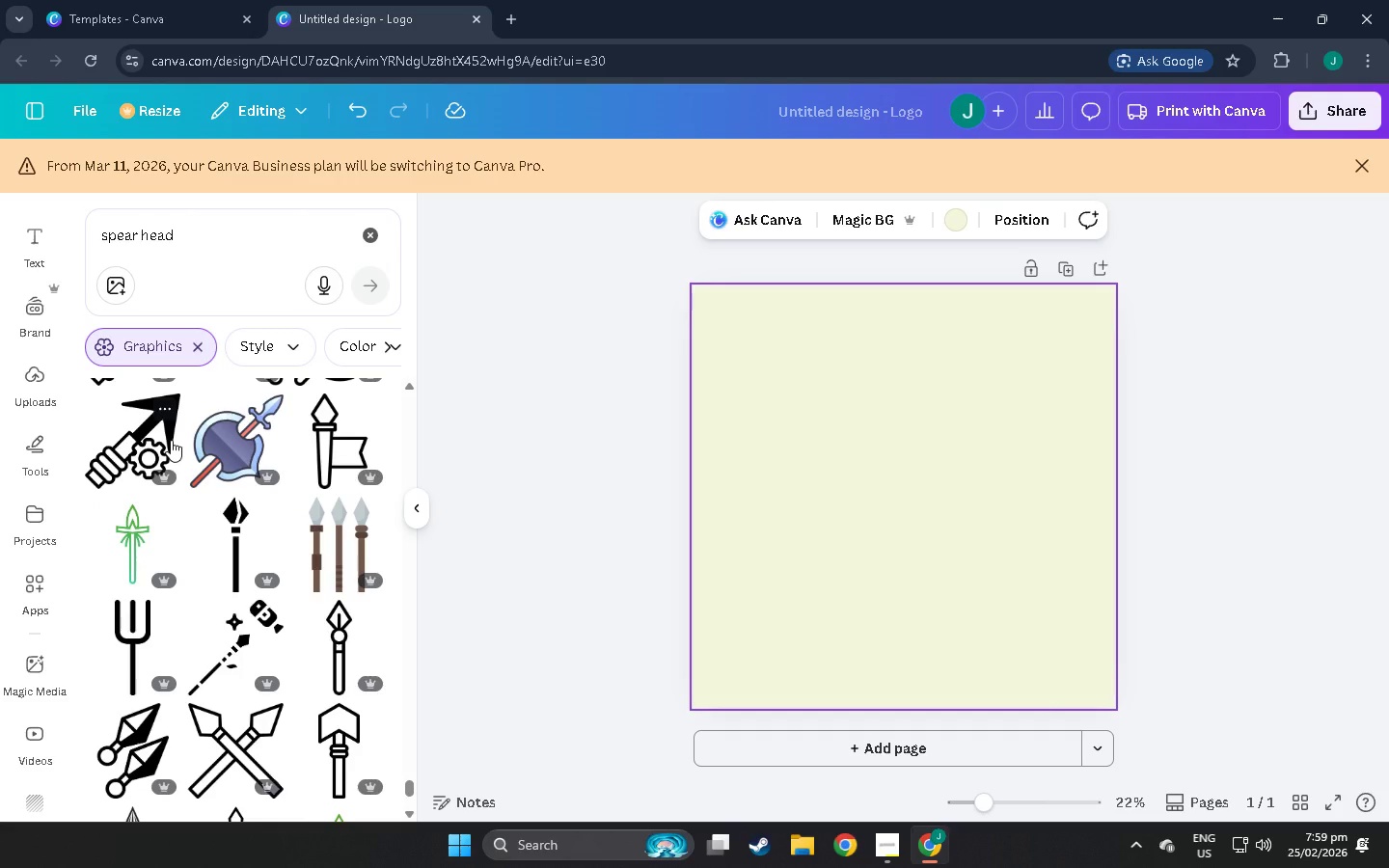 
scroll: coordinate [171, 439], scroll_direction: down, amount: 5.0
 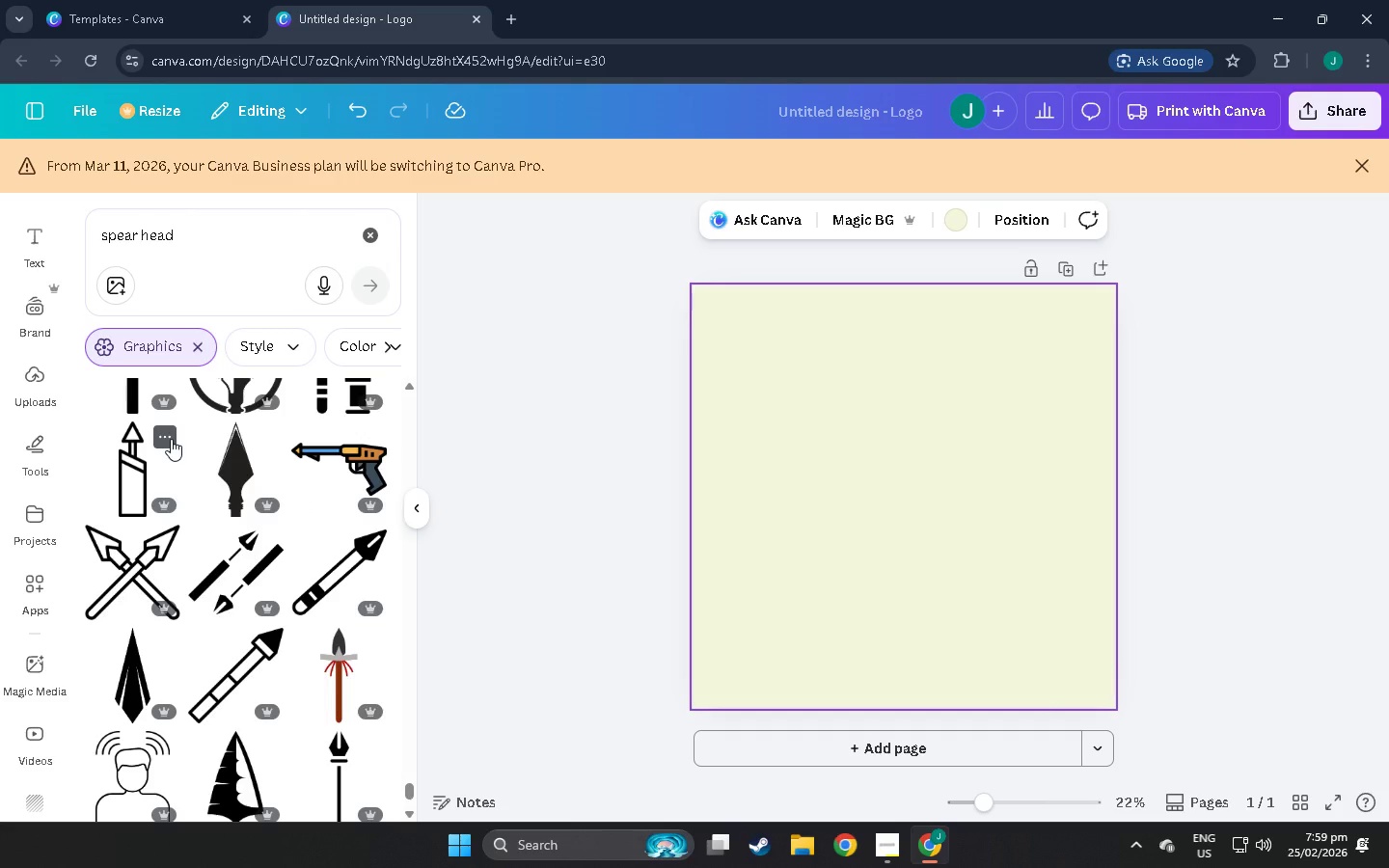 
scroll: coordinate [171, 442], scroll_direction: down, amount: 6.0
 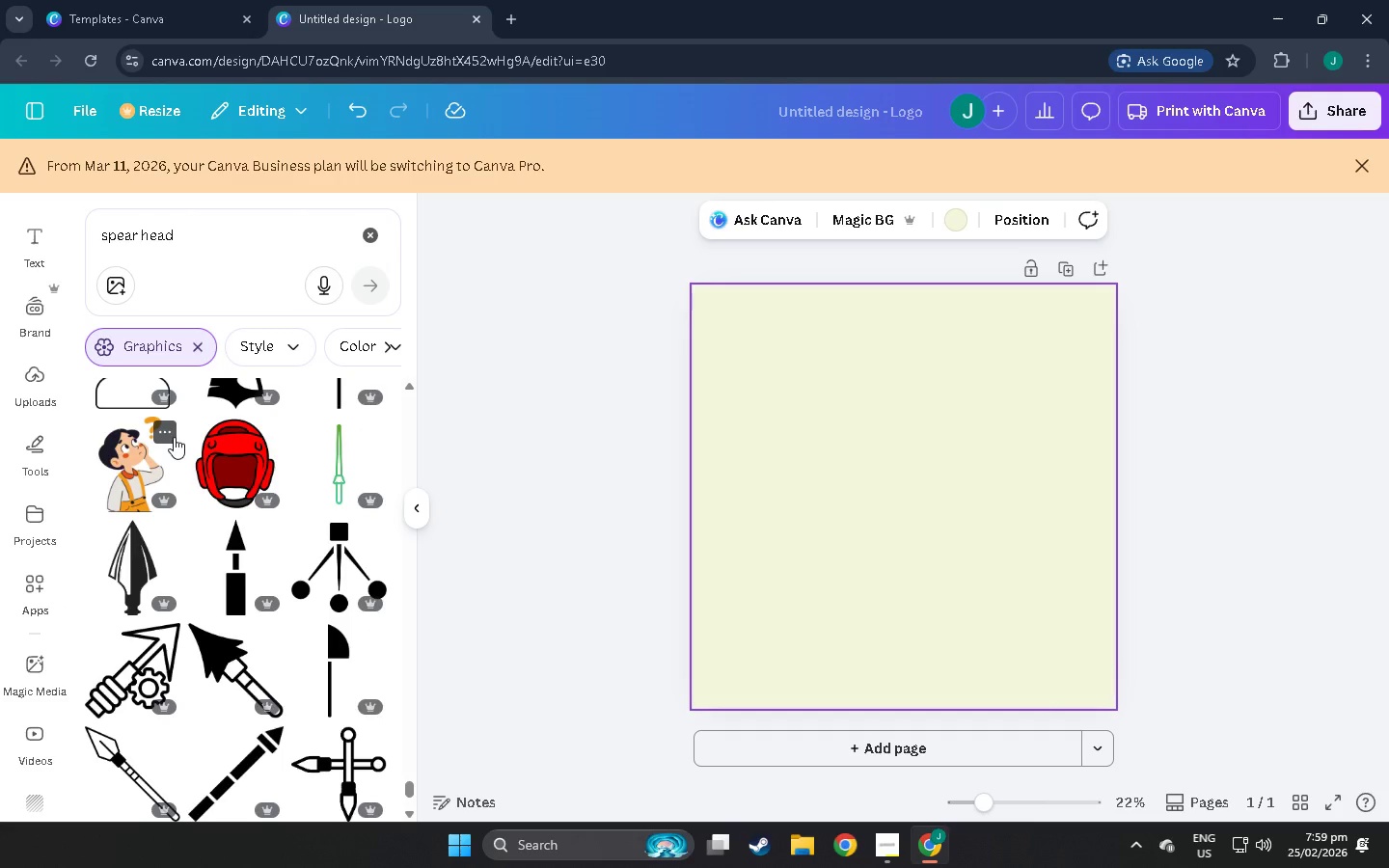 
scroll: coordinate [122, 455], scroll_direction: down, amount: 9.0
 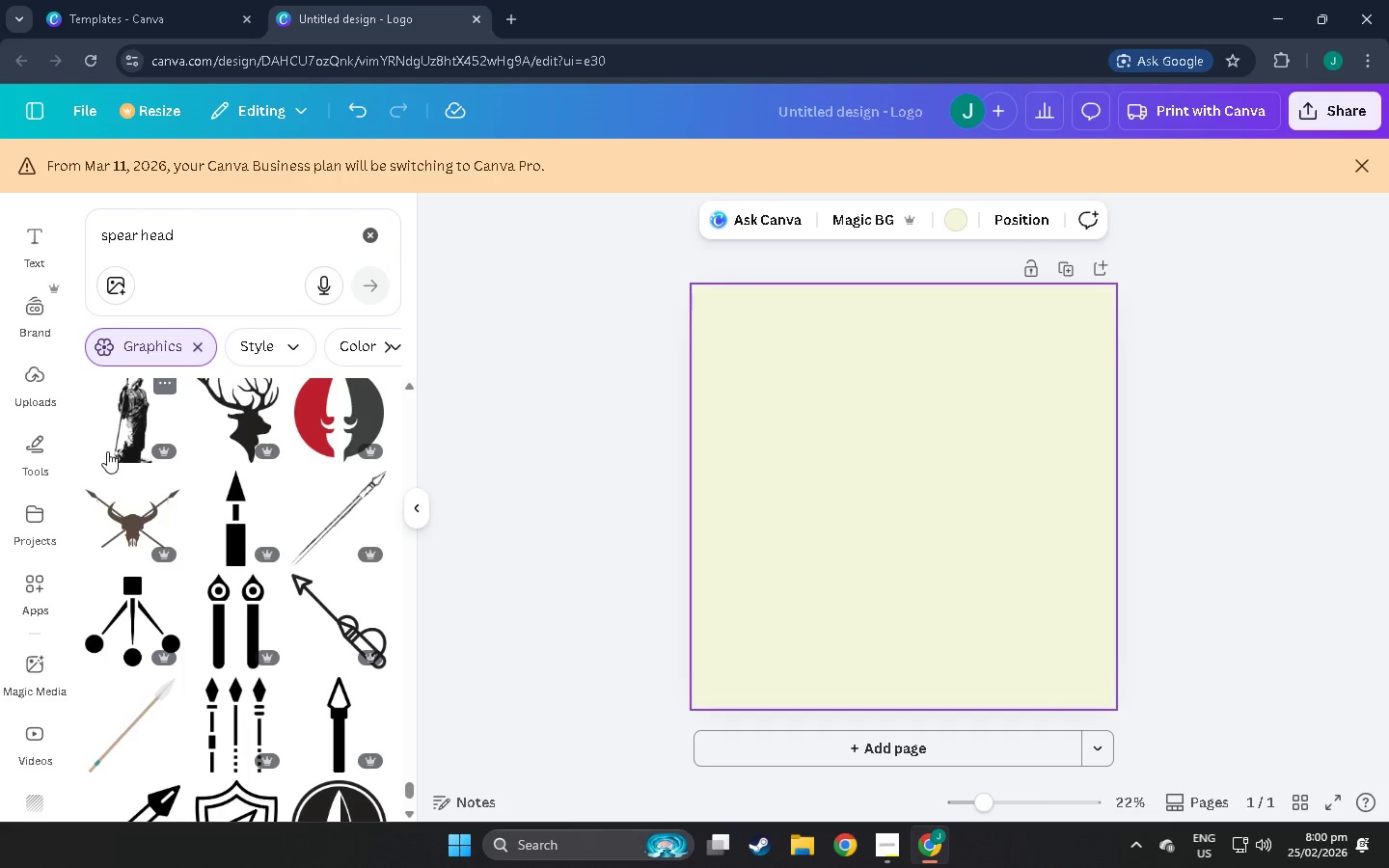 
scroll: coordinate [123, 415], scroll_direction: down, amount: 6.0
 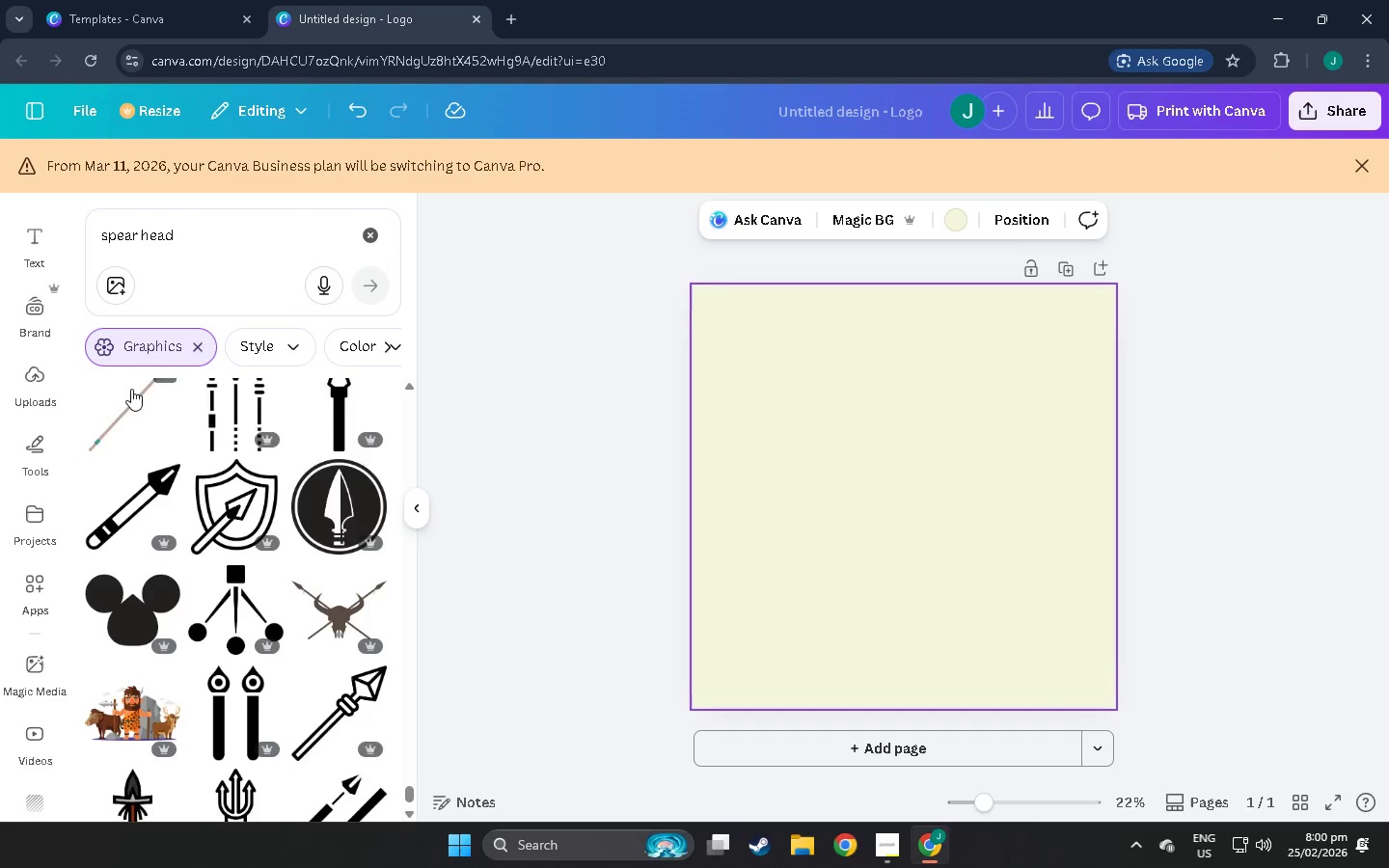 
scroll: coordinate [123, 419], scroll_direction: down, amount: 10.0
 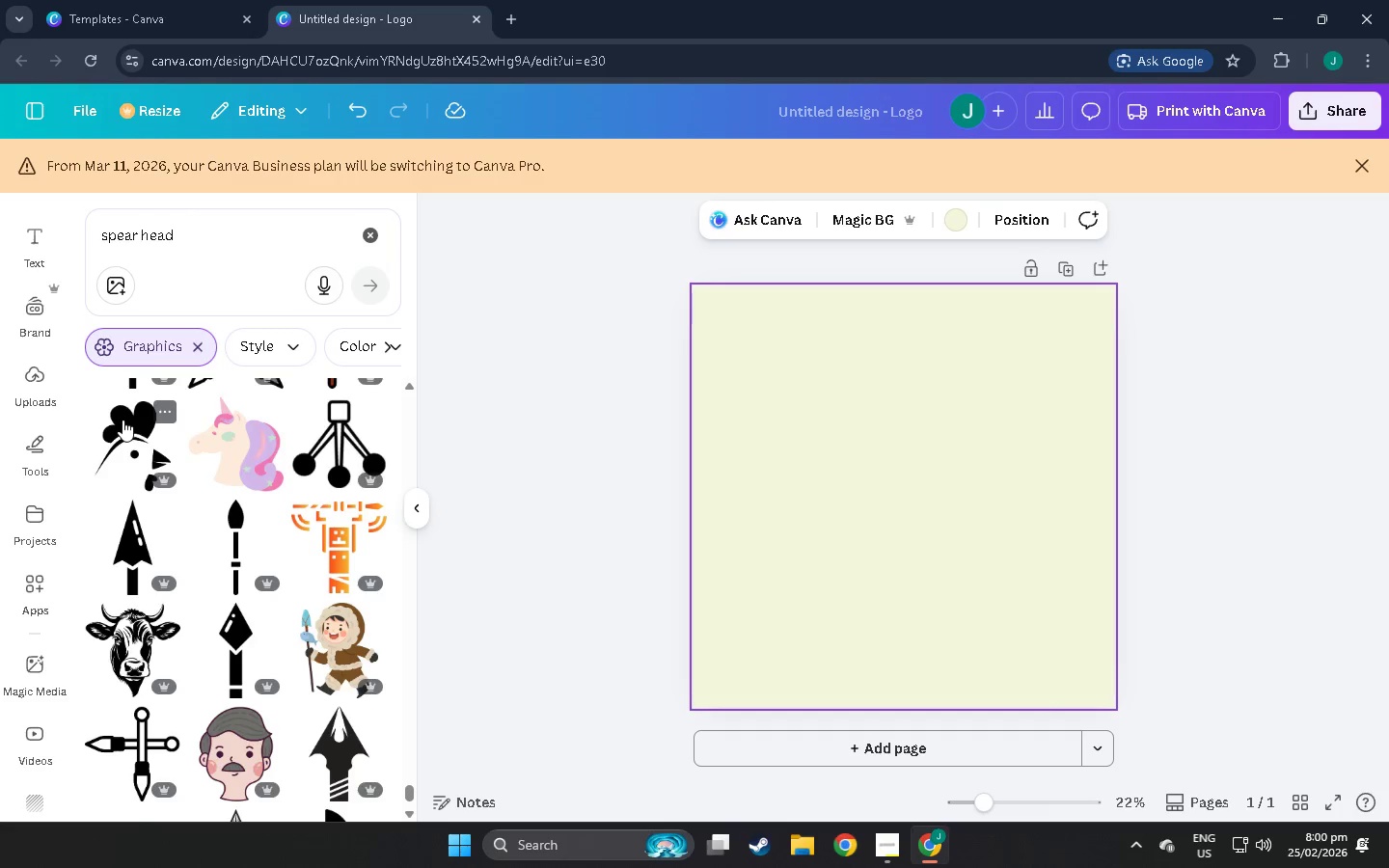 
scroll: coordinate [154, 312], scroll_direction: down, amount: 2.0
 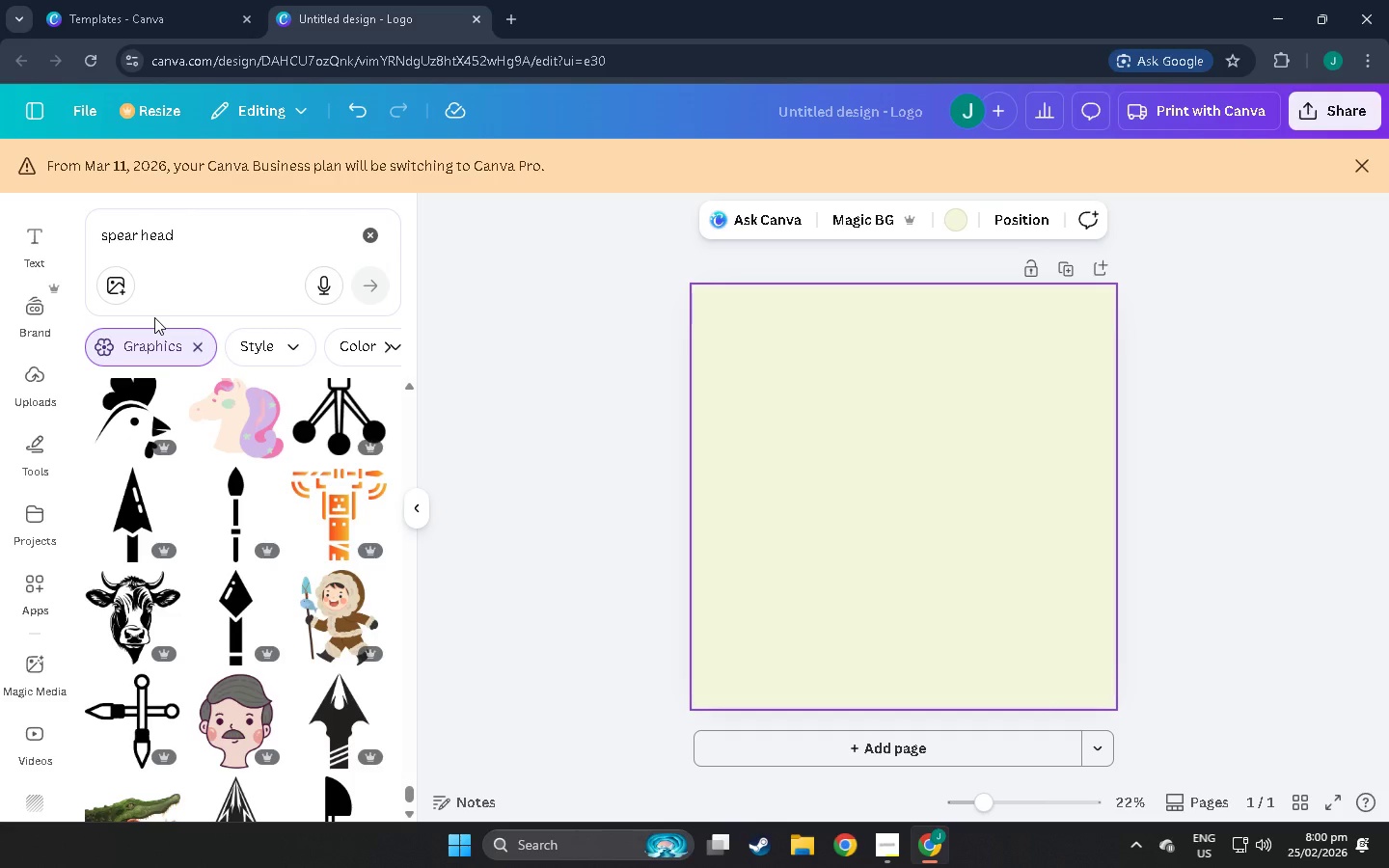 
wait(14.69)
 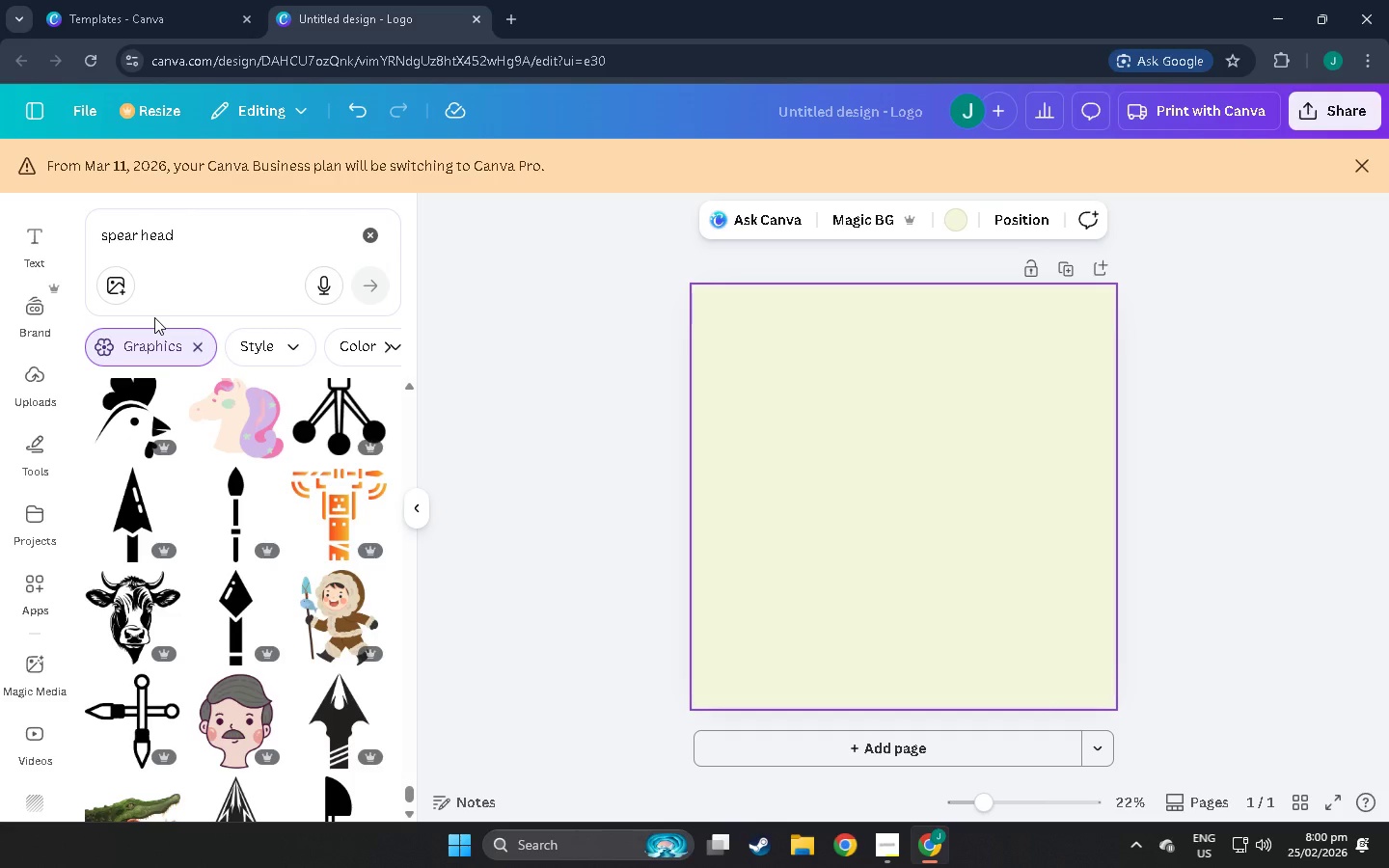 
scroll: coordinate [143, 526], scroll_direction: down, amount: 19.0
 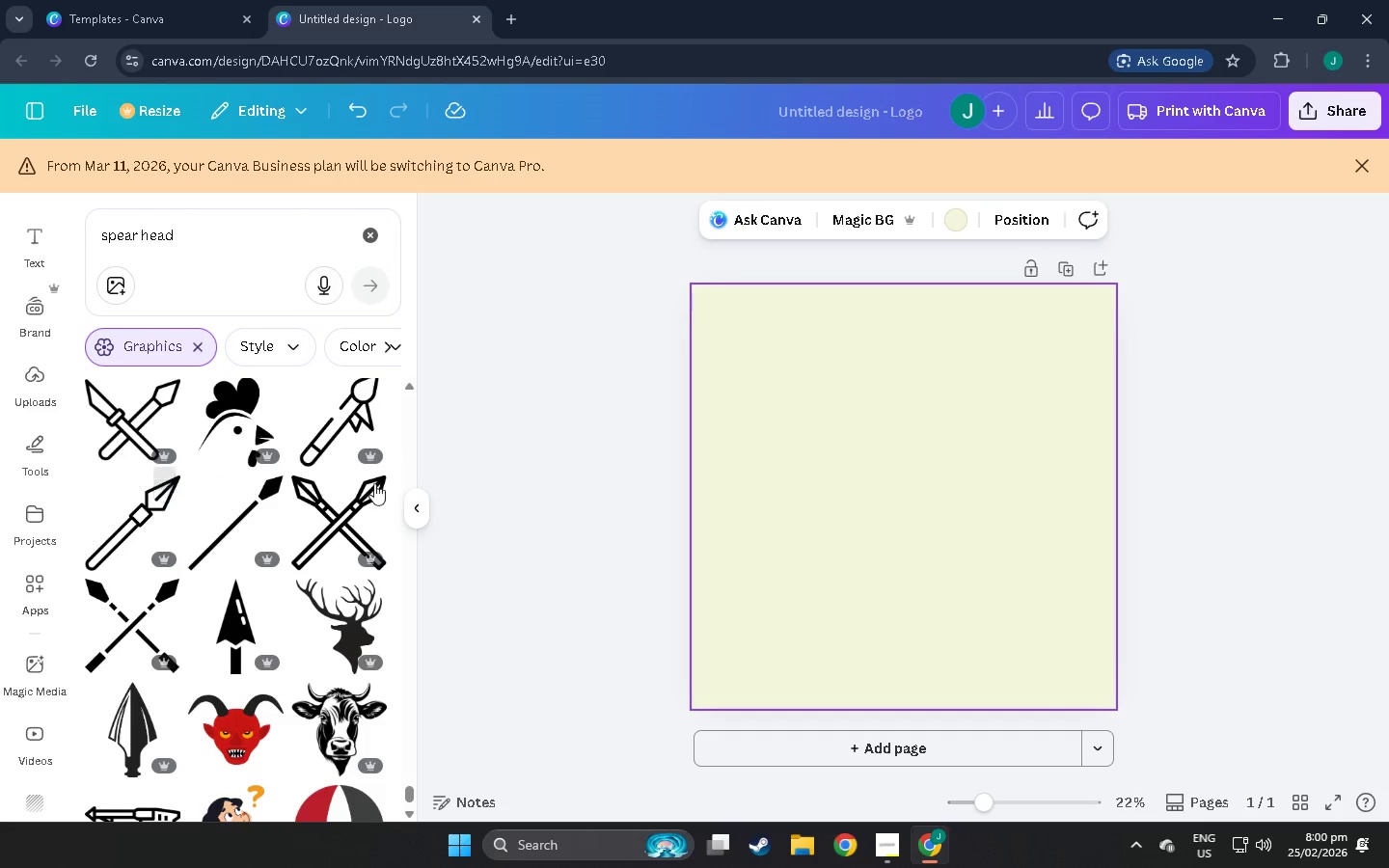 
scroll: coordinate [274, 552], scroll_direction: down, amount: 8.0
 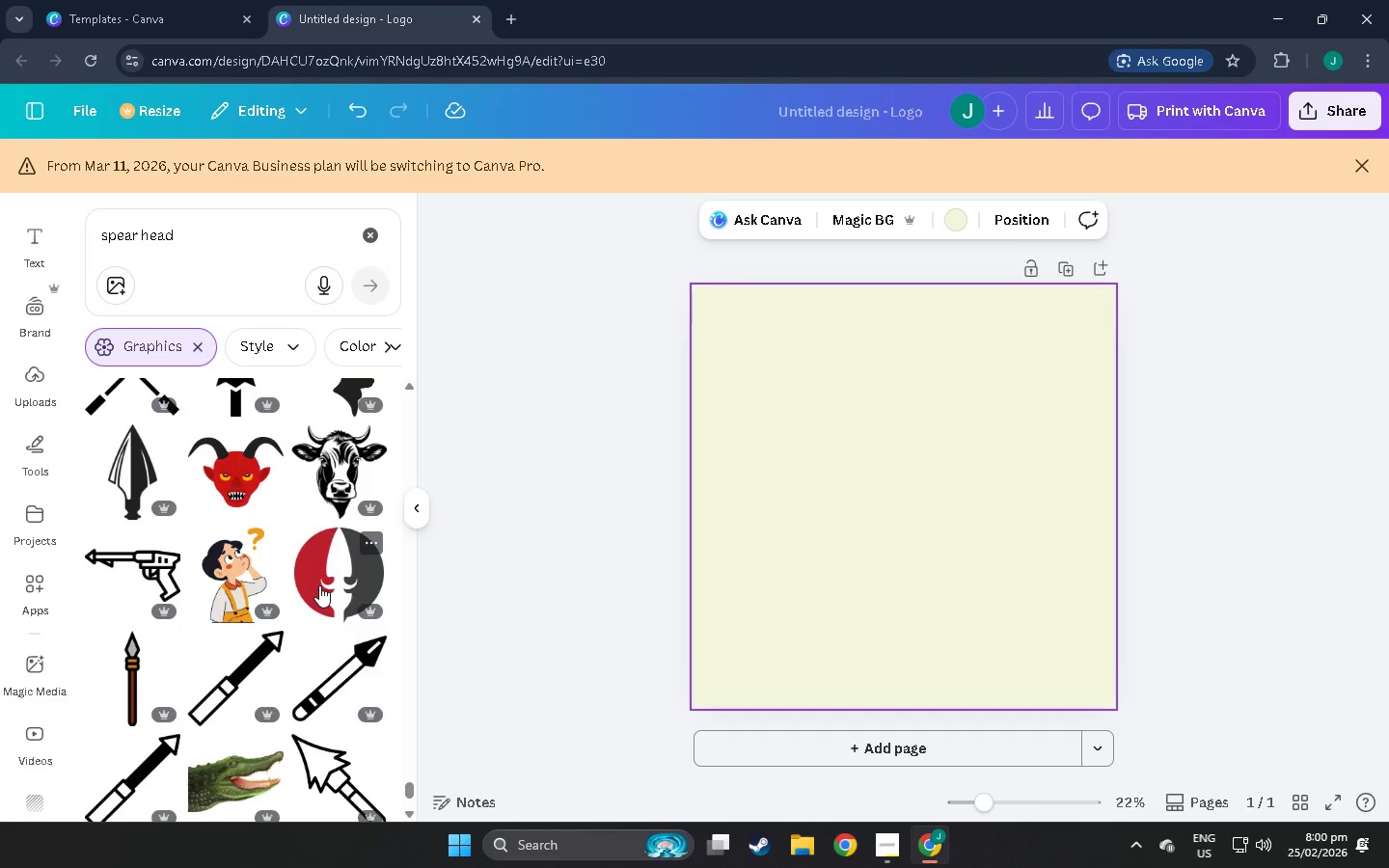 
left_click([366, 542])
 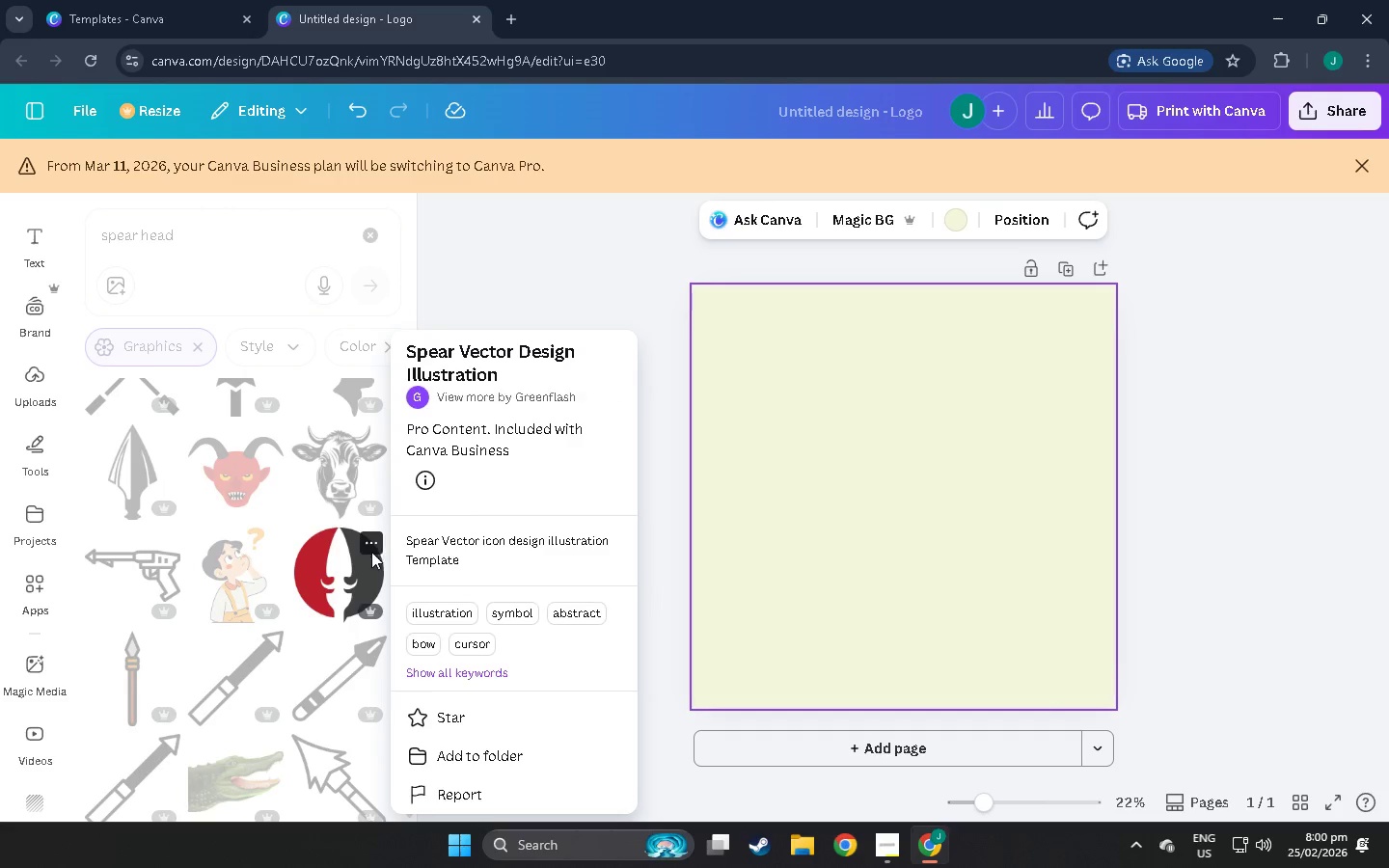 
left_click([345, 584])
 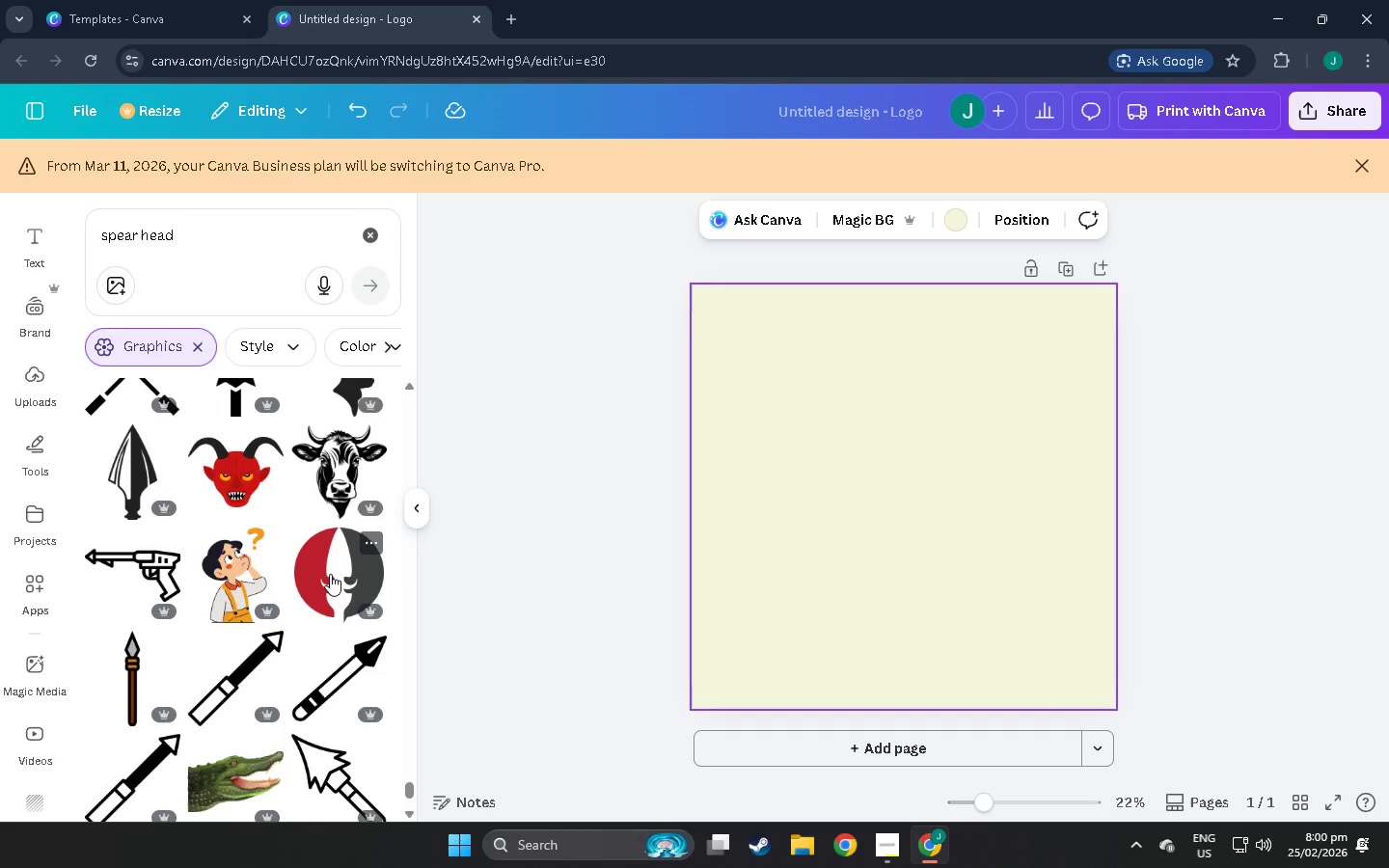 
left_click([330, 574])
 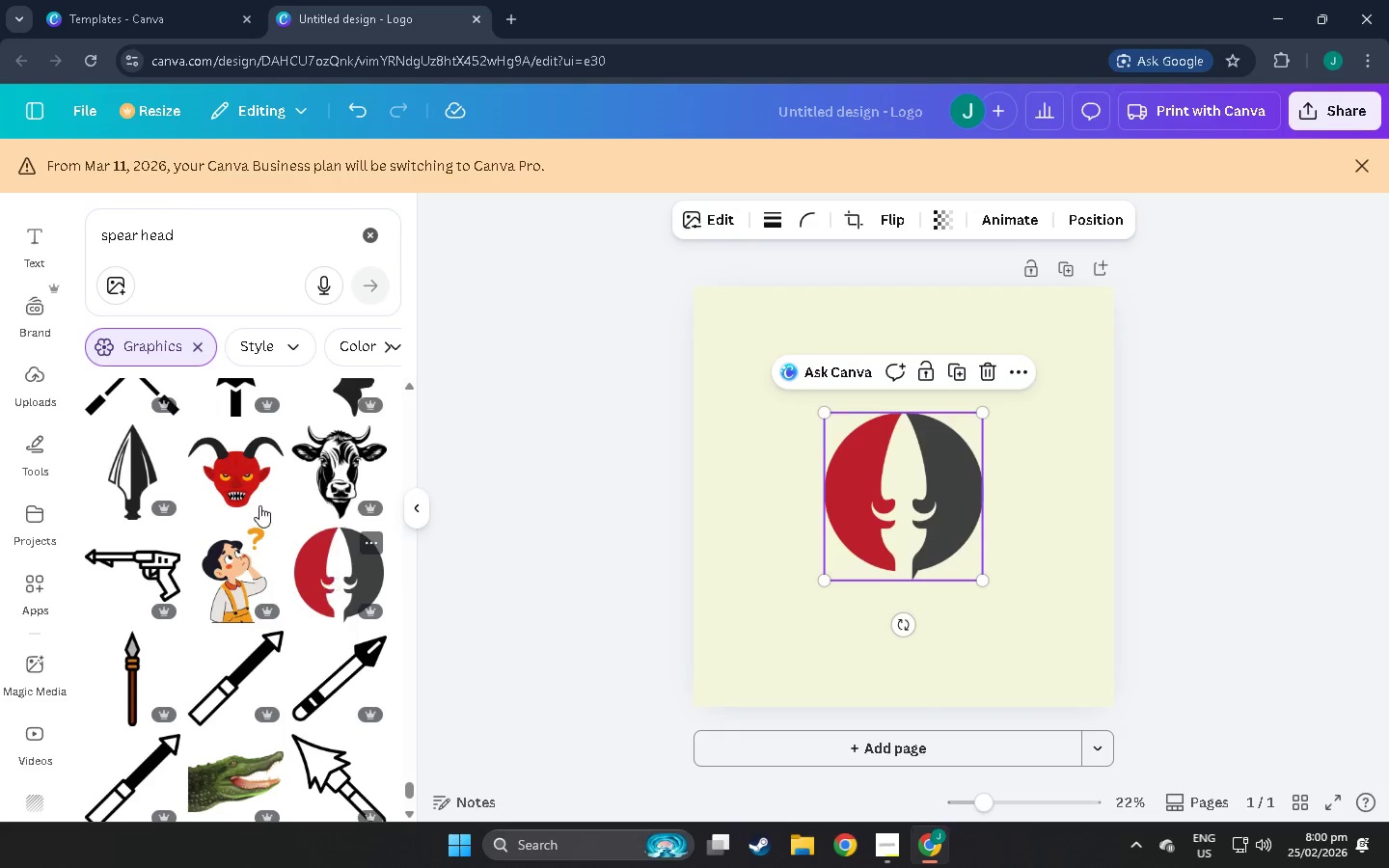 
scroll: coordinate [236, 486], scroll_direction: down, amount: 5.0
 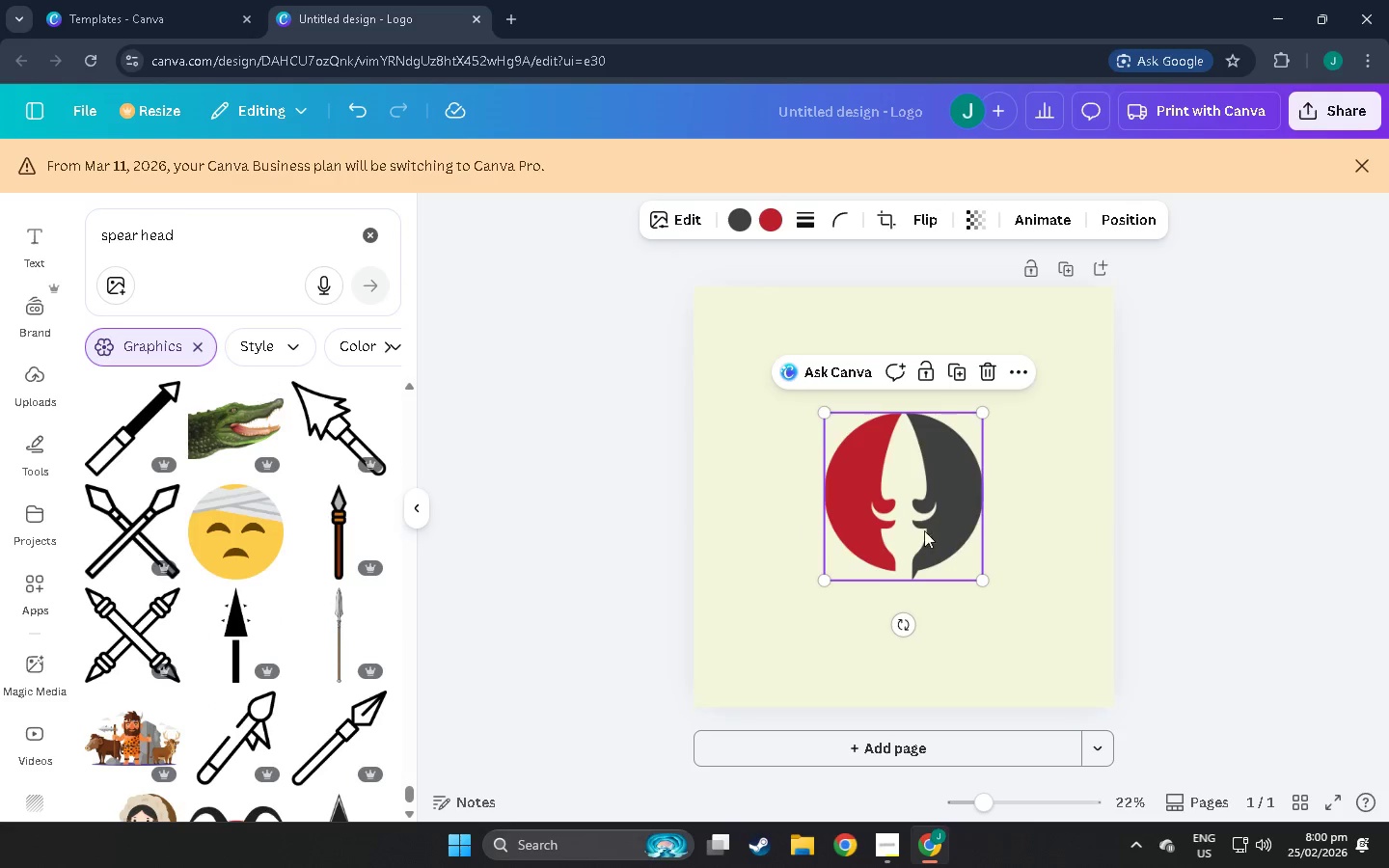 
left_click_drag(start_coordinate=[886, 475], to_coordinate=[769, 370])
 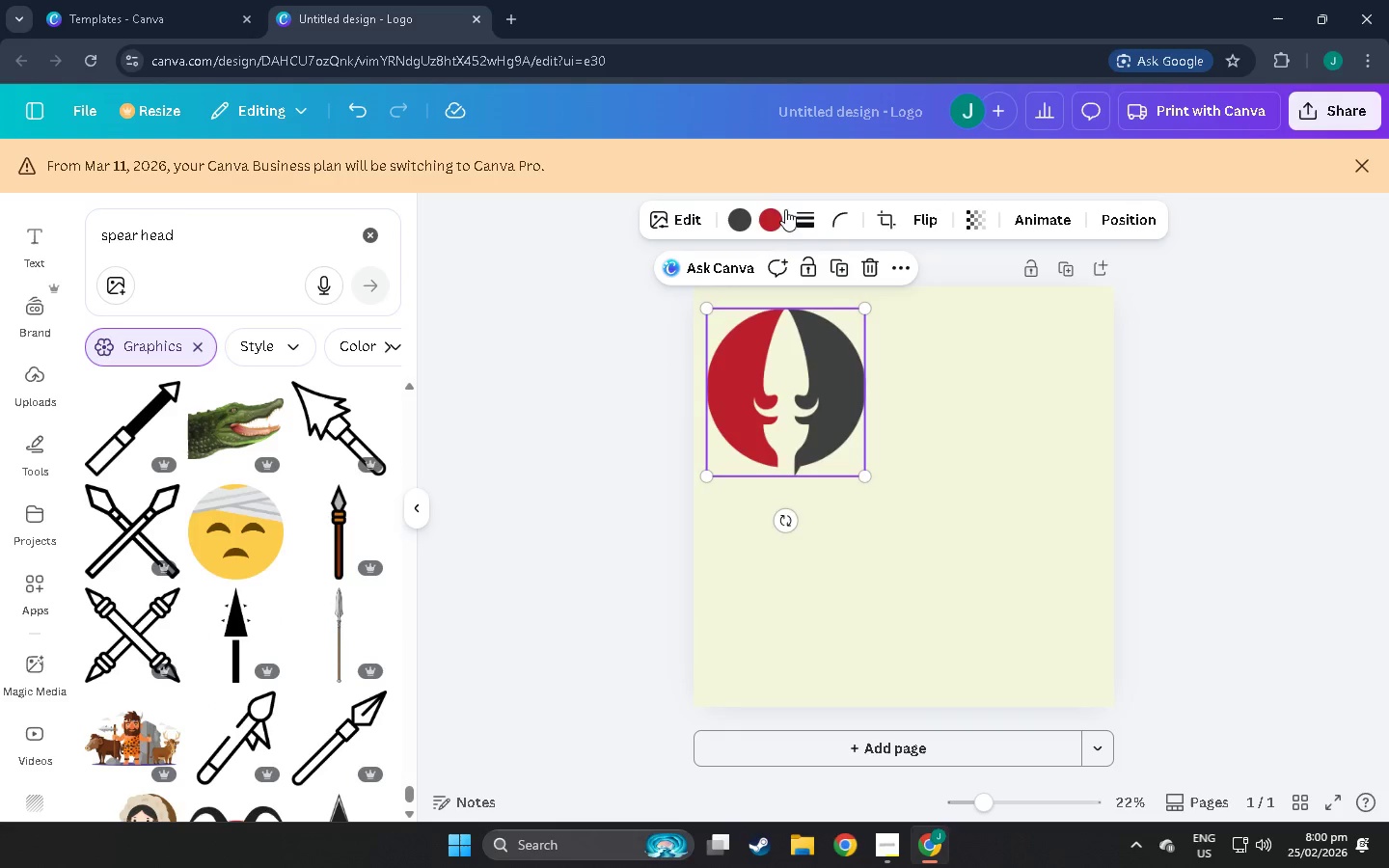 
left_click([747, 213])
 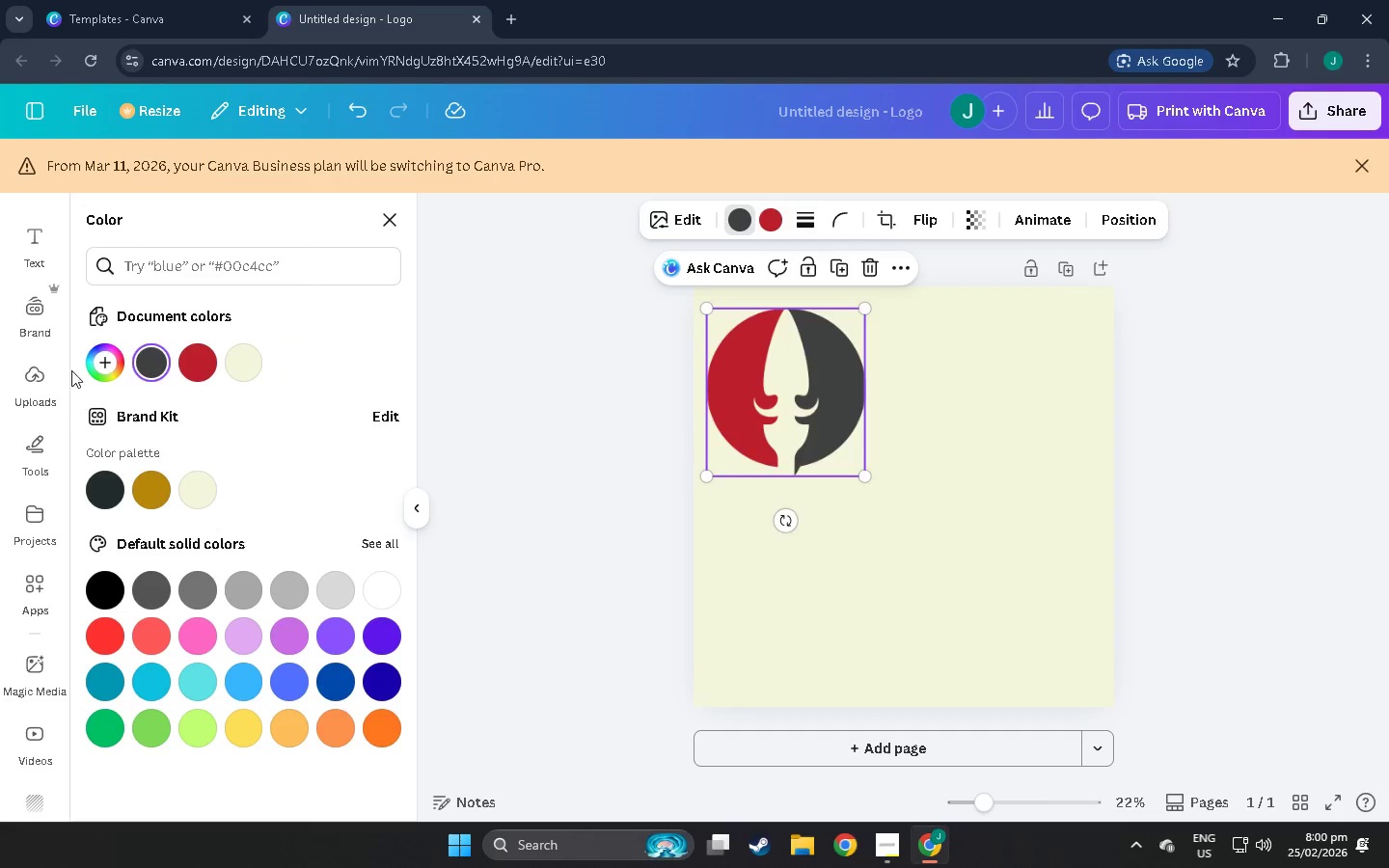 
left_click([36, 325])
 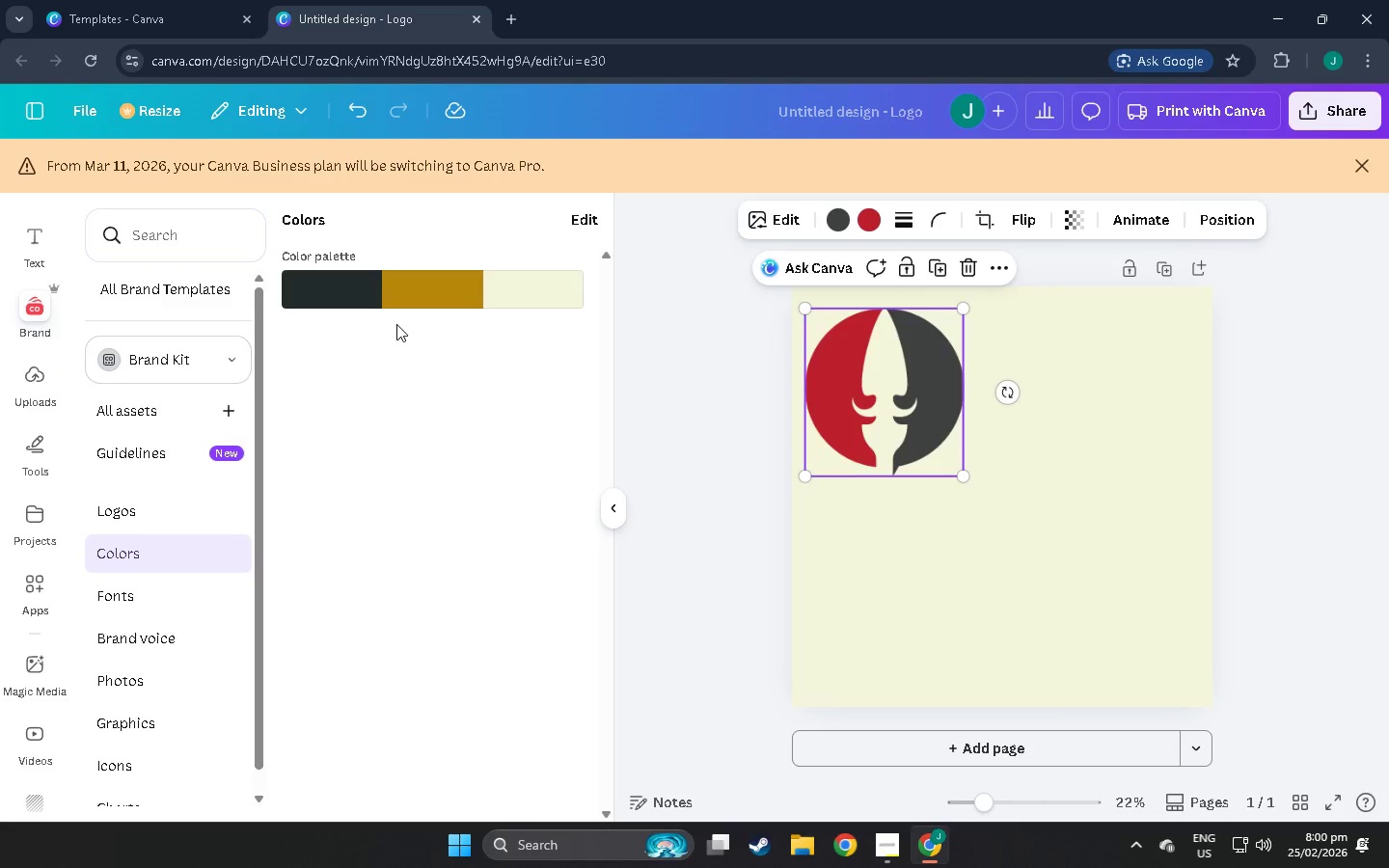 
left_click([408, 280])
 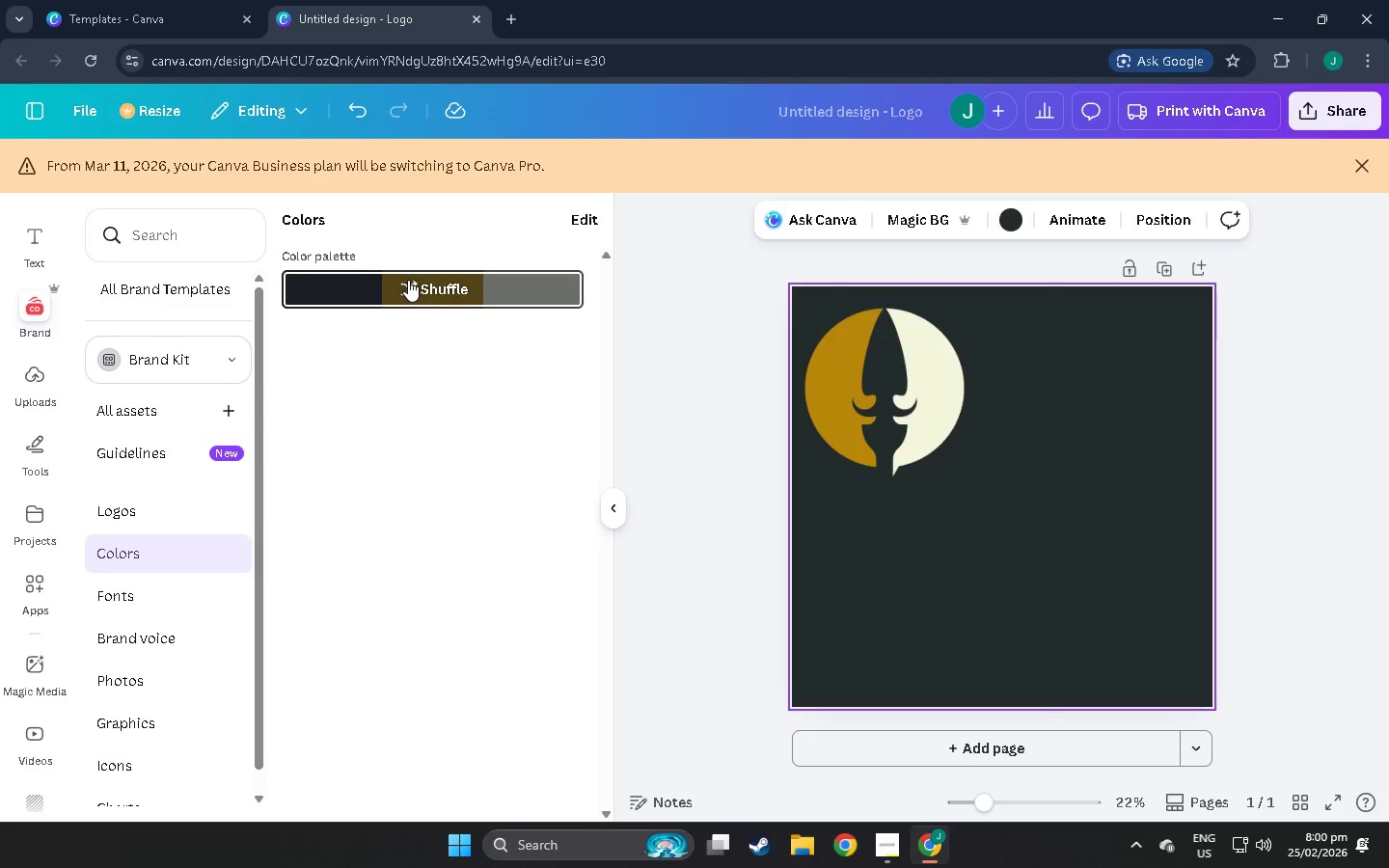 
left_click([408, 280])
 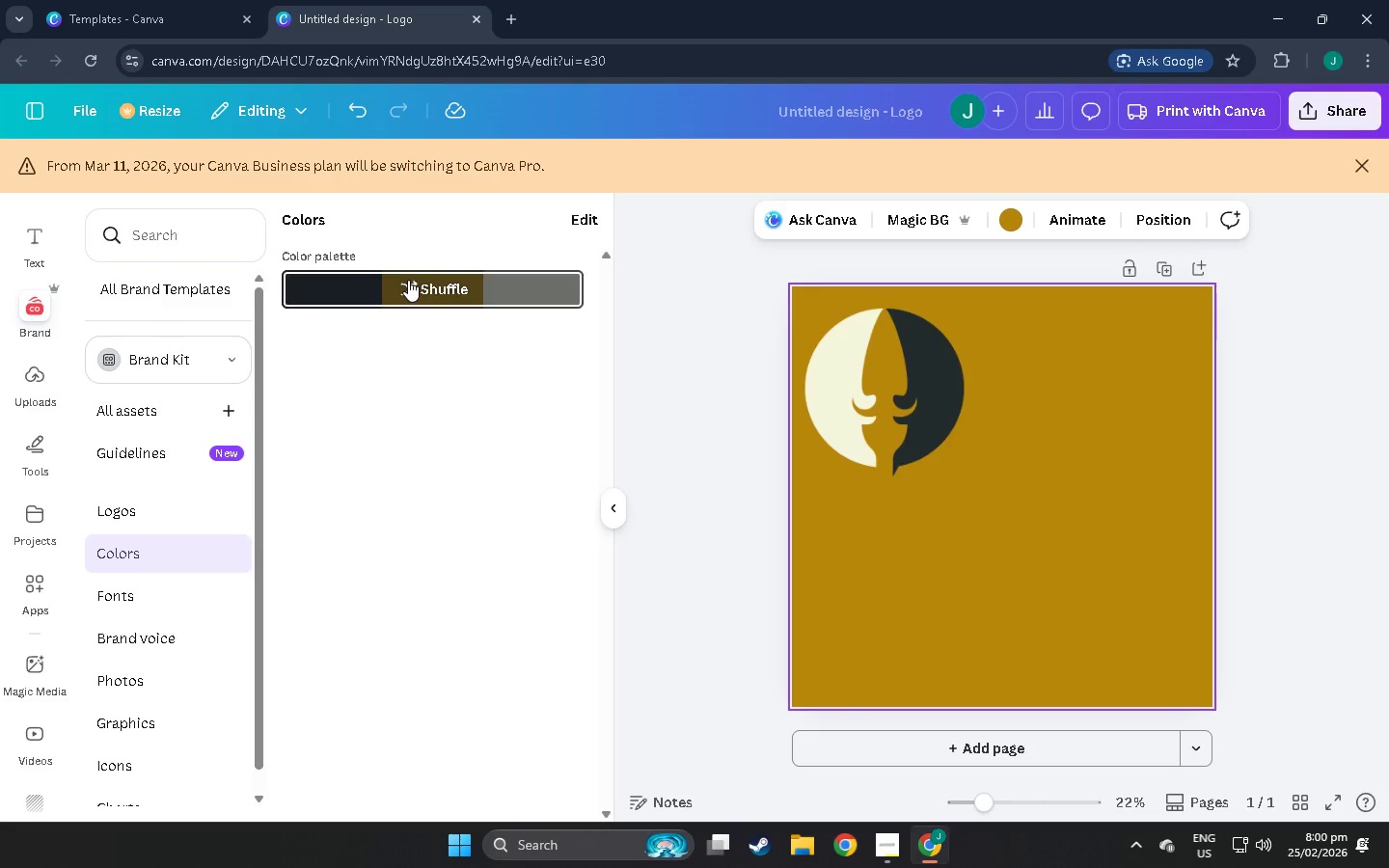 
left_click([408, 280])
 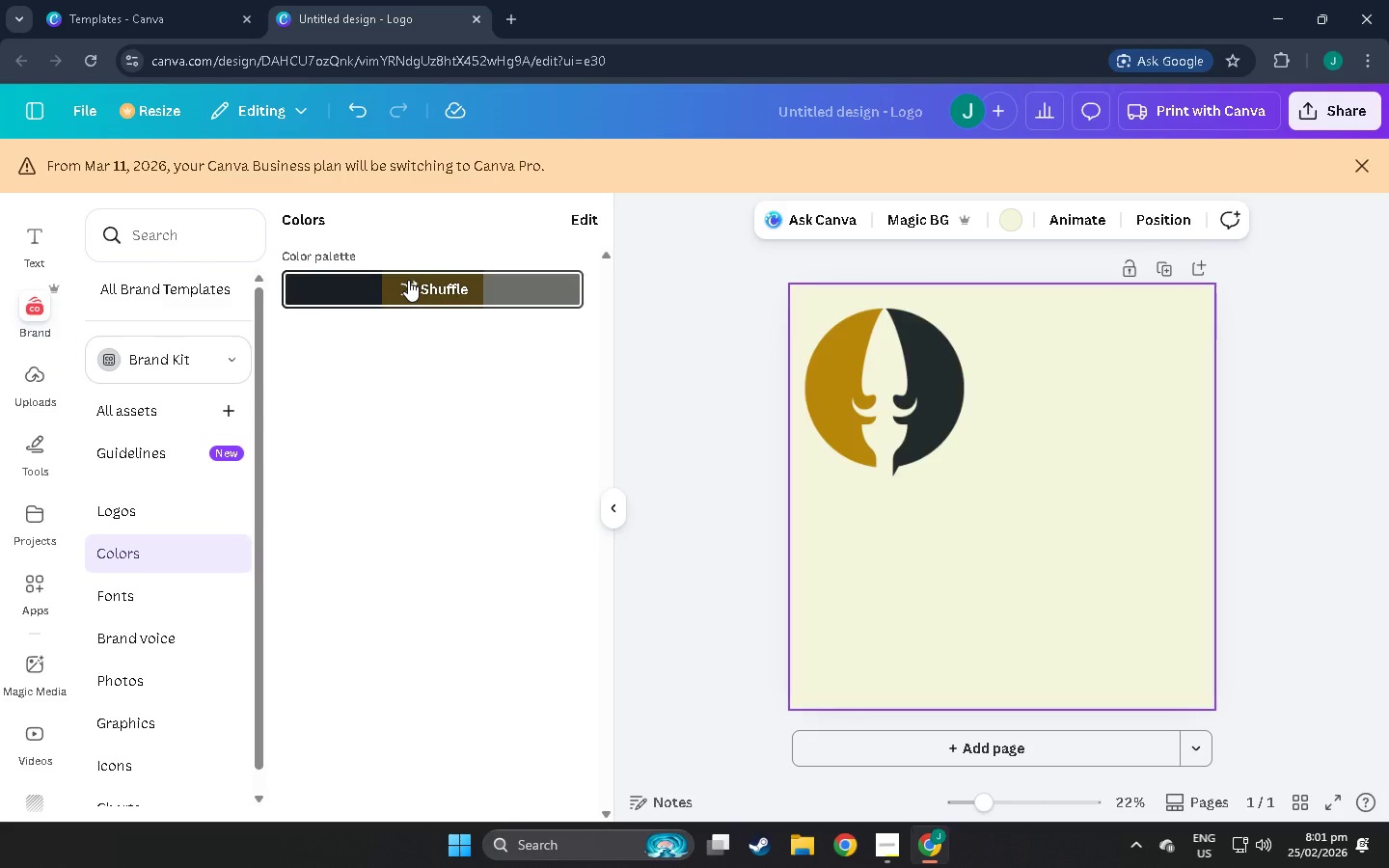 
left_click([408, 280])
 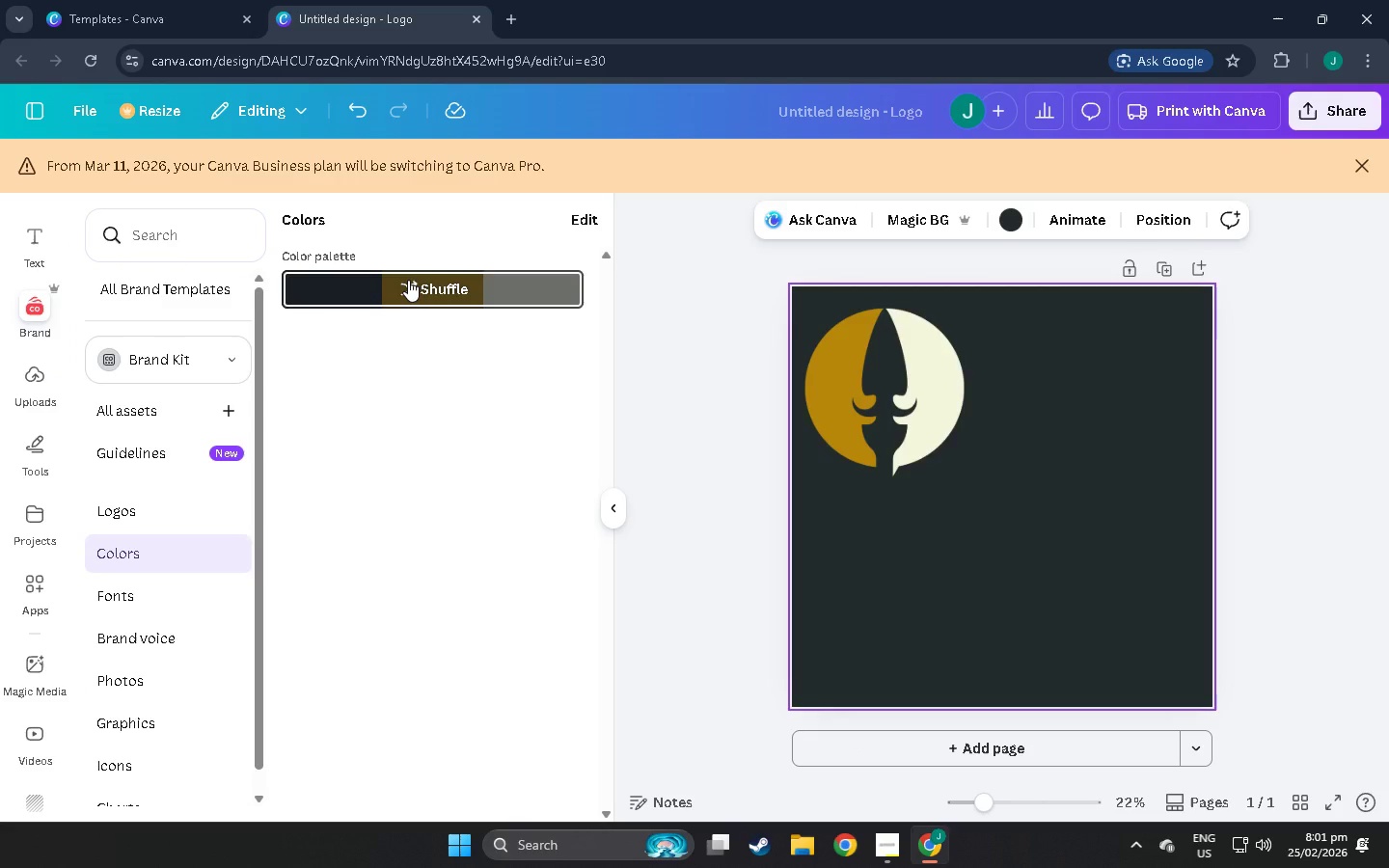 
left_click([408, 280])
 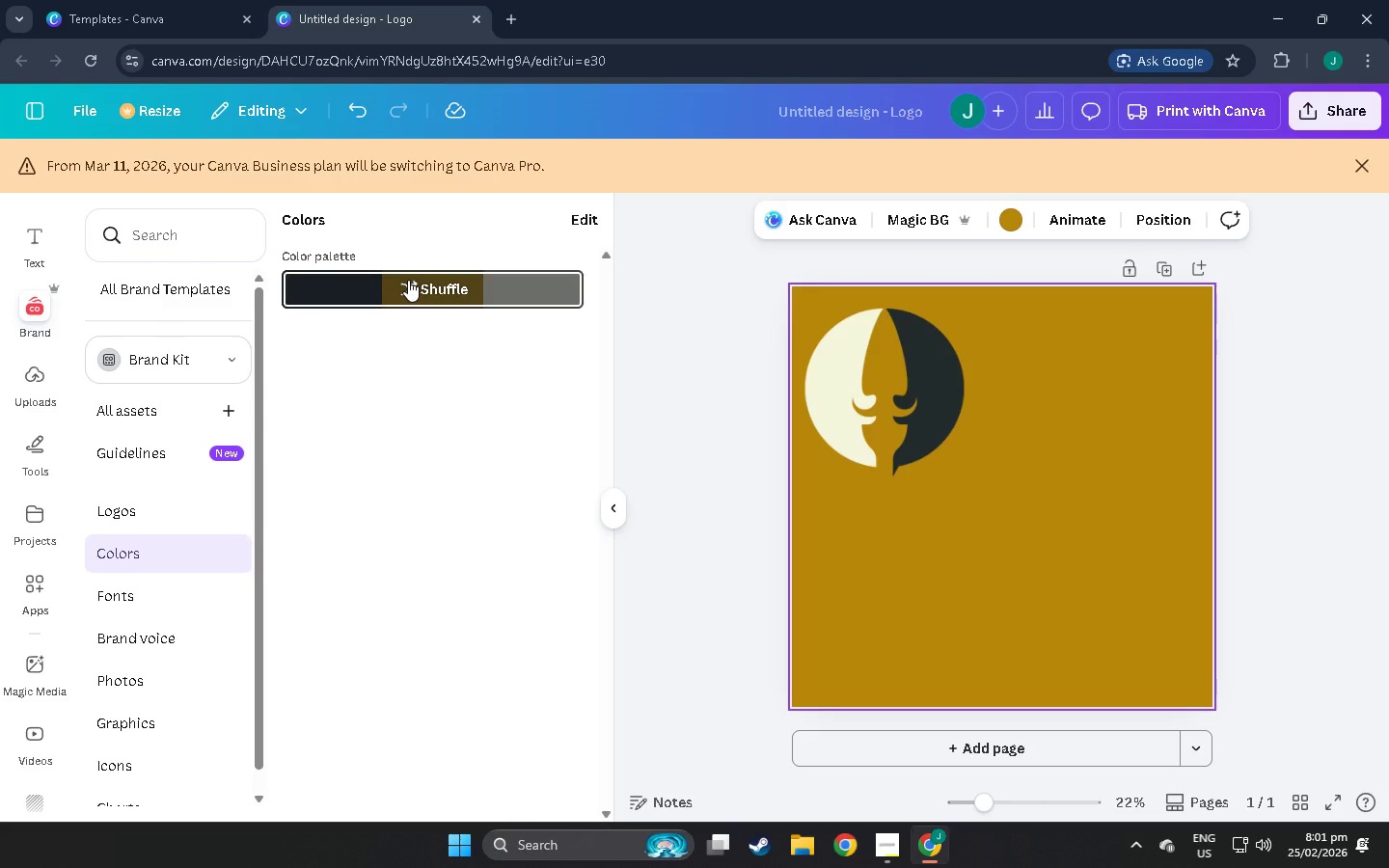 
left_click([408, 280])
 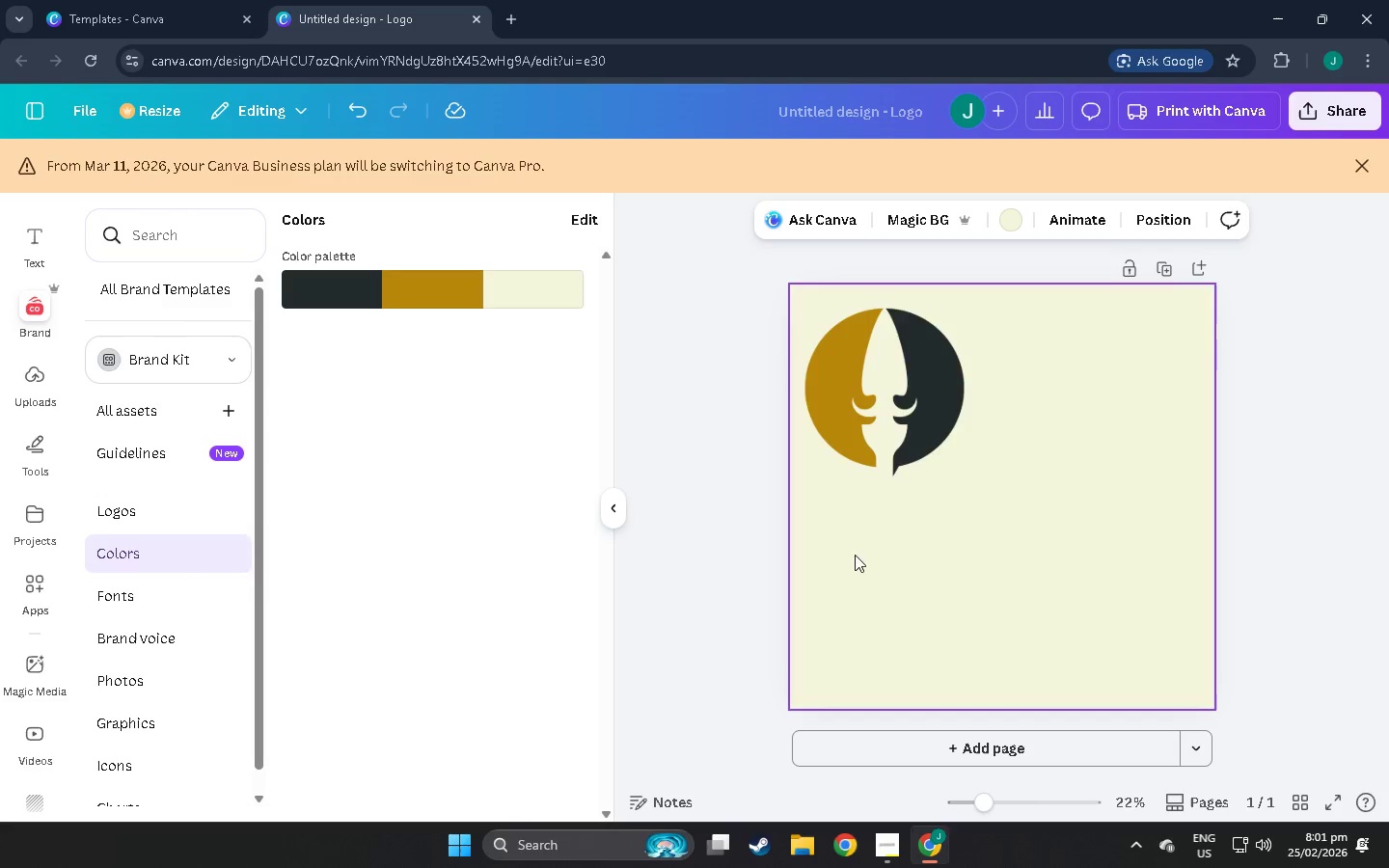 
wait(5.47)
 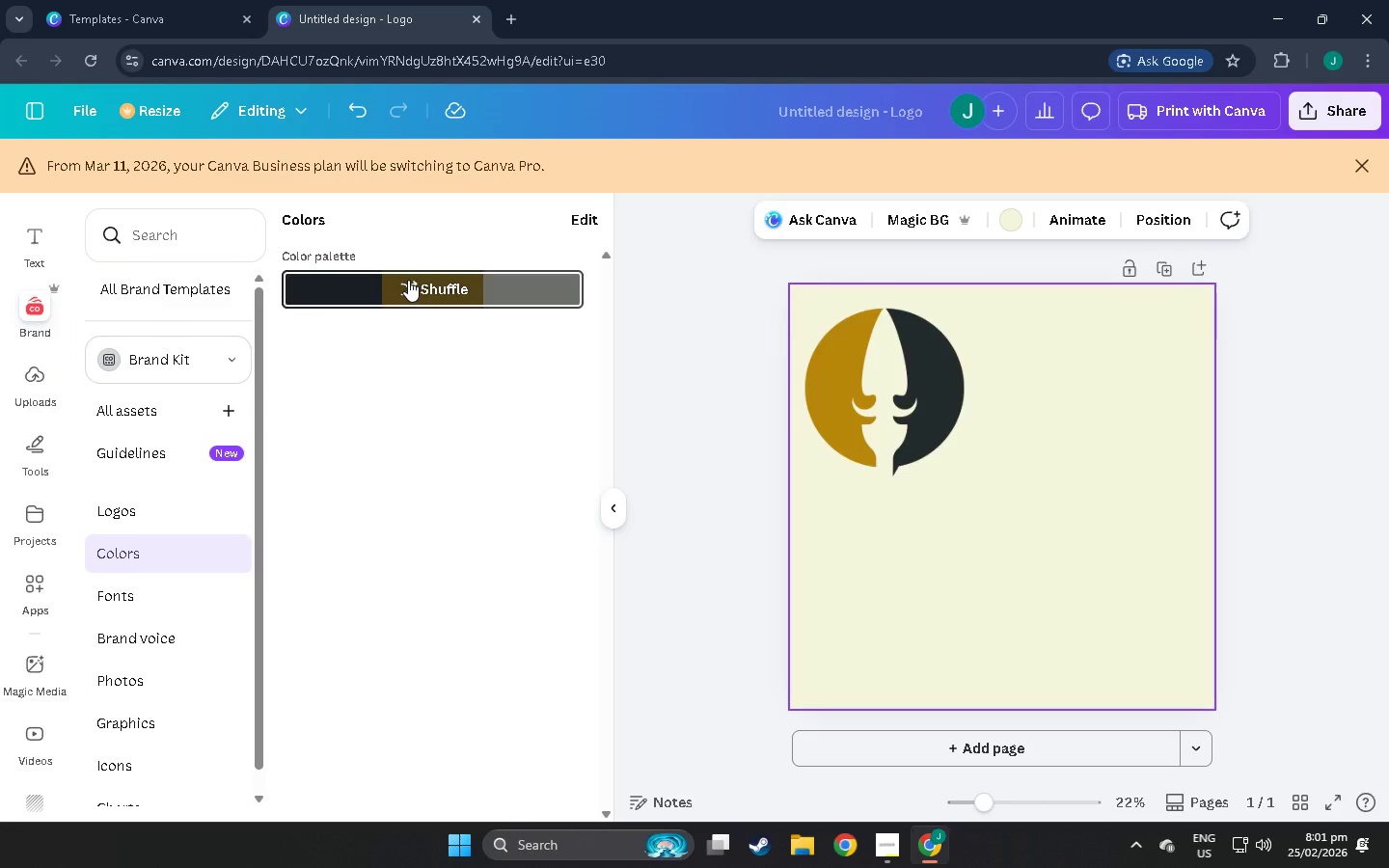 
left_click([619, 502])
 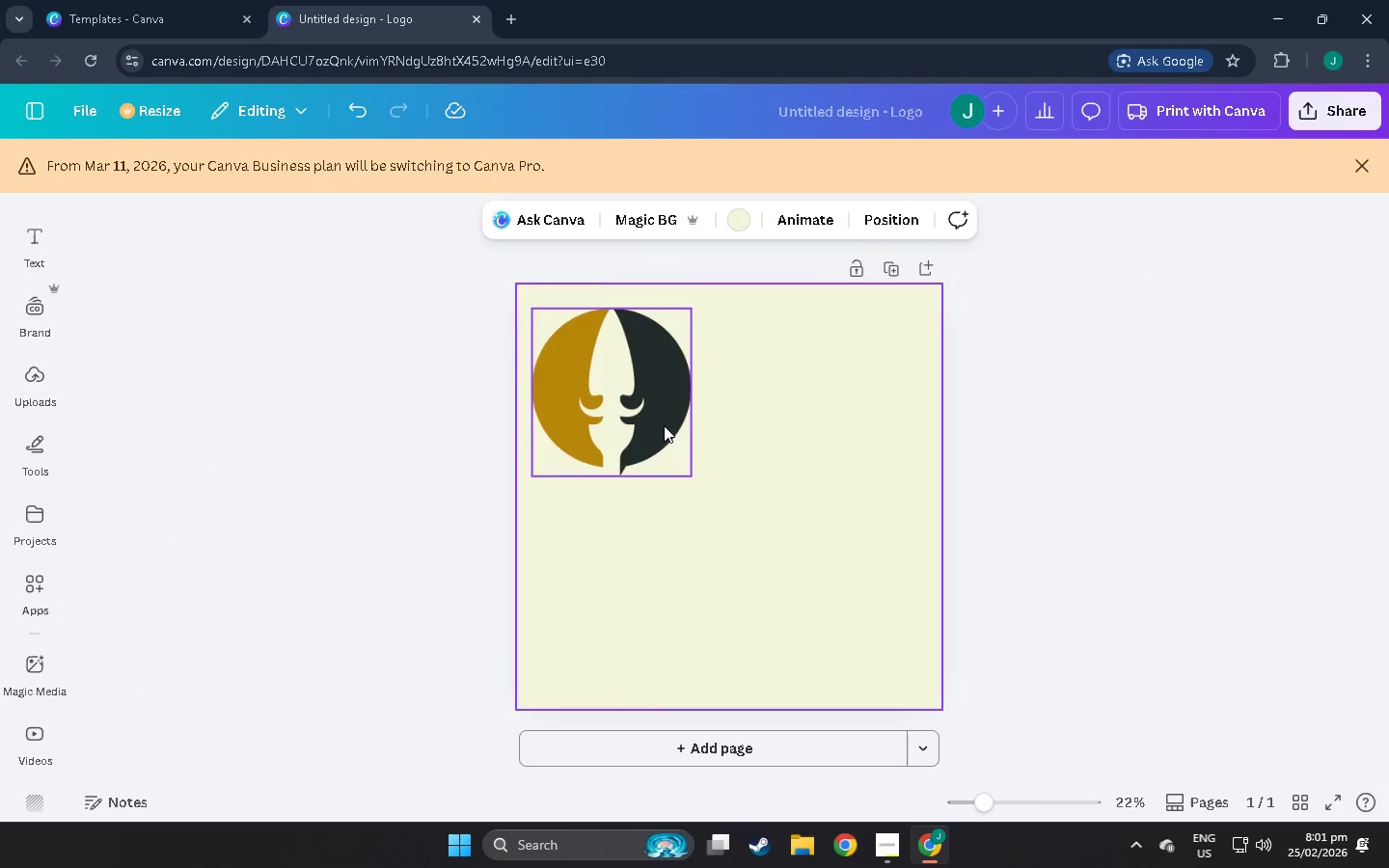 
left_click([687, 631])
 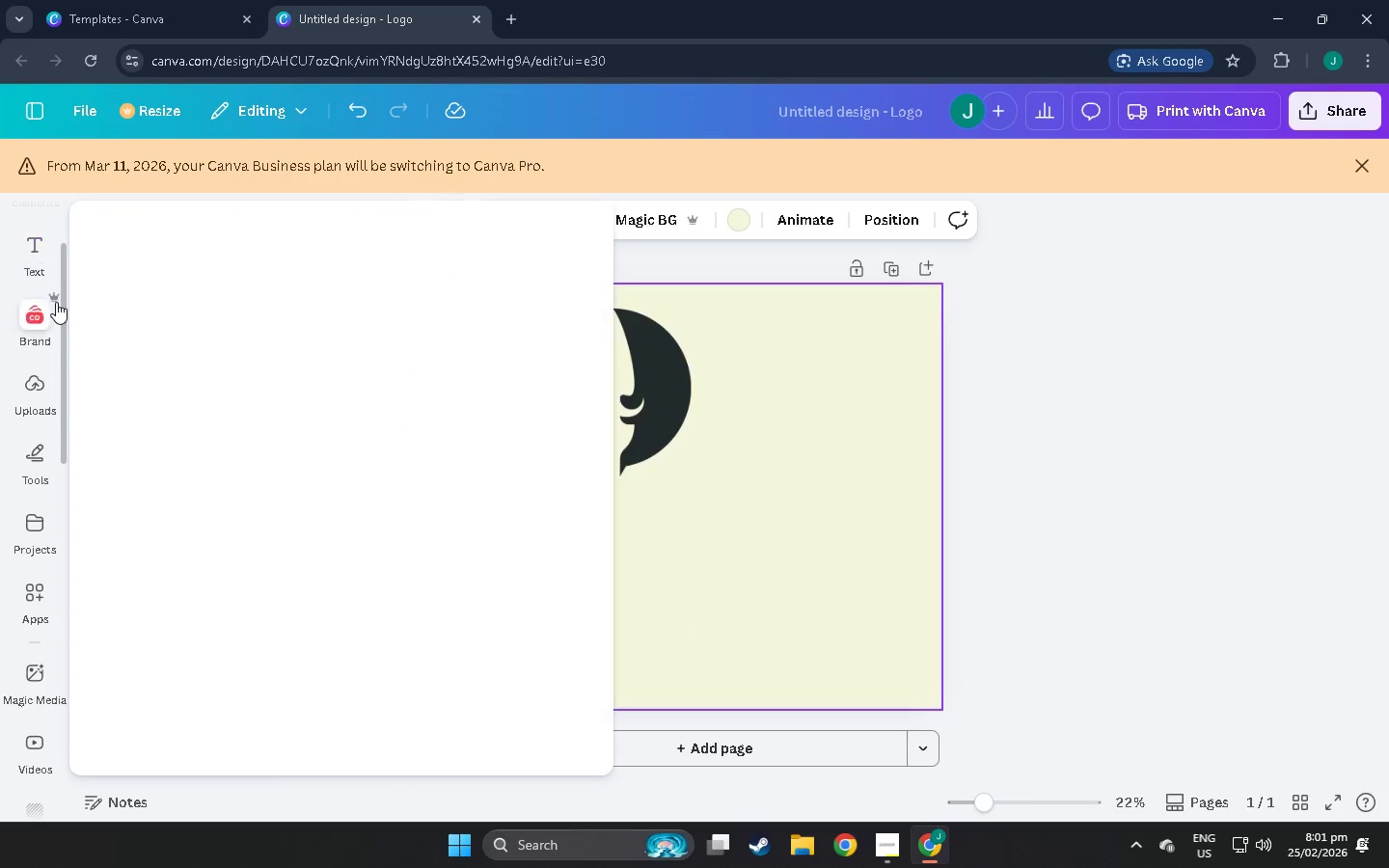 
scroll: coordinate [47, 322], scroll_direction: up, amount: 9.0
 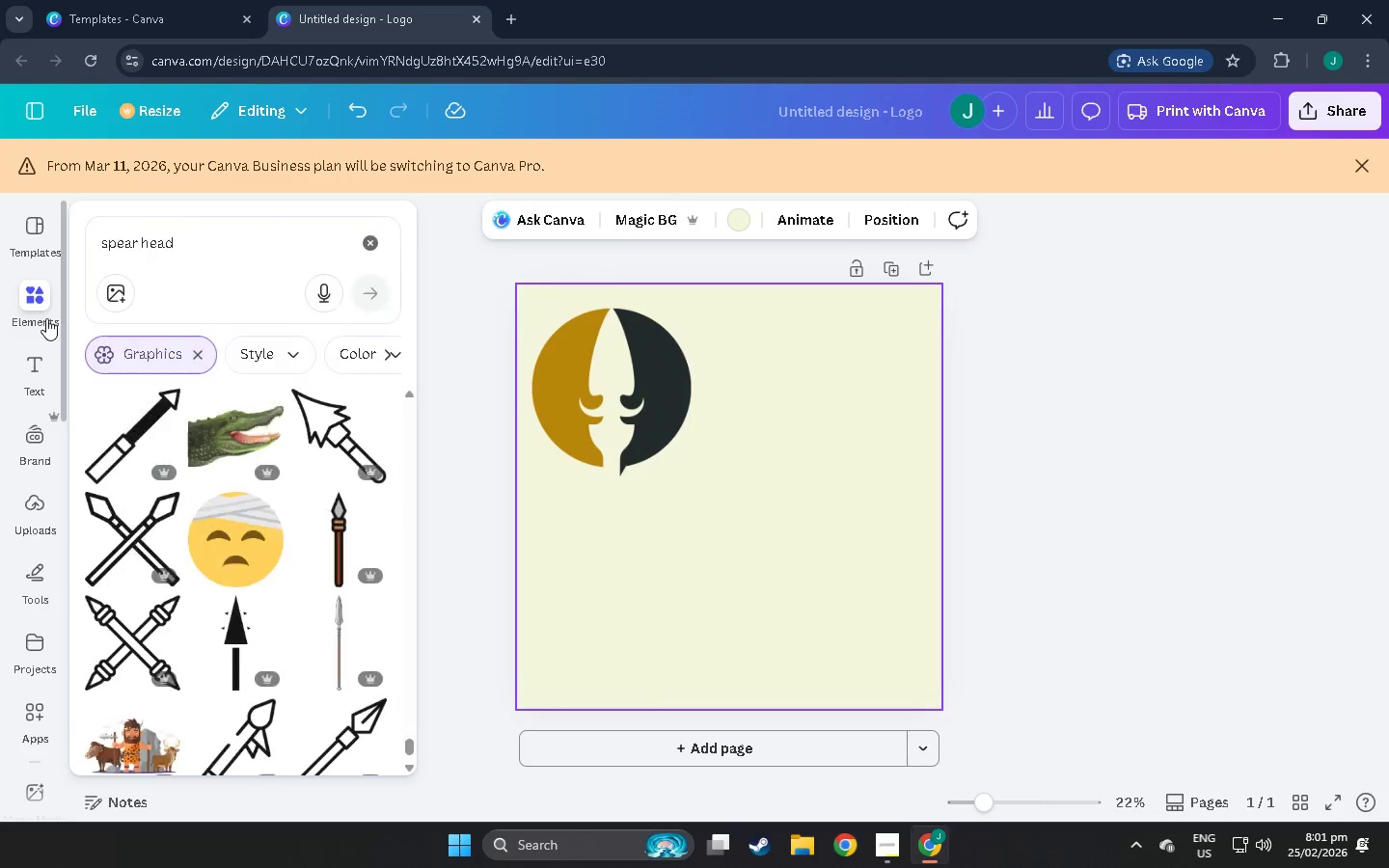 
left_click([44, 307])
 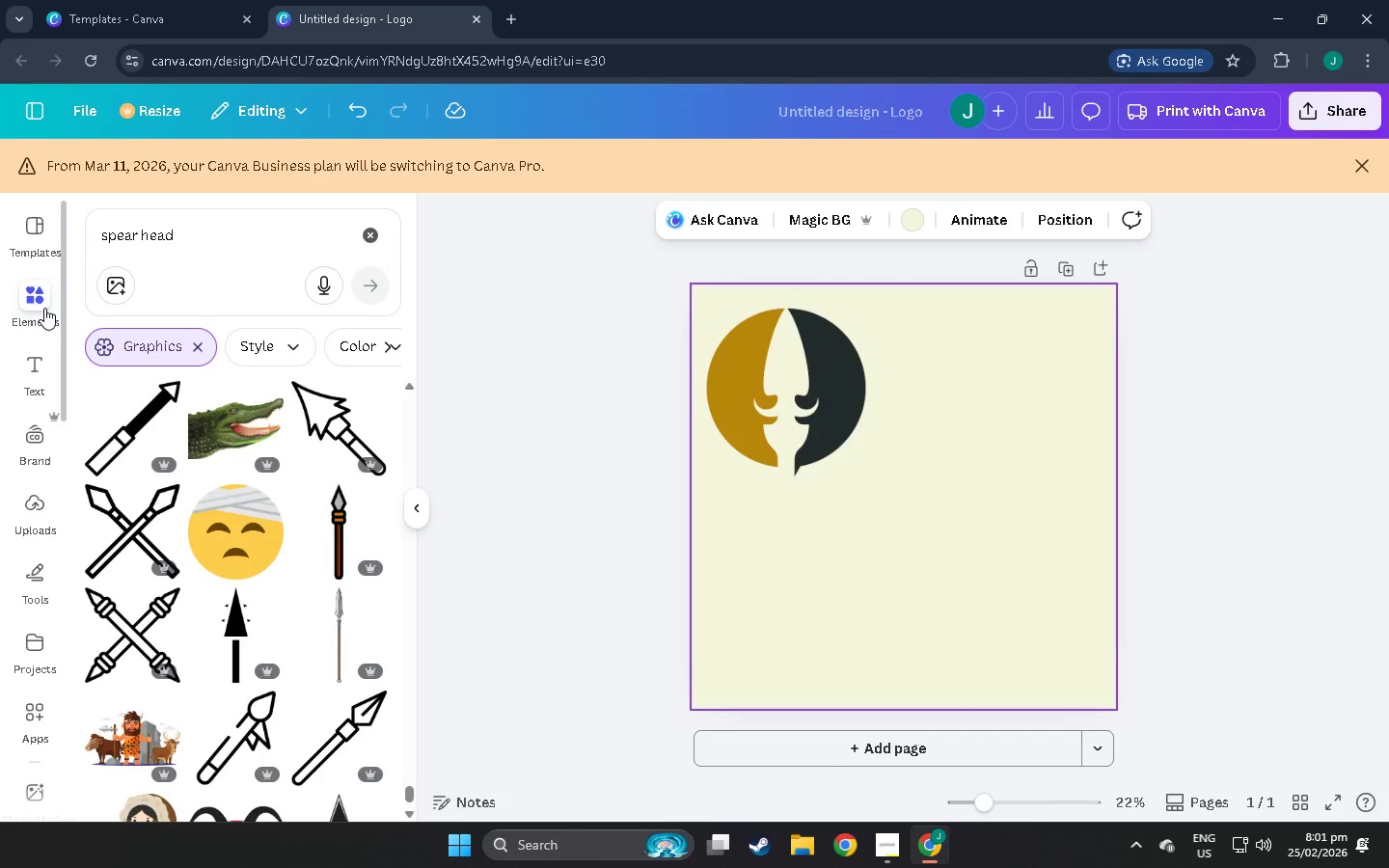 
scroll: coordinate [177, 527], scroll_direction: down, amount: 30.0
 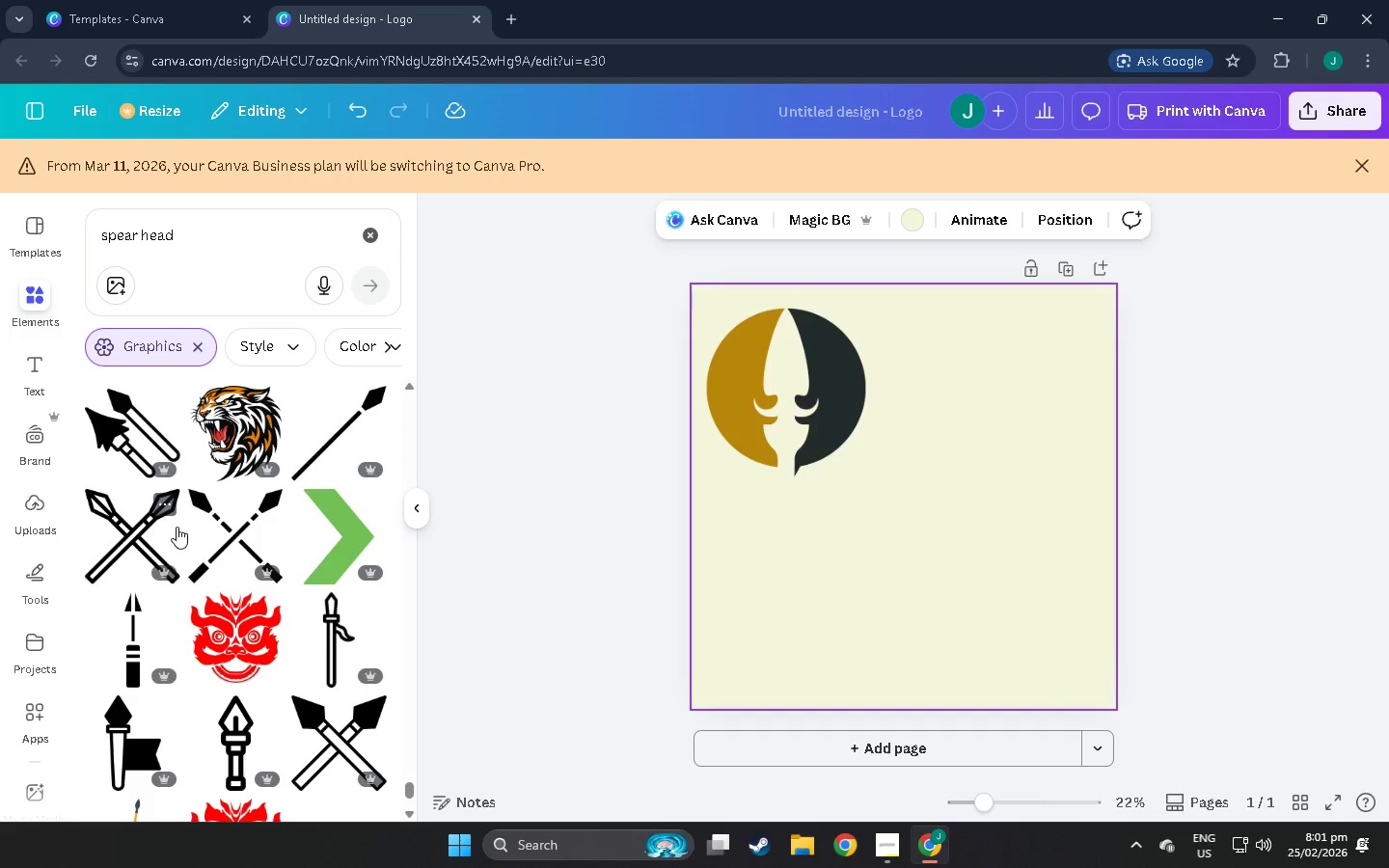 
scroll: coordinate [177, 527], scroll_direction: down, amount: 3.0
 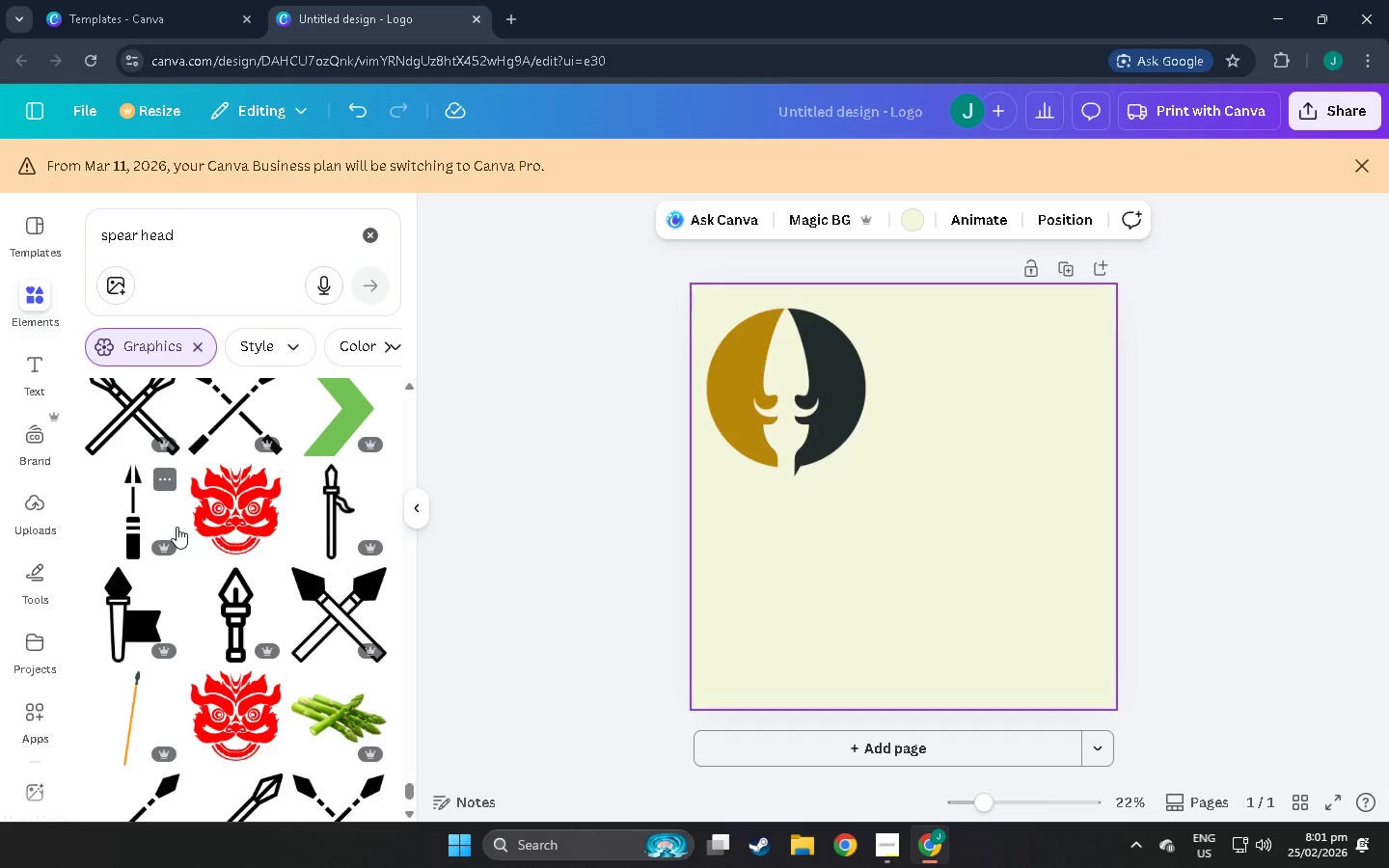 
wait(5.16)
 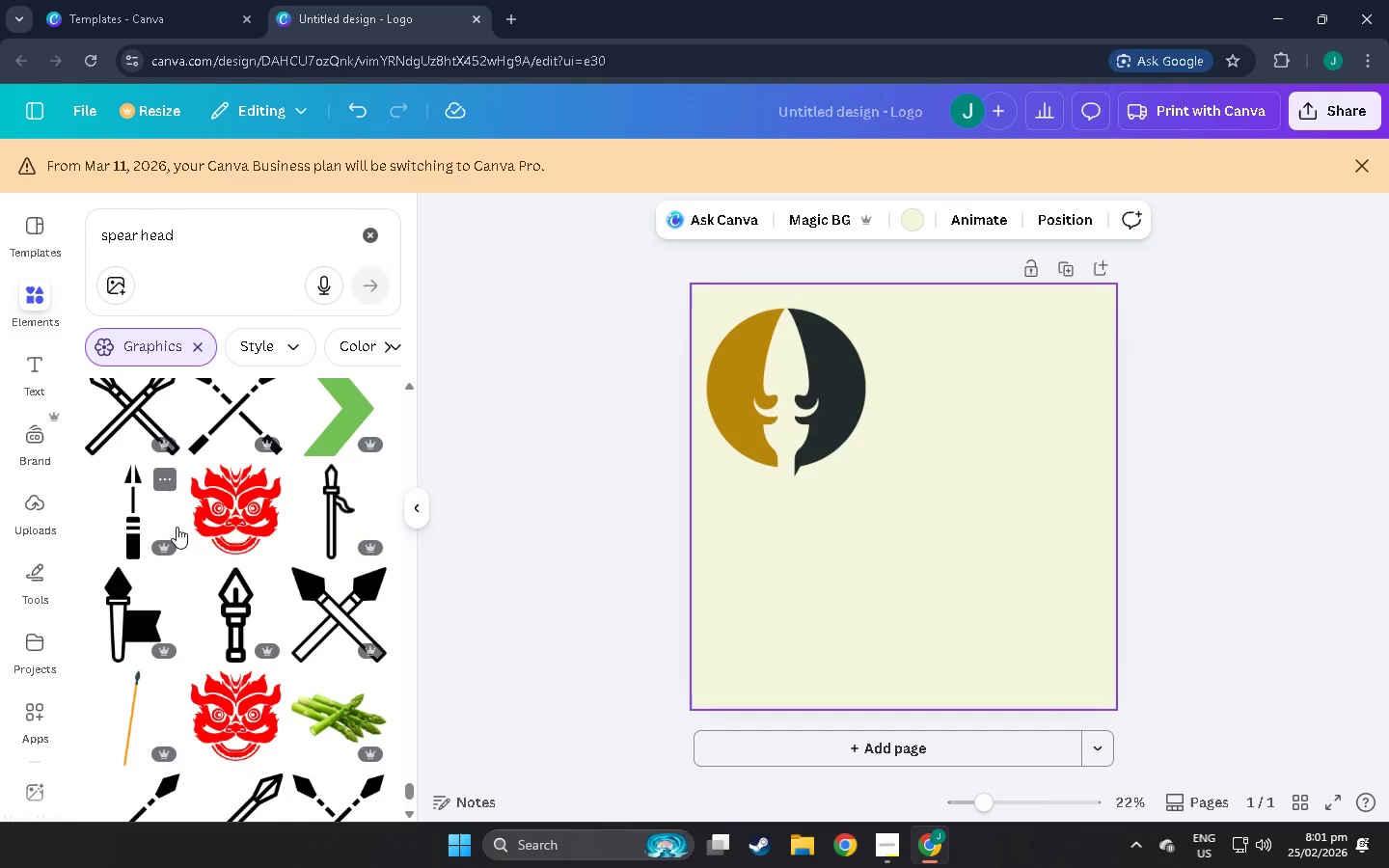 
scroll: coordinate [177, 527], scroll_direction: down, amount: 11.0
 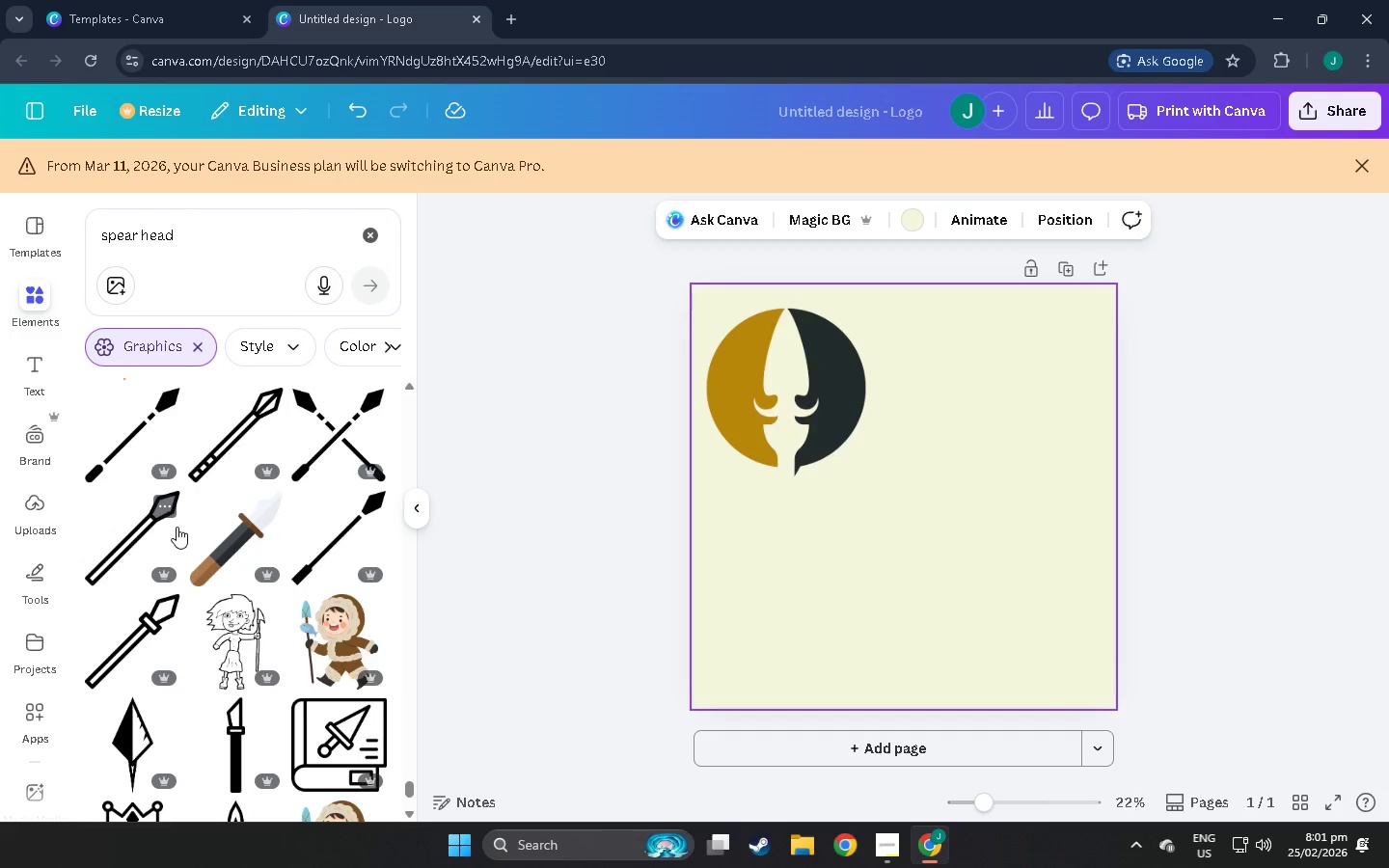 
scroll: coordinate [145, 523], scroll_direction: down, amount: 9.0
 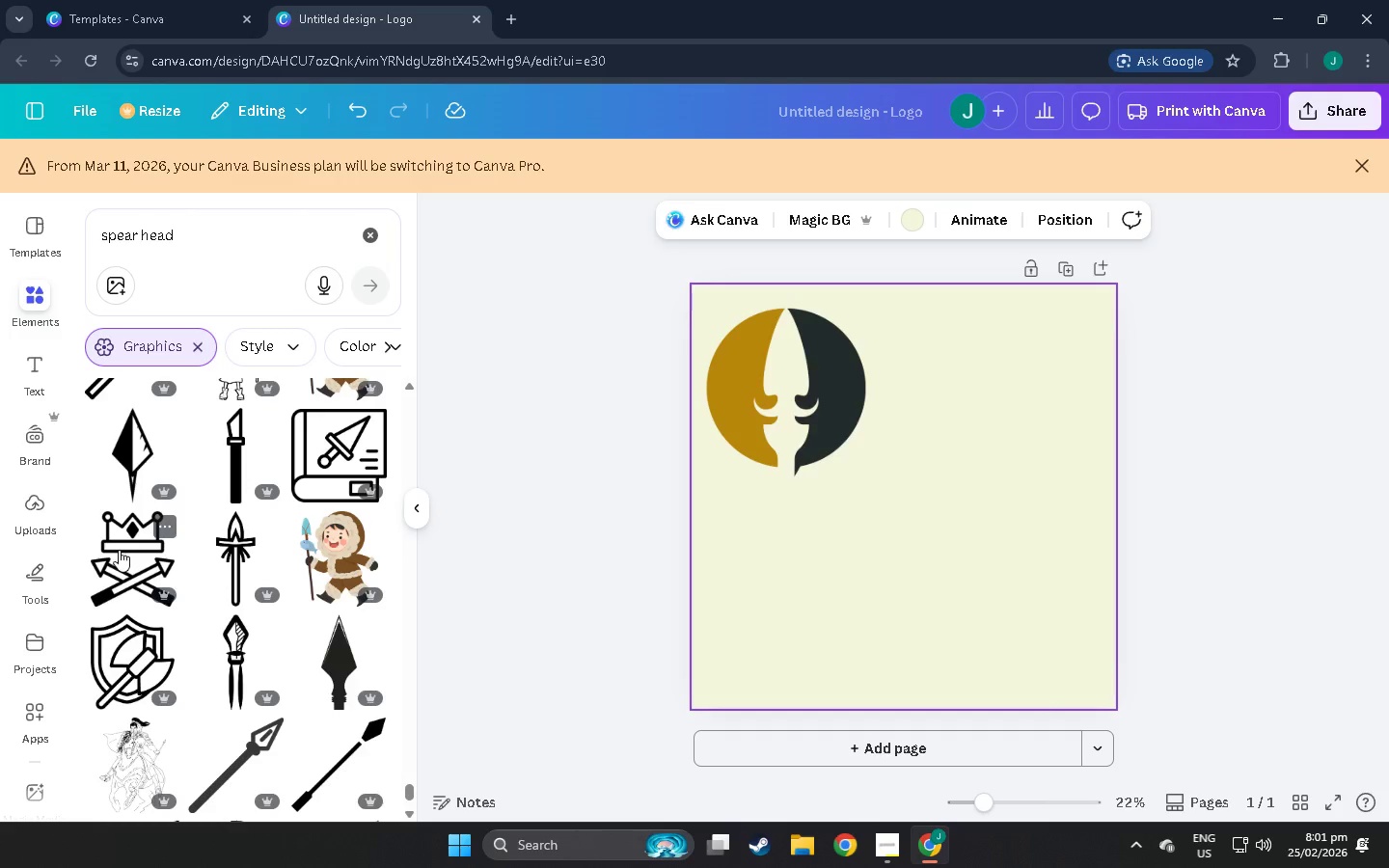 
scroll: coordinate [259, 560], scroll_direction: down, amount: 19.0
 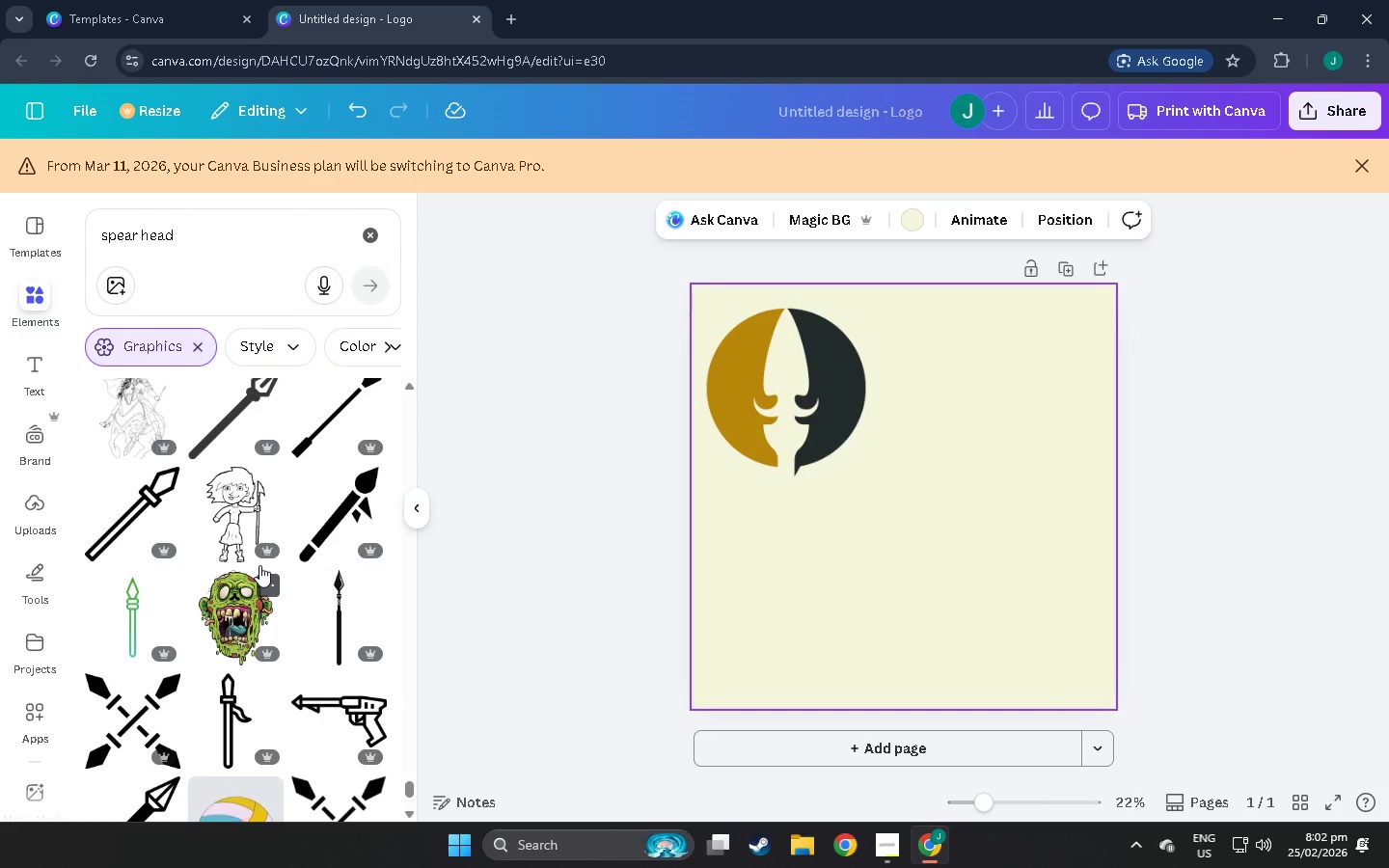 
scroll: coordinate [341, 527], scroll_direction: down, amount: 12.0
 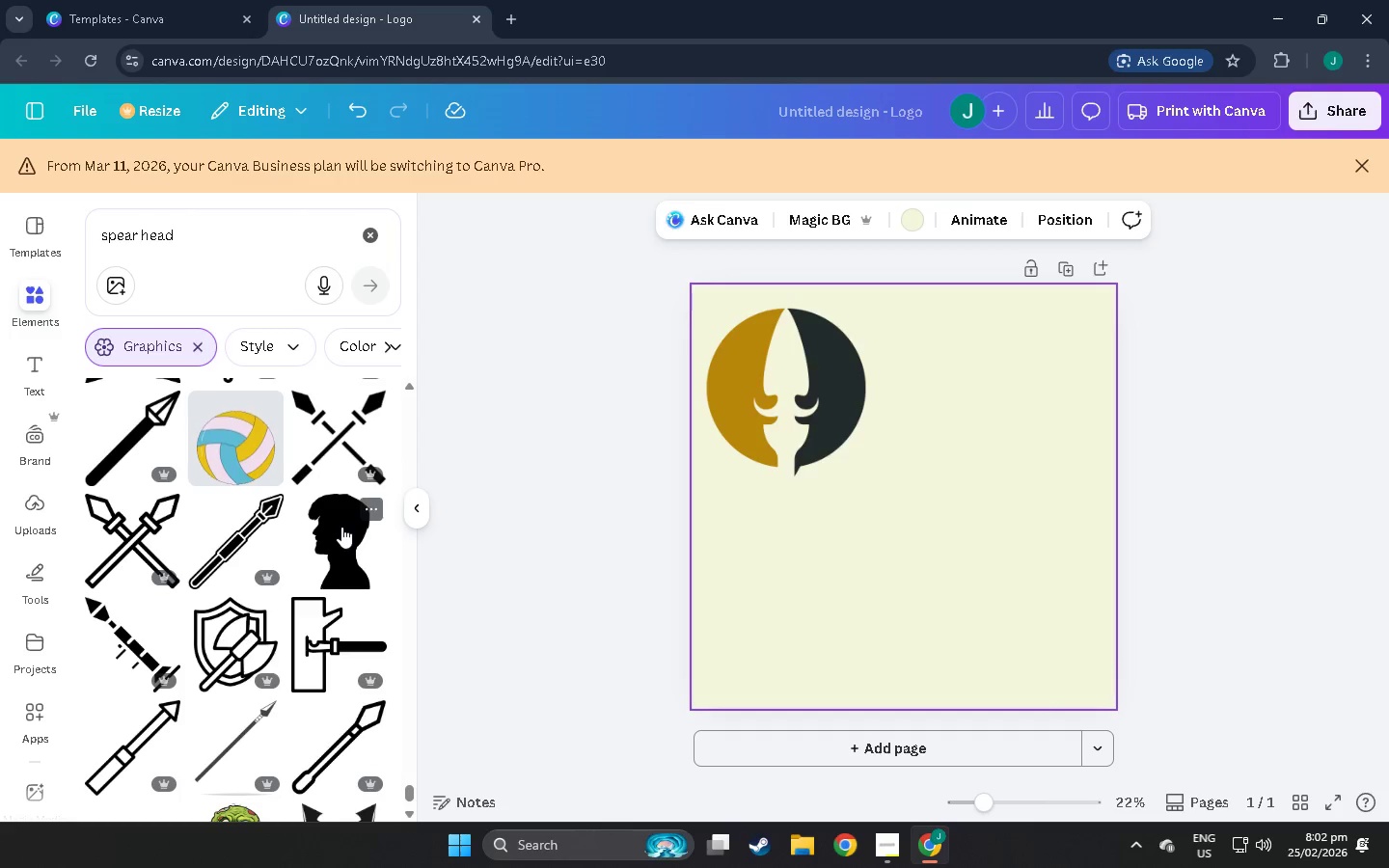 
scroll: coordinate [326, 513], scroll_direction: down, amount: 7.0
 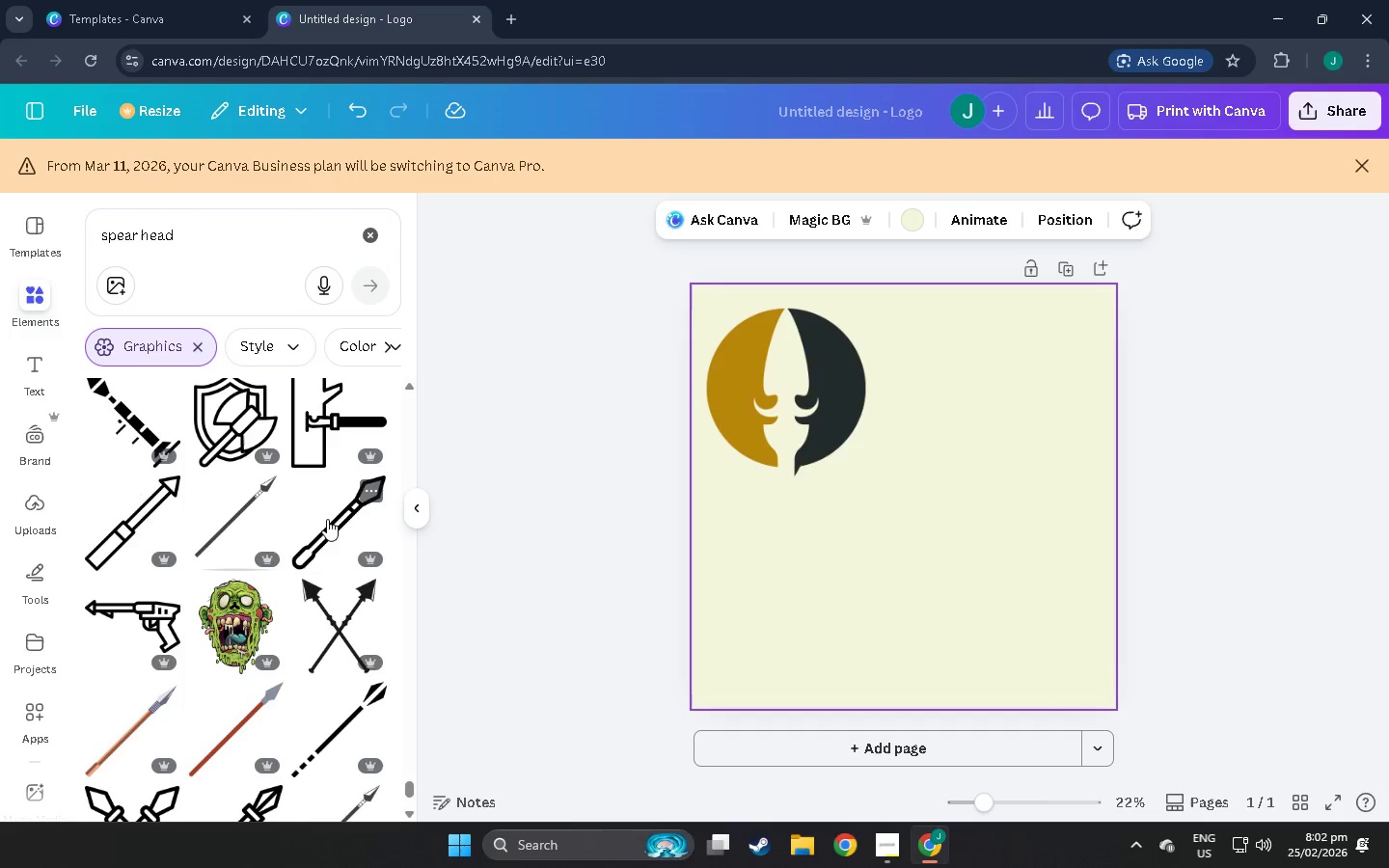 
scroll: coordinate [333, 537], scroll_direction: down, amount: 5.0
 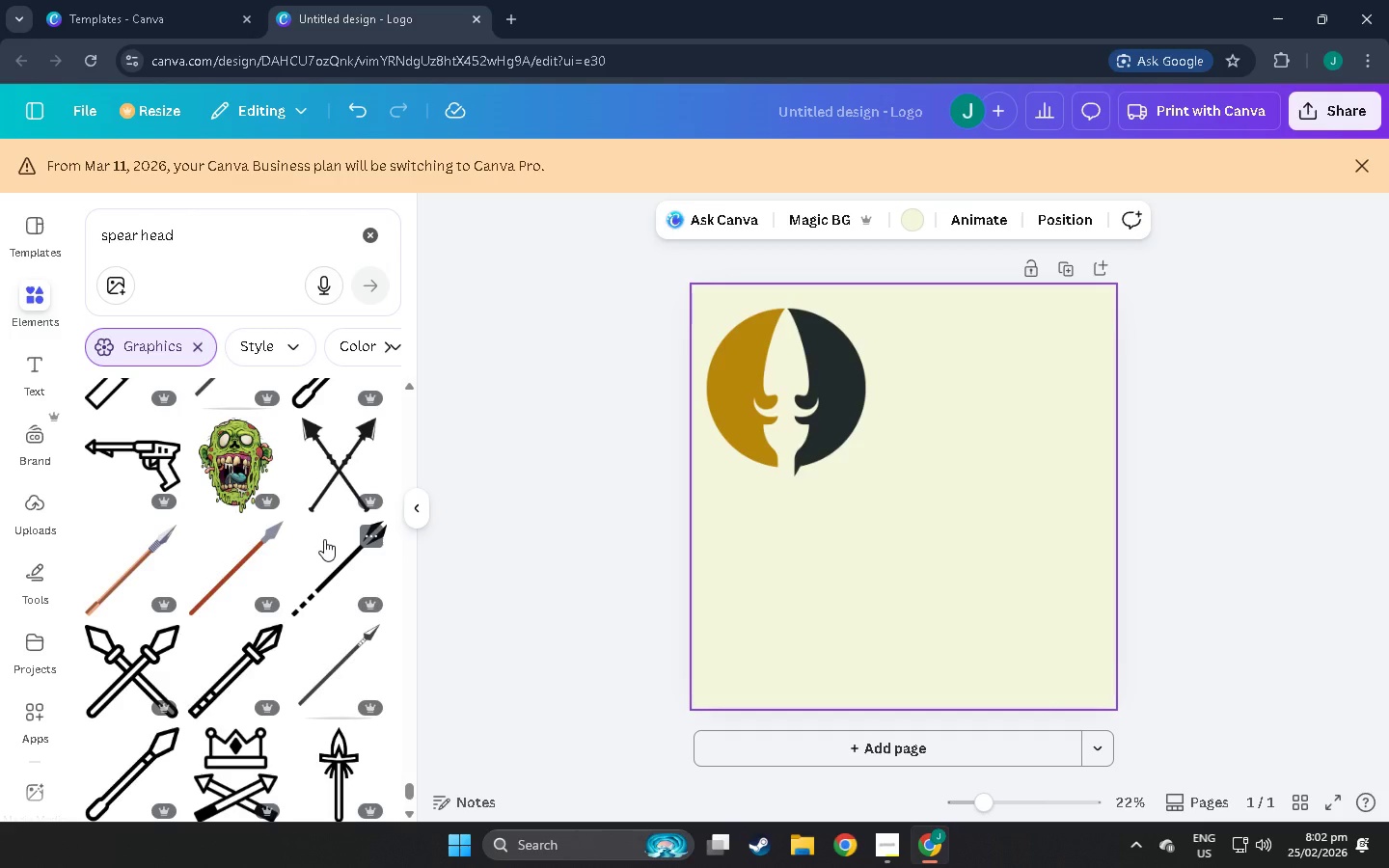 
scroll: coordinate [243, 532], scroll_direction: down, amount: 11.0
 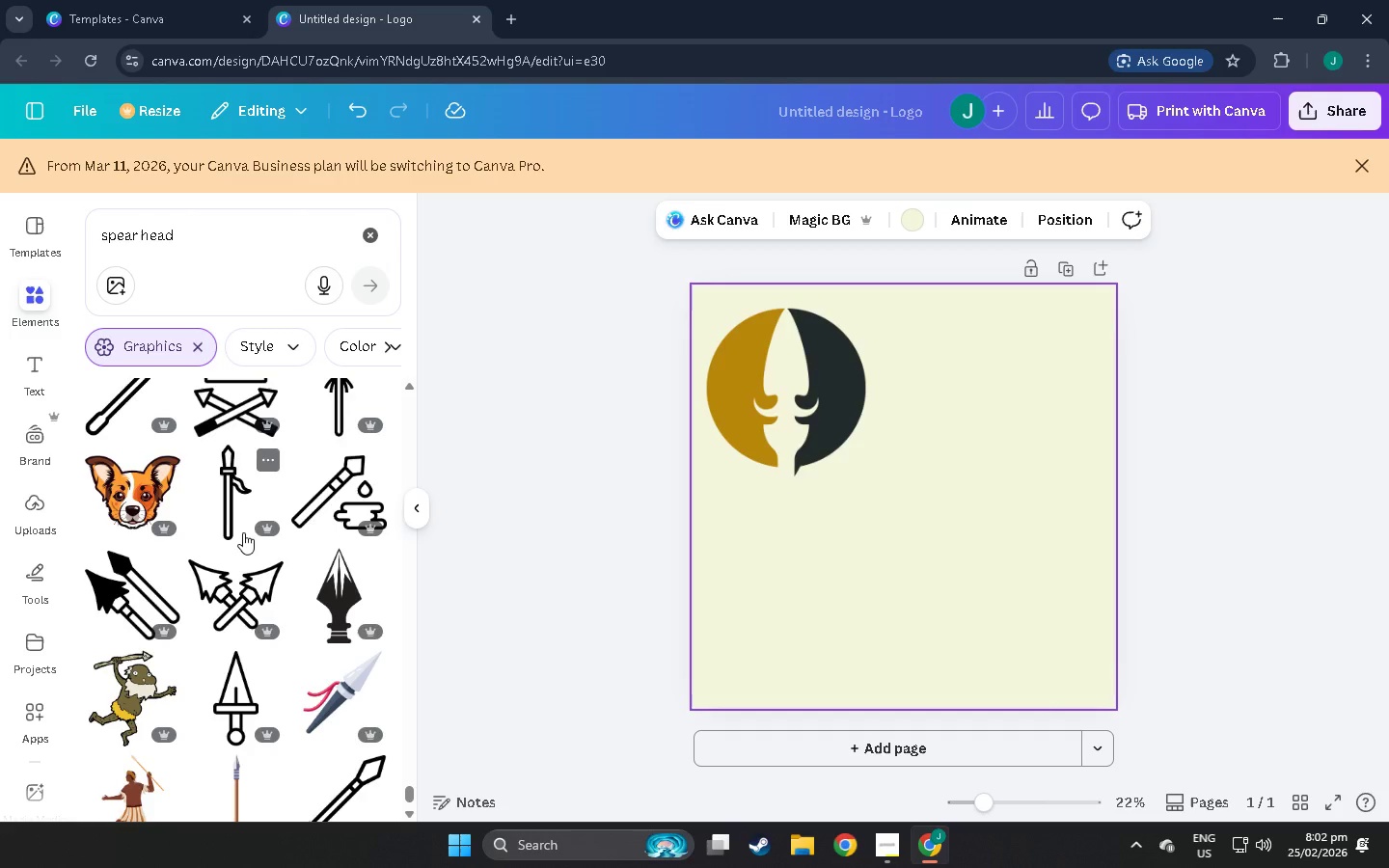 
scroll: coordinate [242, 537], scroll_direction: down, amount: 2.0
 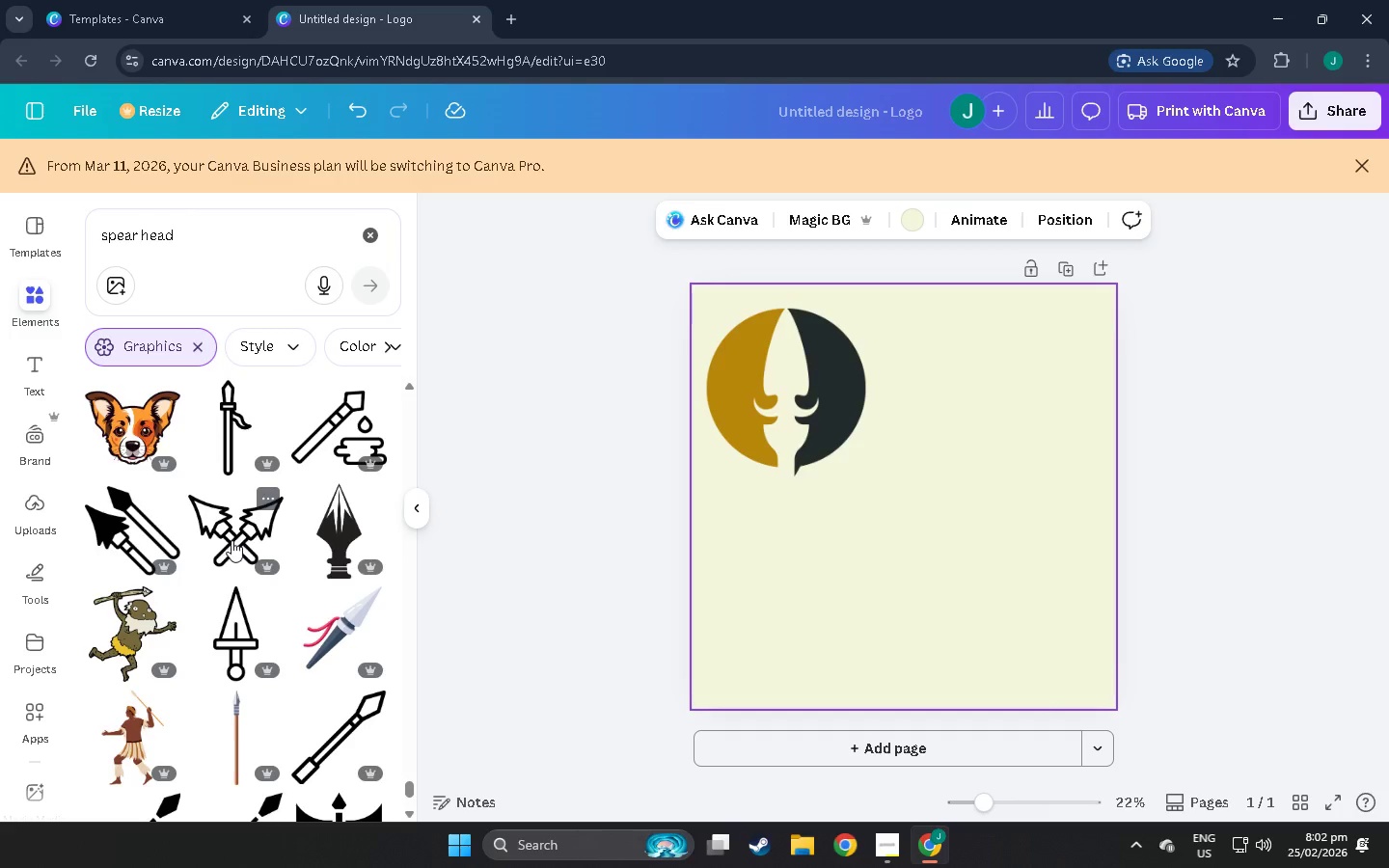 
mouse_move([72, 607])
 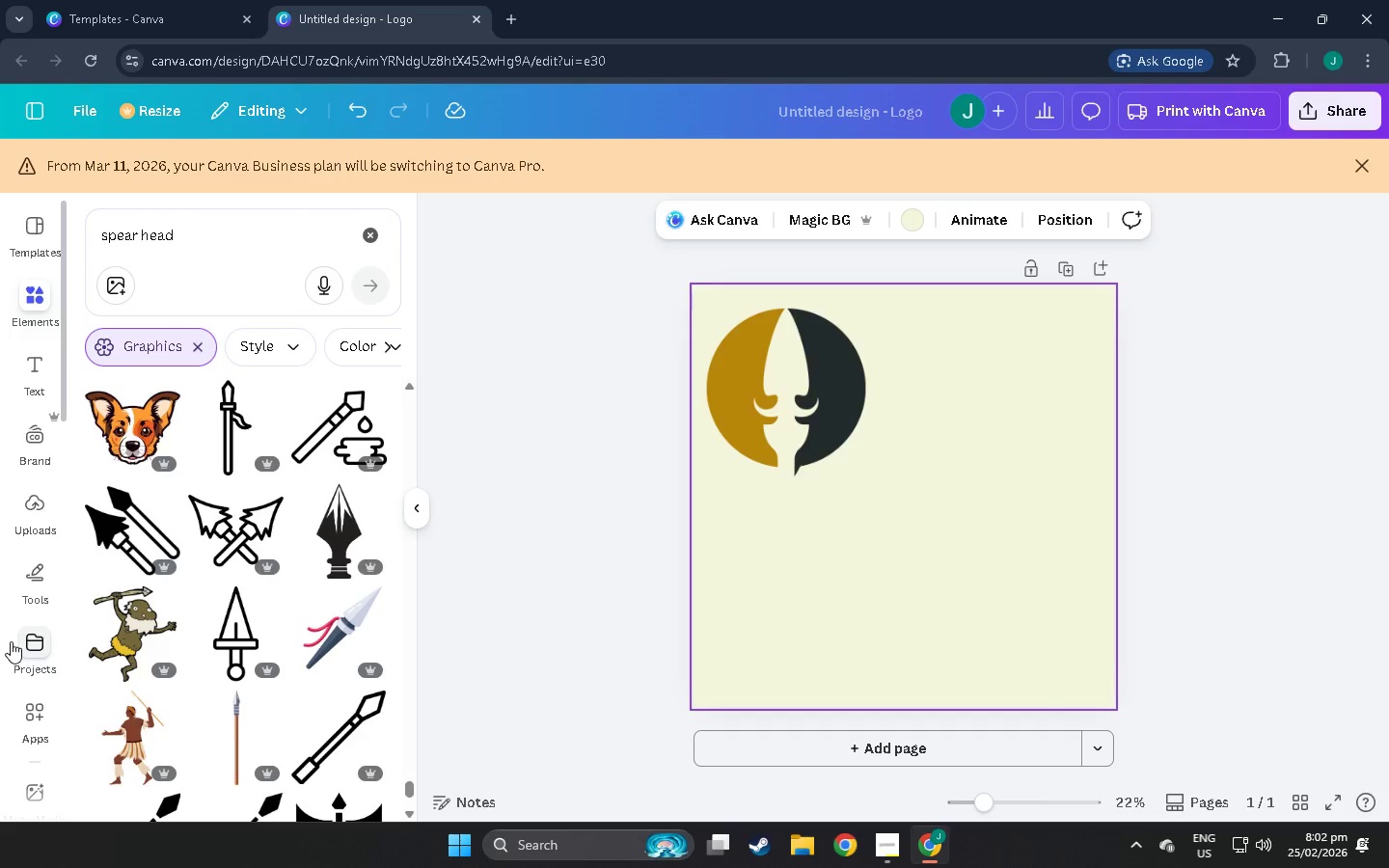 
scroll: coordinate [137, 729], scroll_direction: down, amount: 15.0
 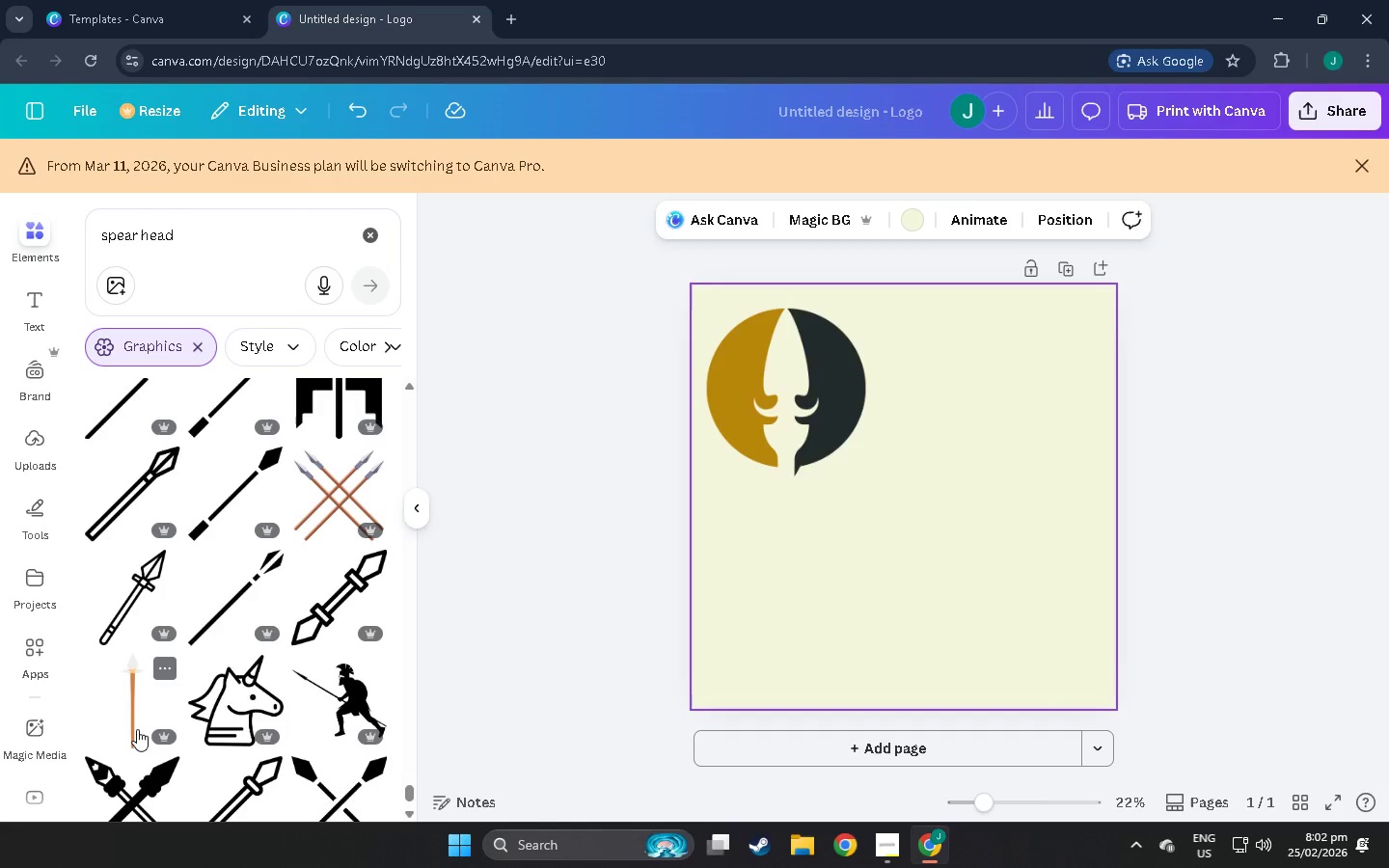 
scroll: coordinate [87, 742], scroll_direction: down, amount: 15.0
 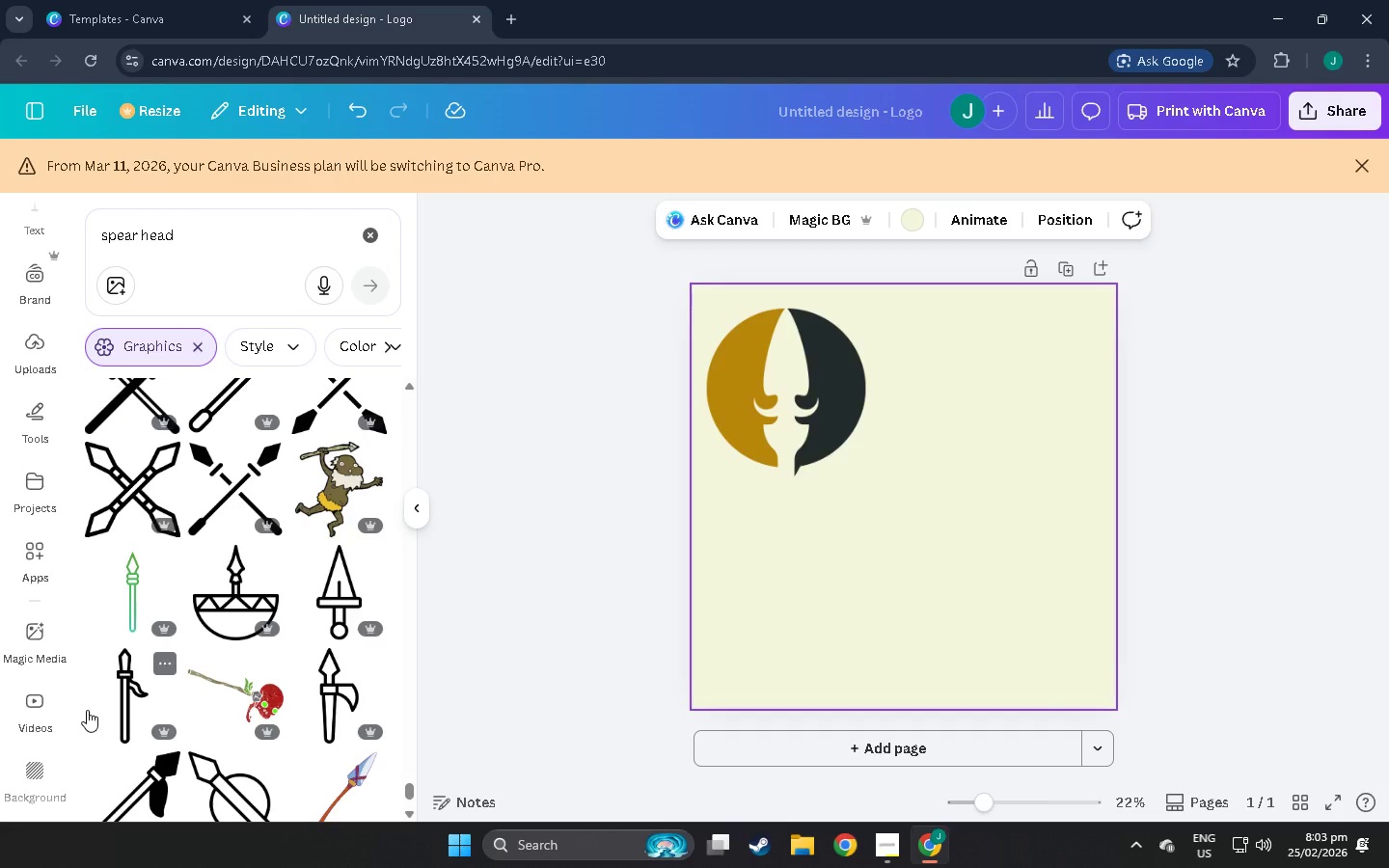 
scroll: coordinate [114, 747], scroll_direction: down, amount: 4.0
 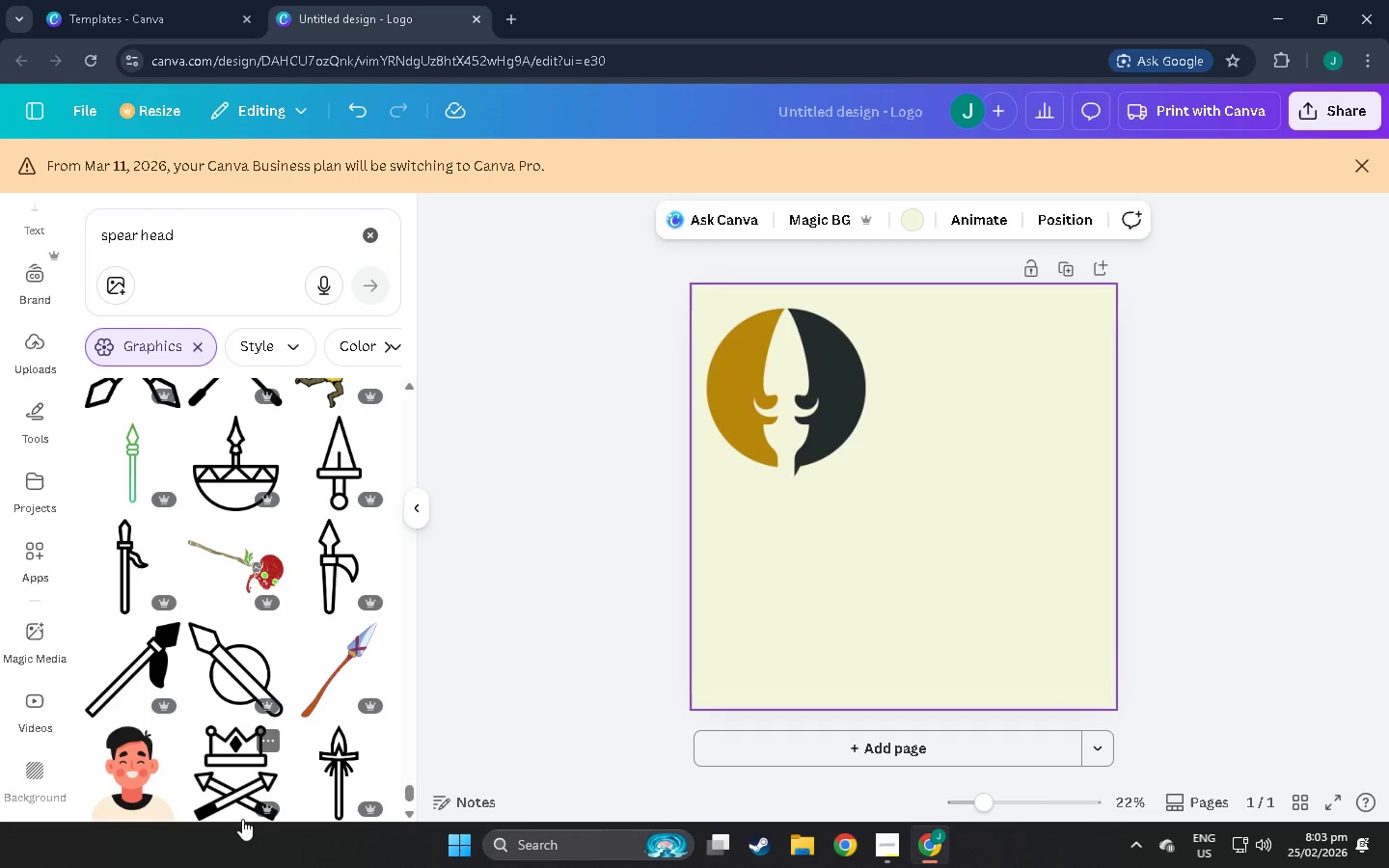 
mouse_move([154, 754])
 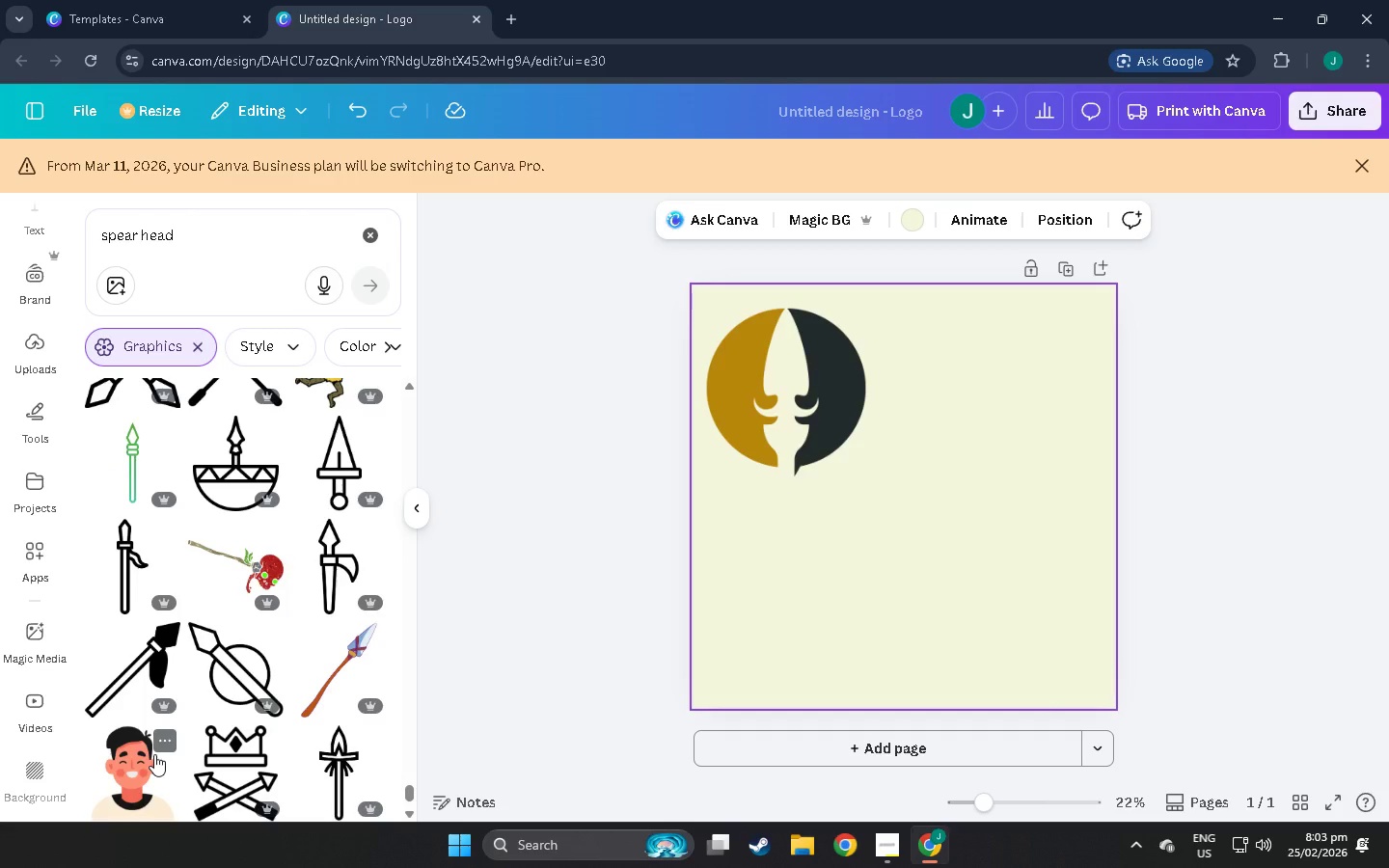 
scroll: coordinate [190, 540], scroll_direction: down, amount: 16.0
 